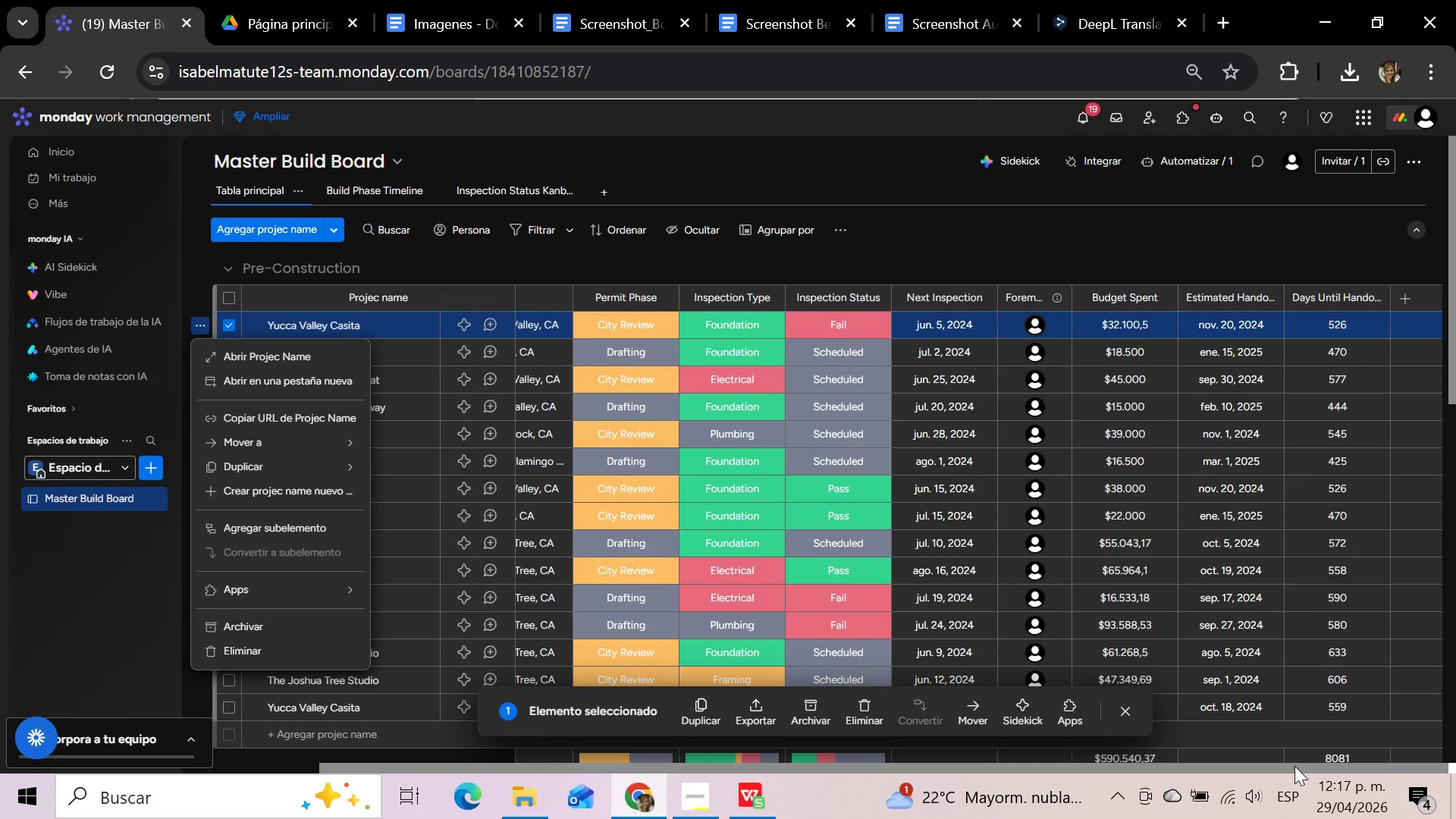 
left_click_drag(start_coordinate=[1294, 766], to_coordinate=[433, 772])
 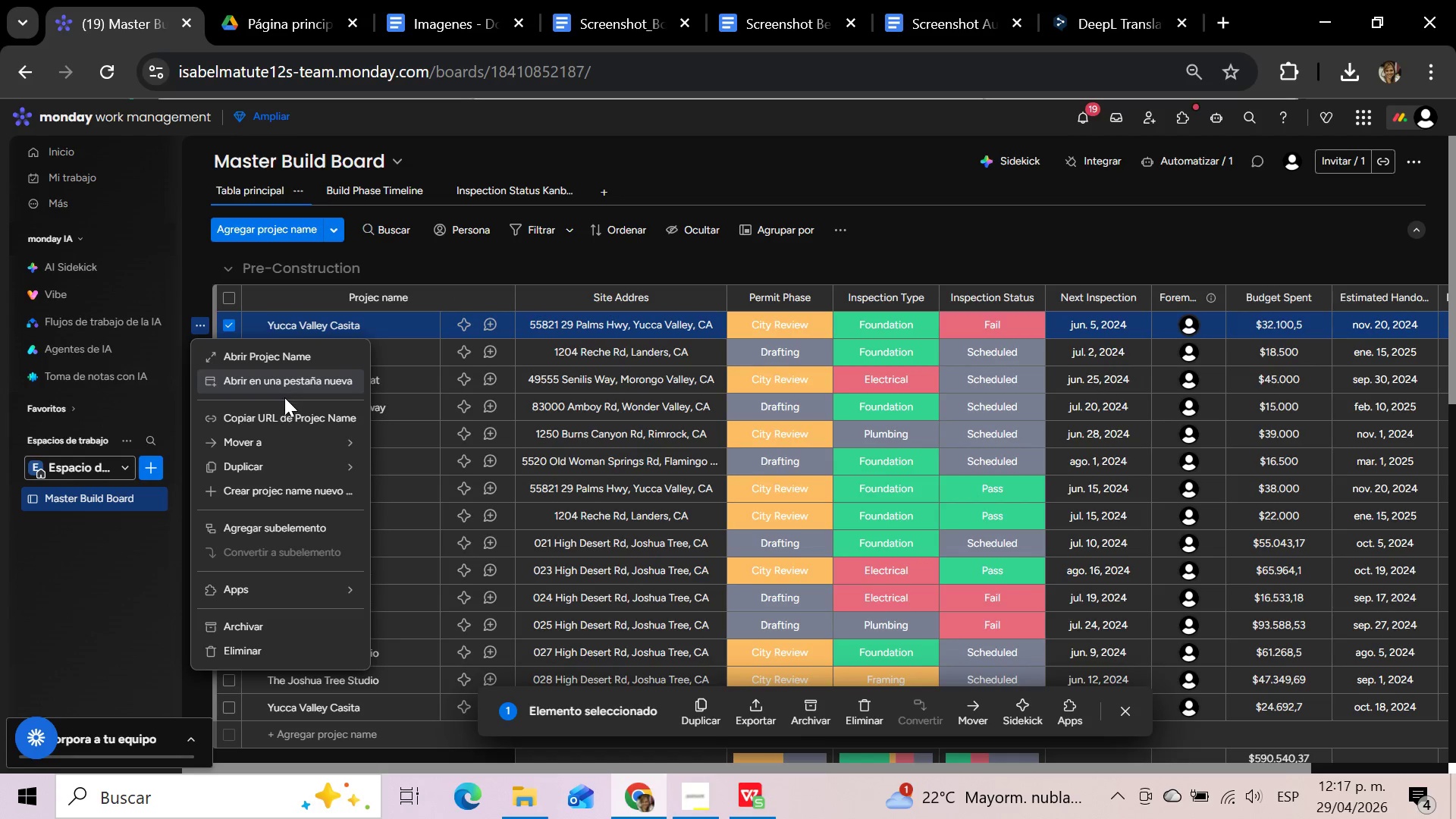 
mouse_move([271, 450])
 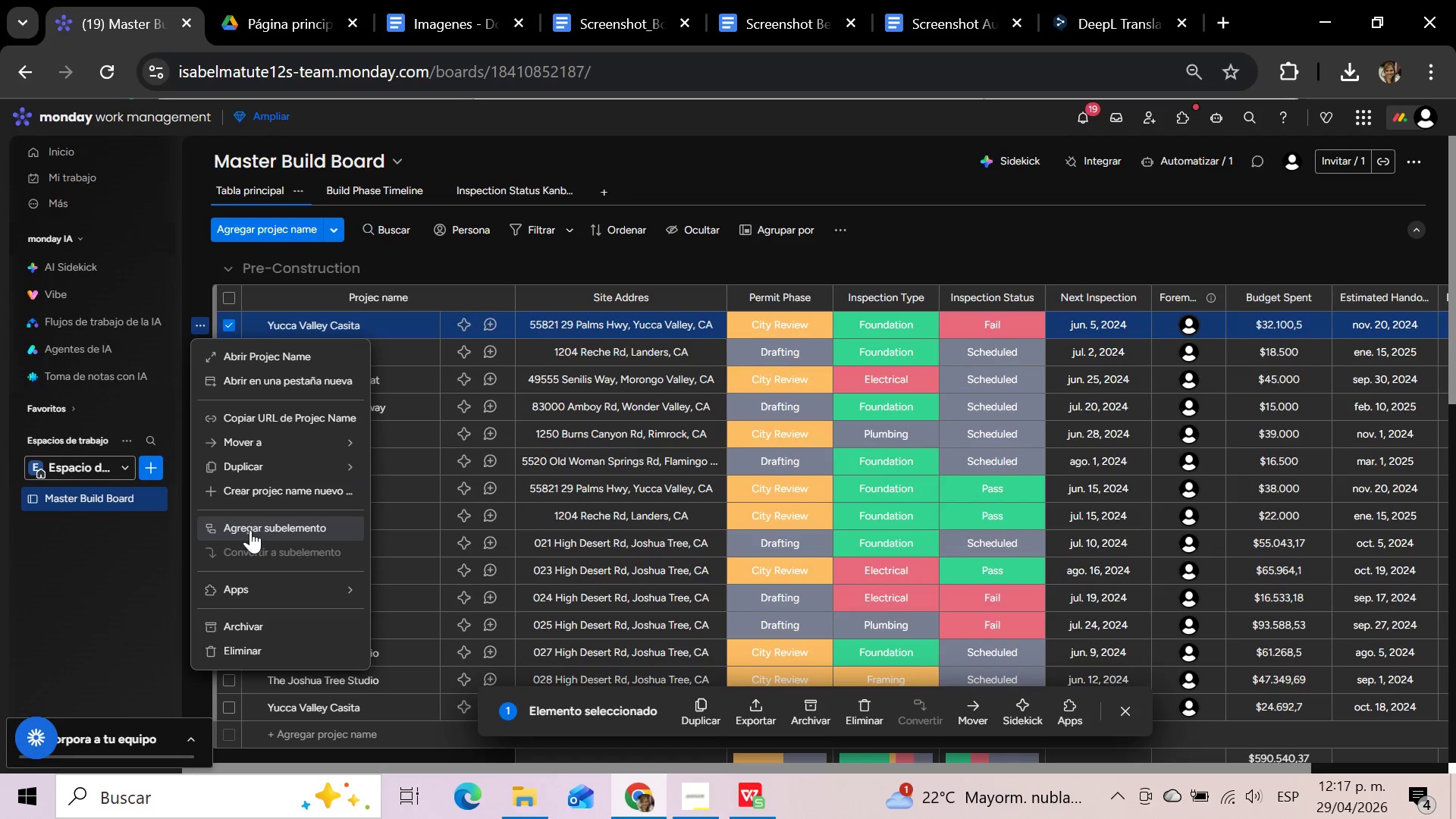 
mouse_move([244, 577])
 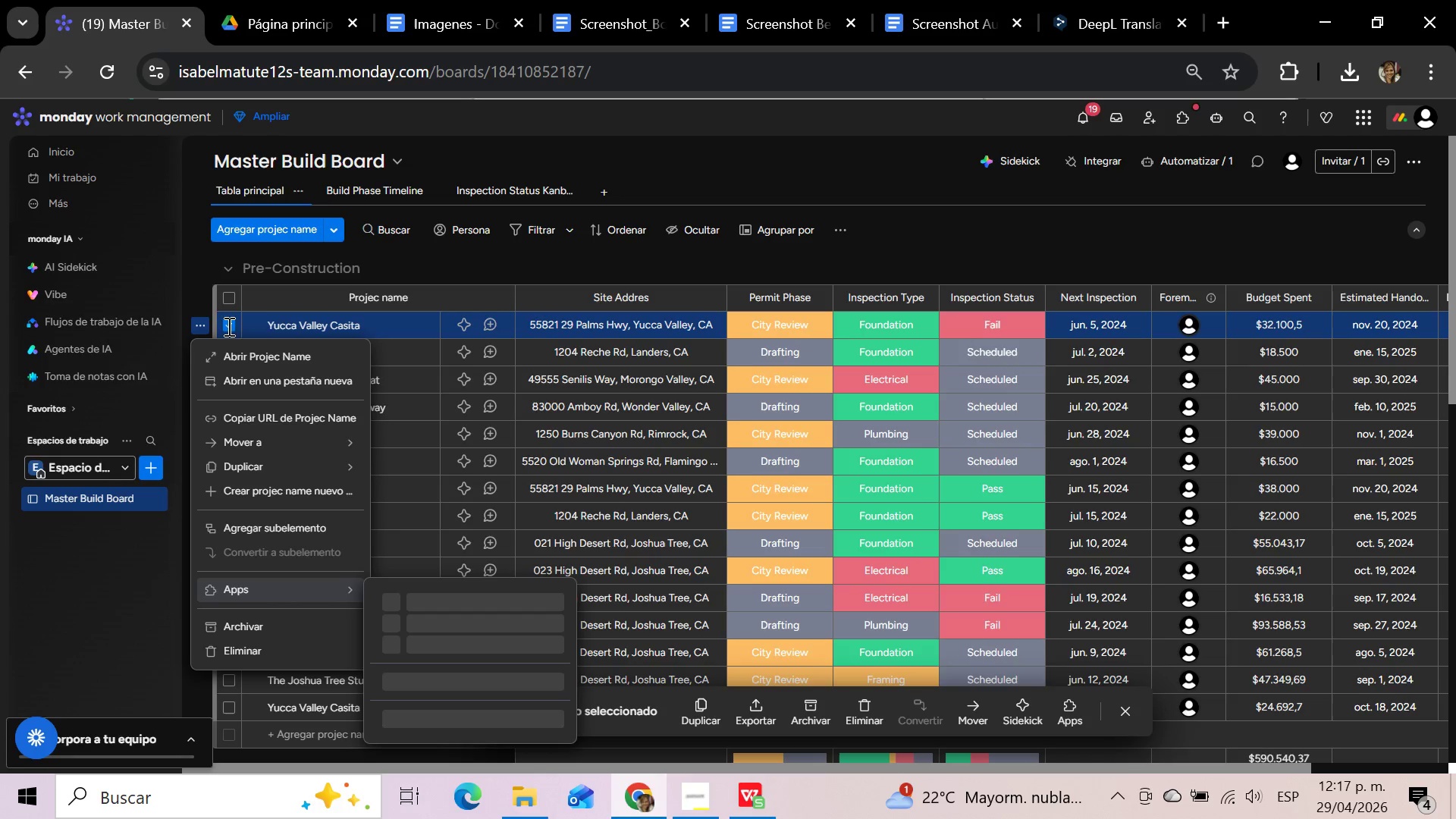 
left_click([452, 258])
 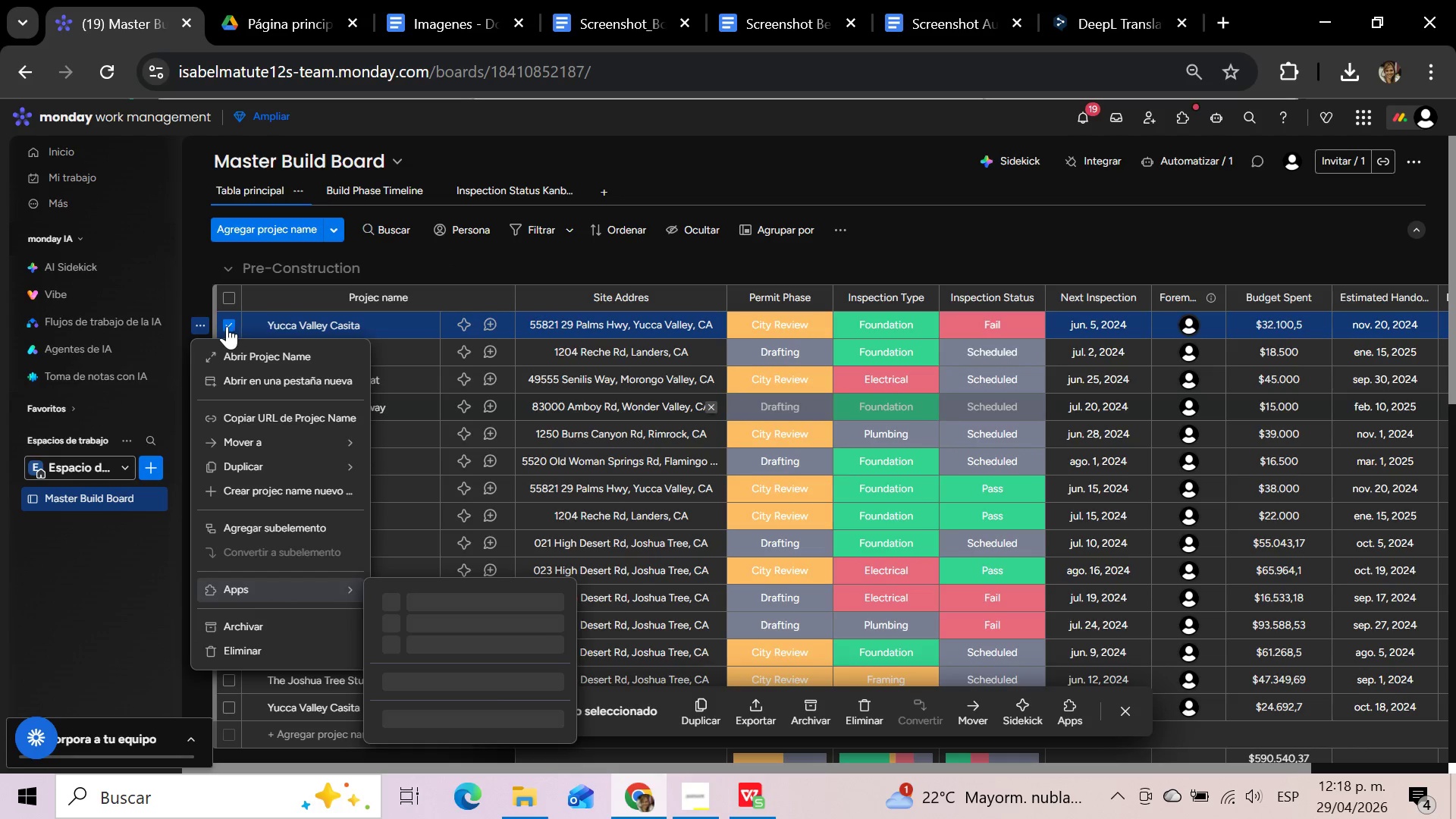 
left_click([202, 328])
 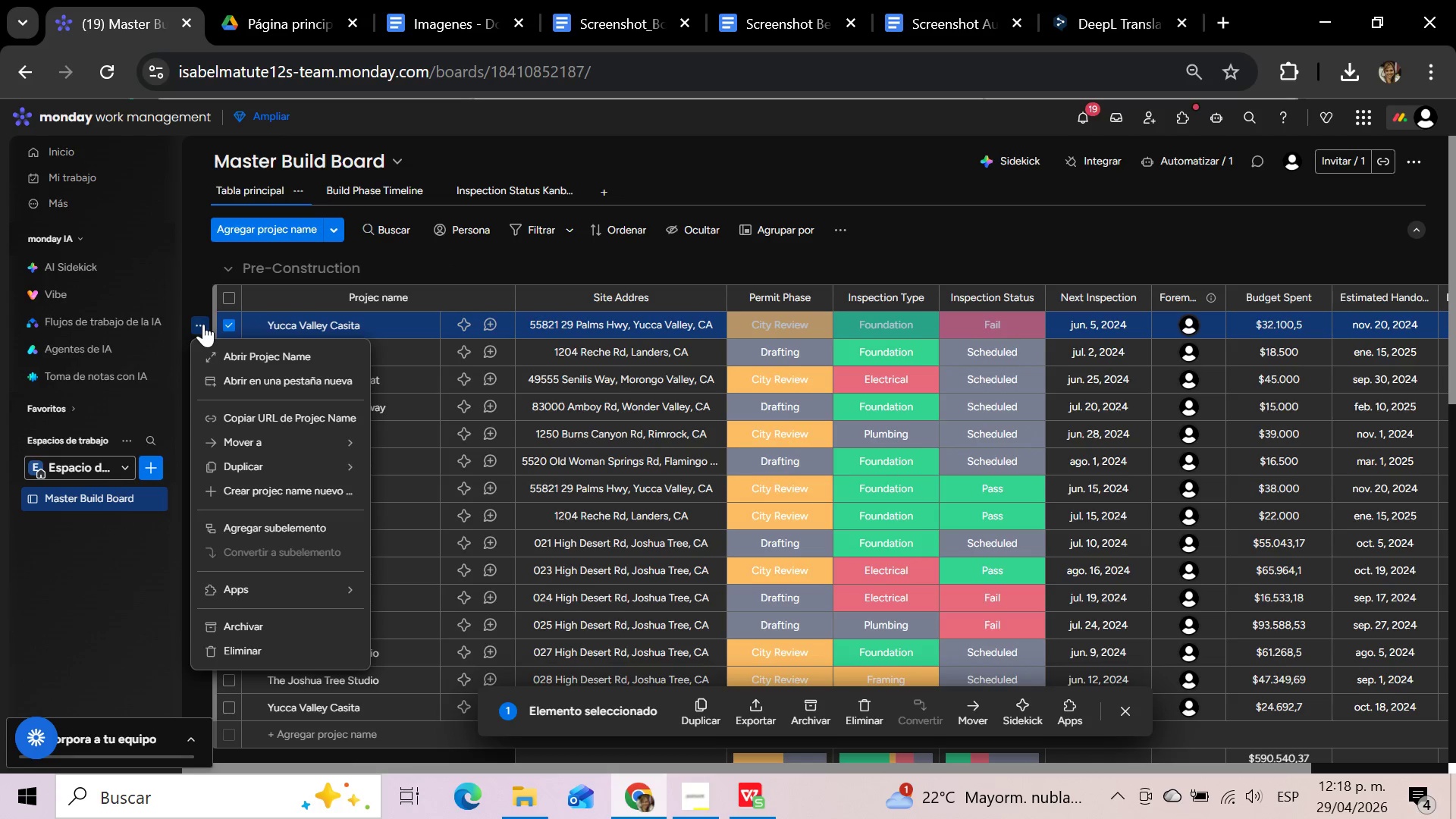 
left_click([202, 324])
 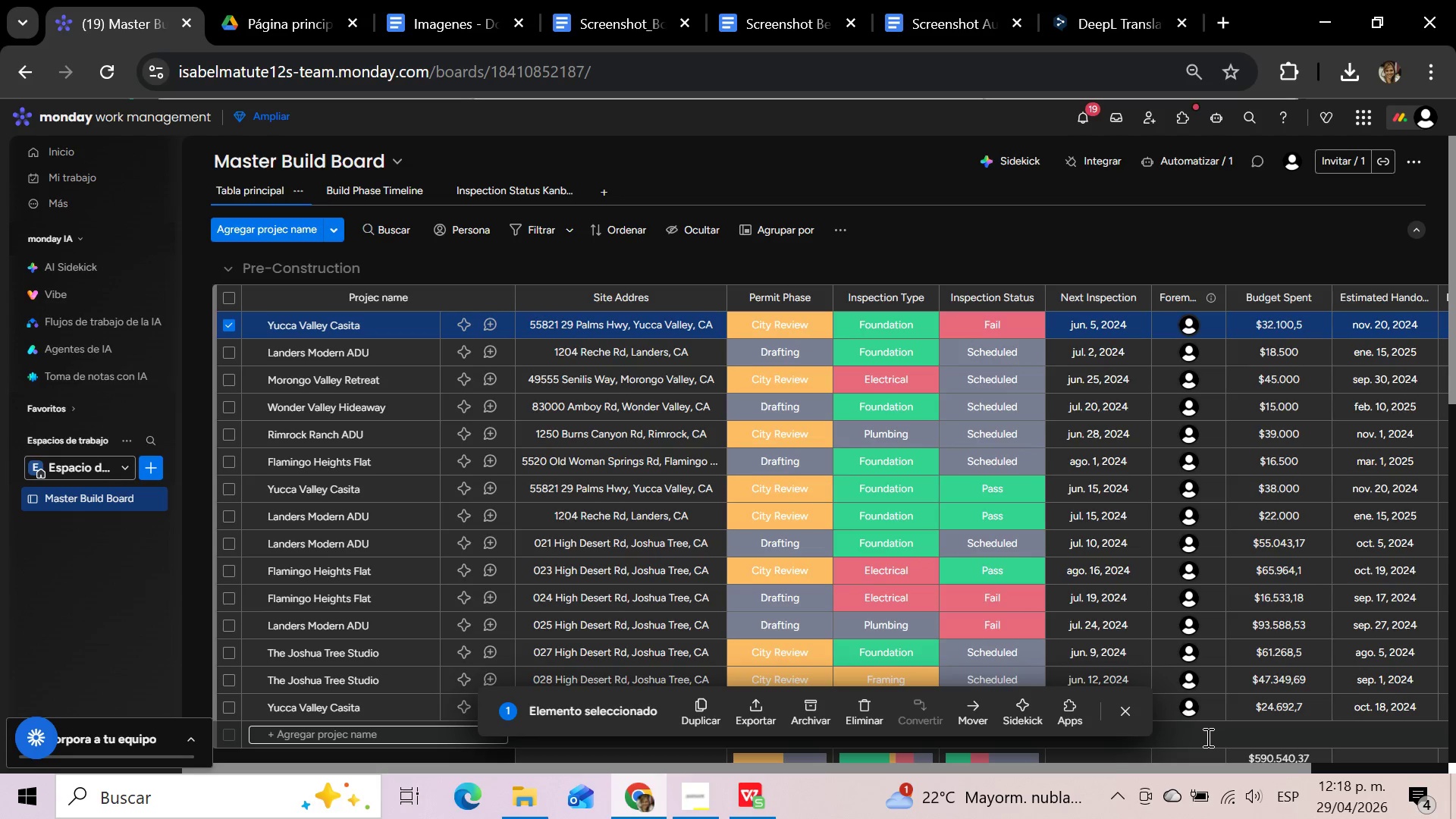 
wait(22.16)
 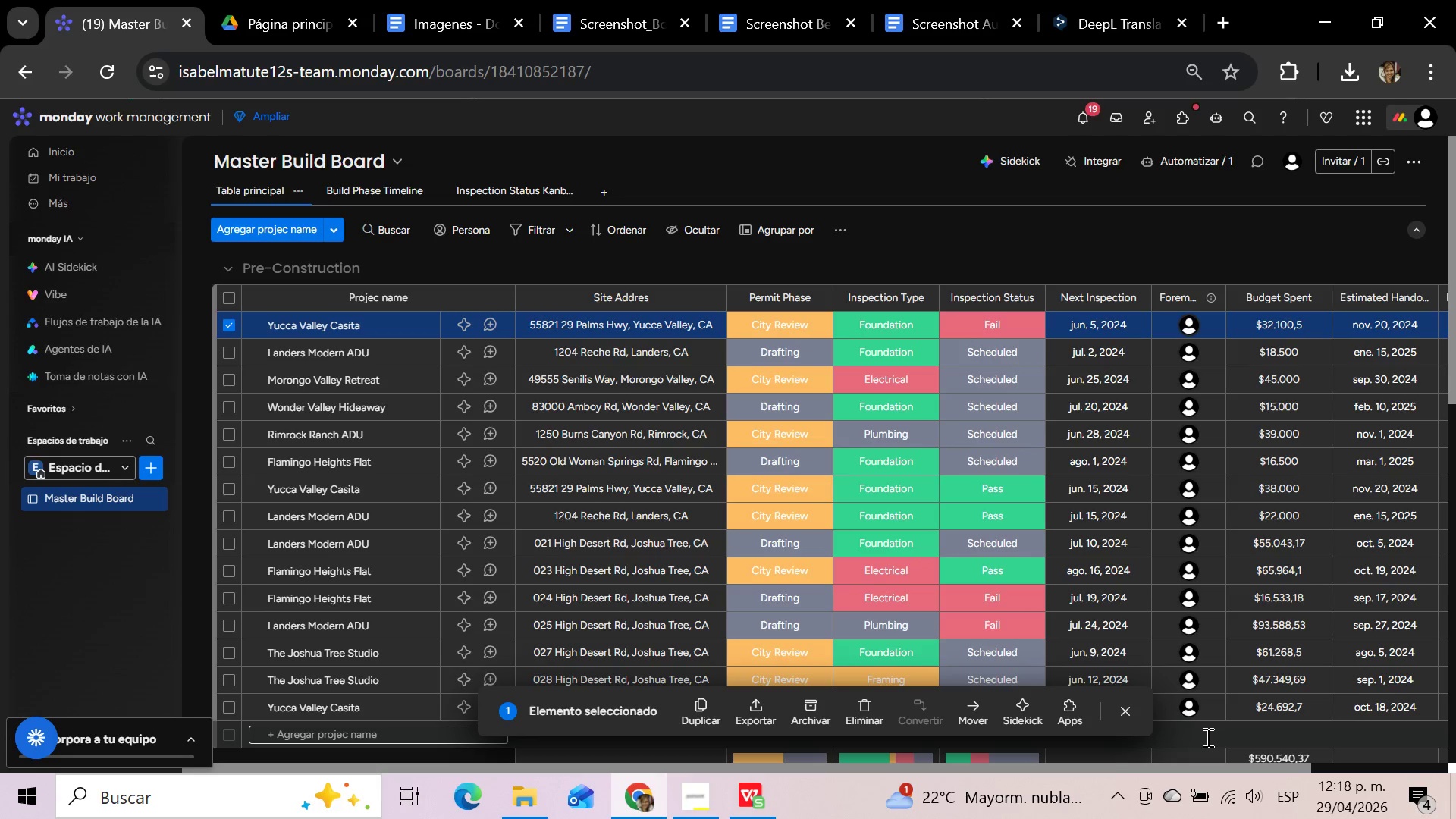 
left_click([1409, 165])
 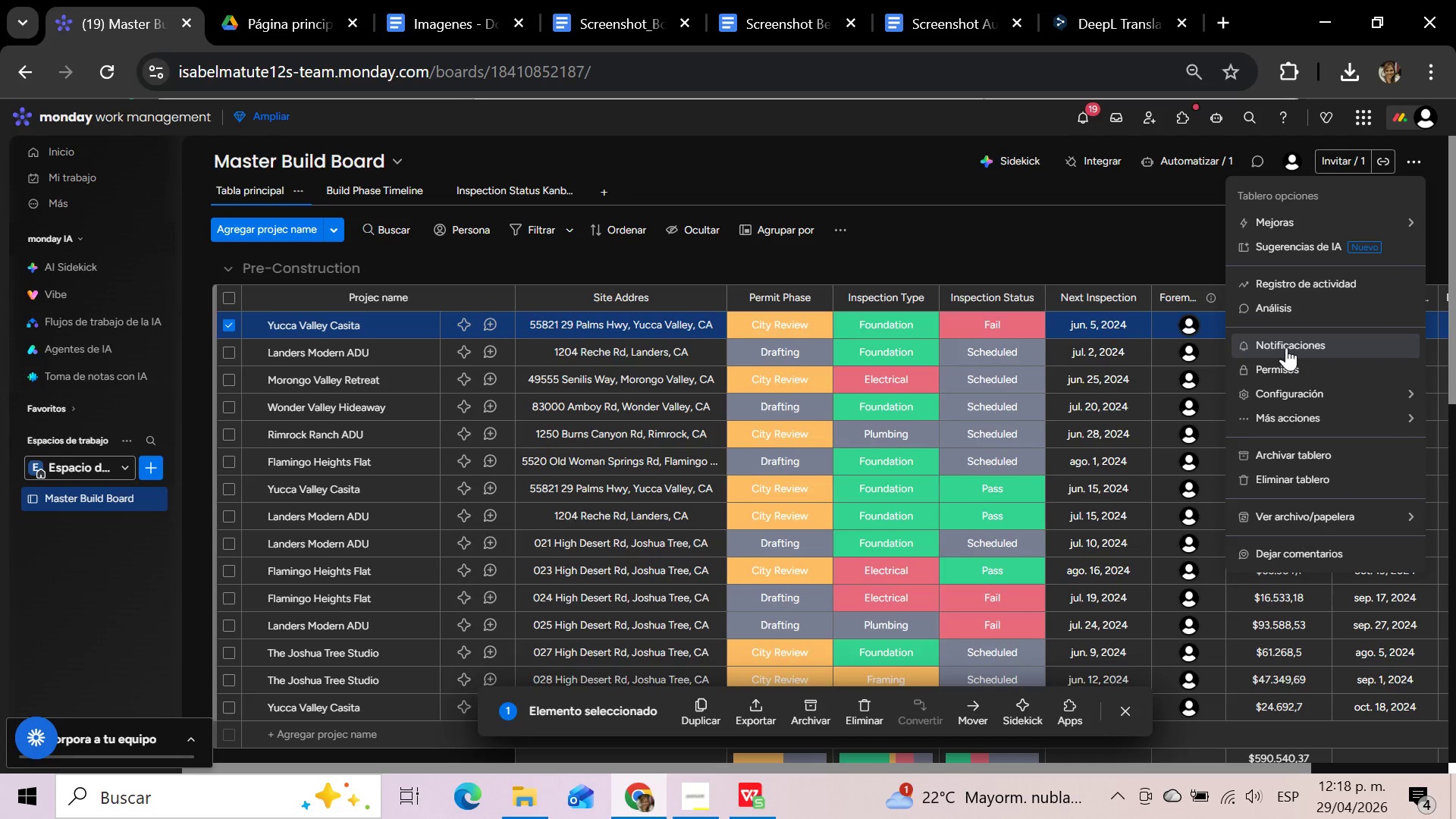 
wait(20.78)
 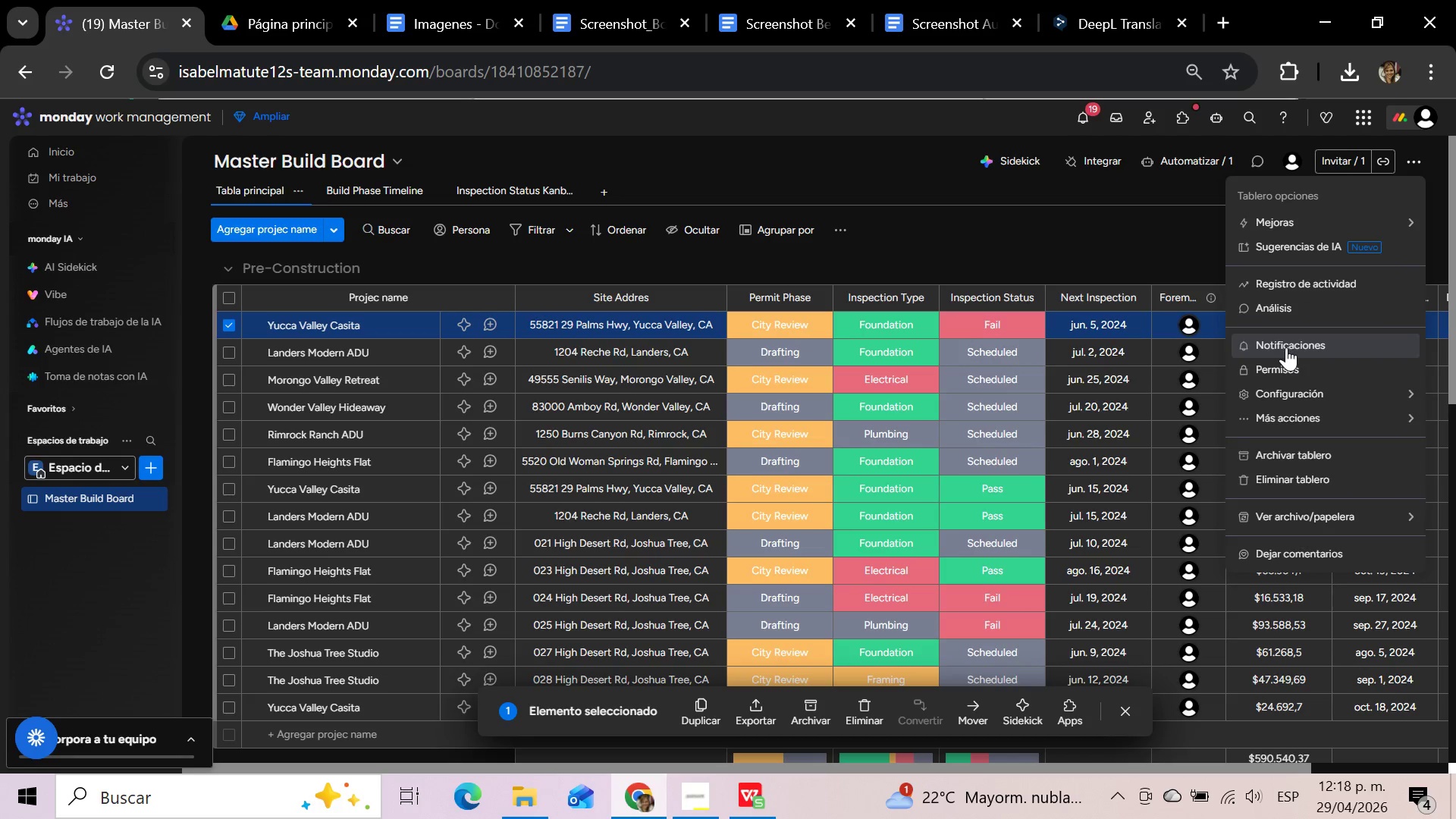 
left_click([1307, 345])
 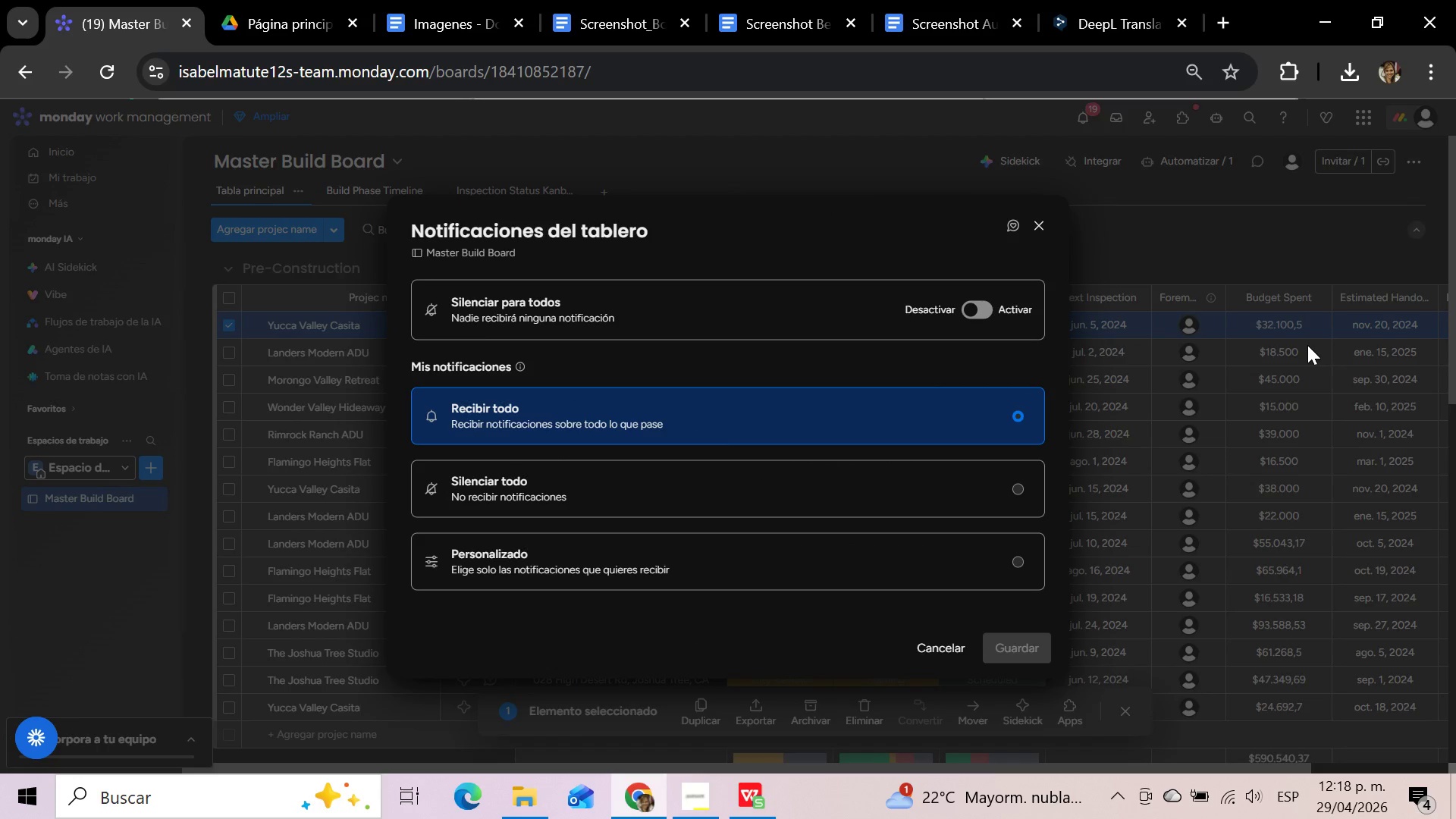 
wait(9.8)
 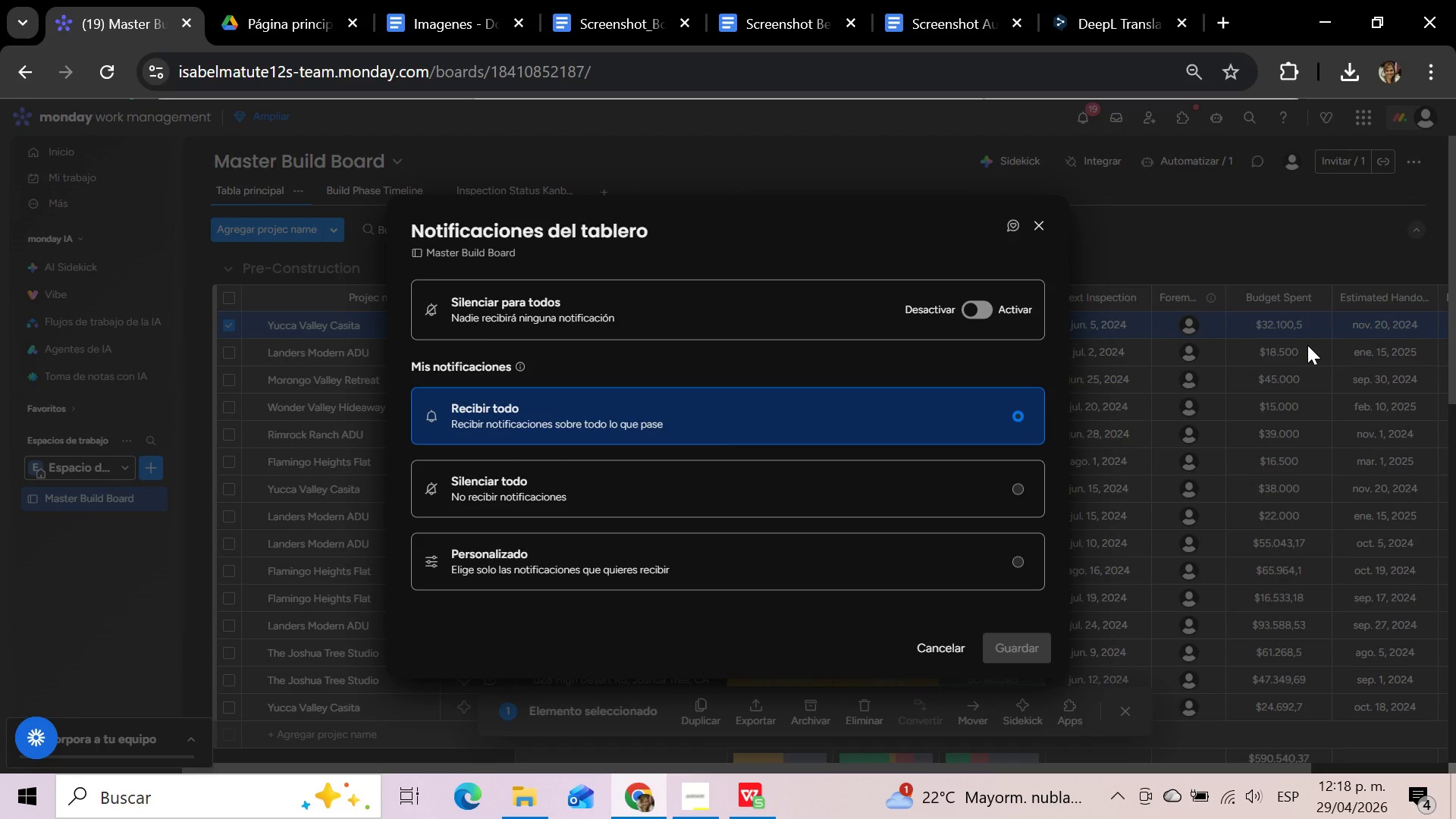 
left_click([1037, 226])
 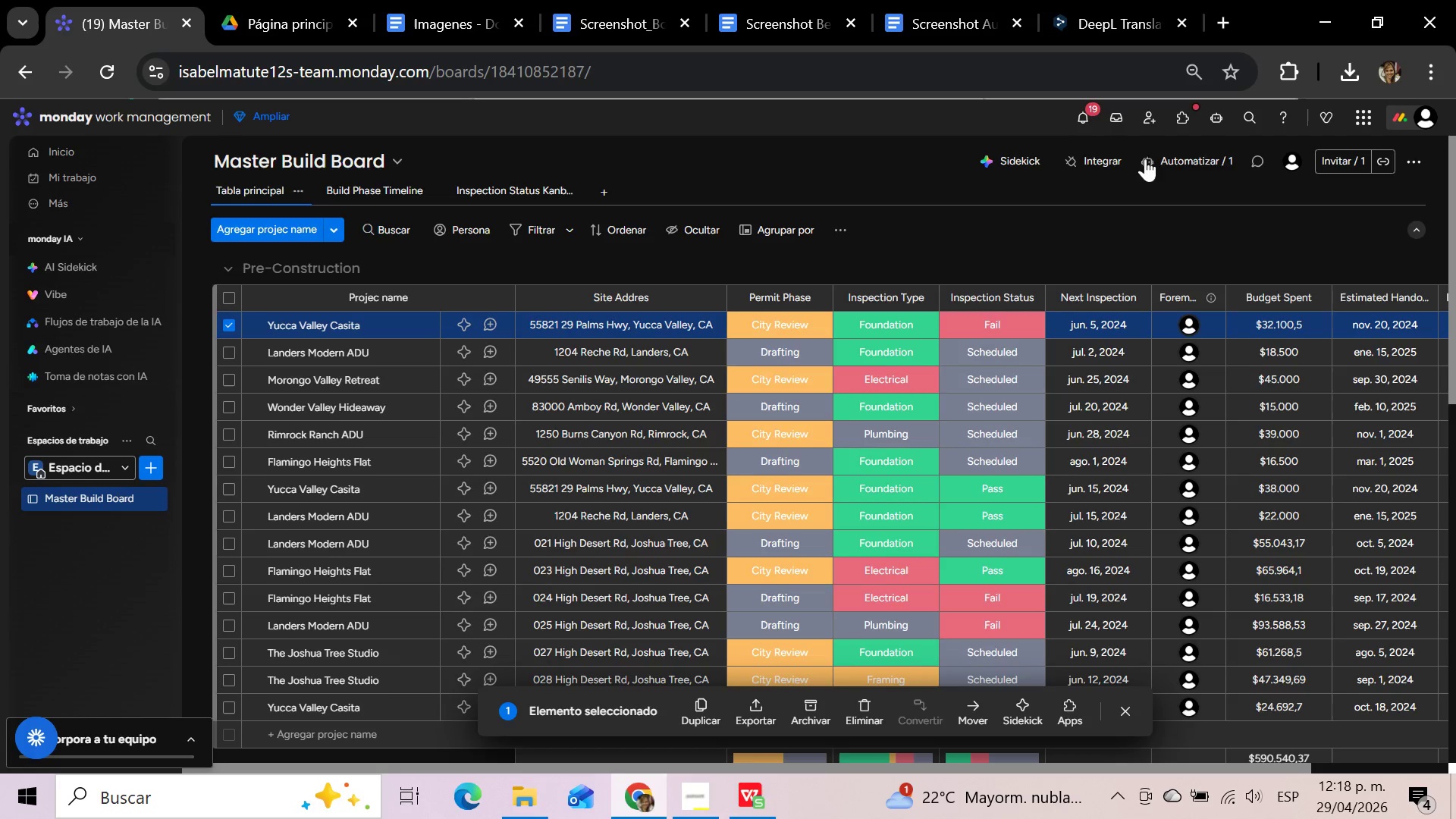 
left_click([1079, 111])
 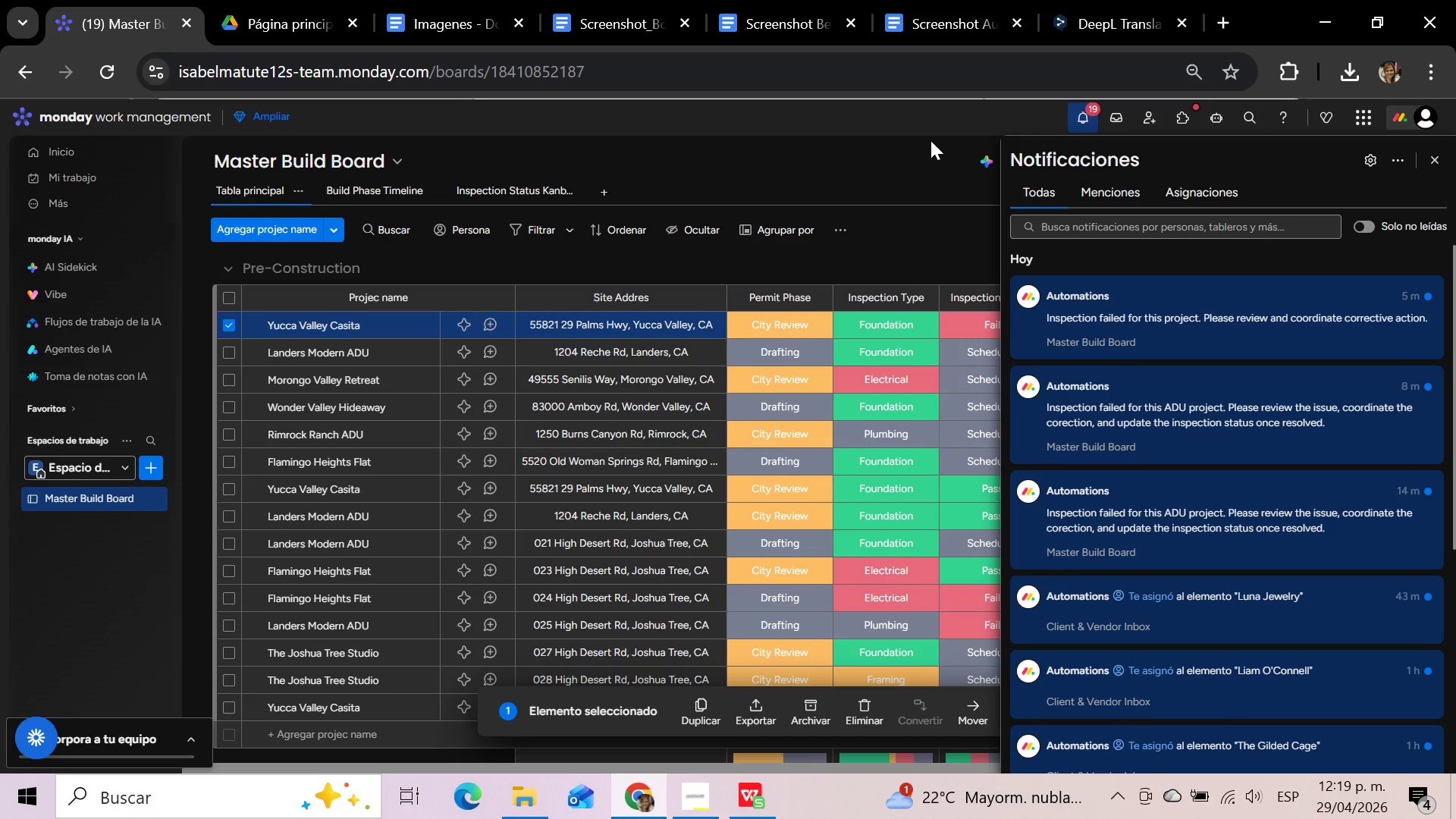 
wait(7.97)
 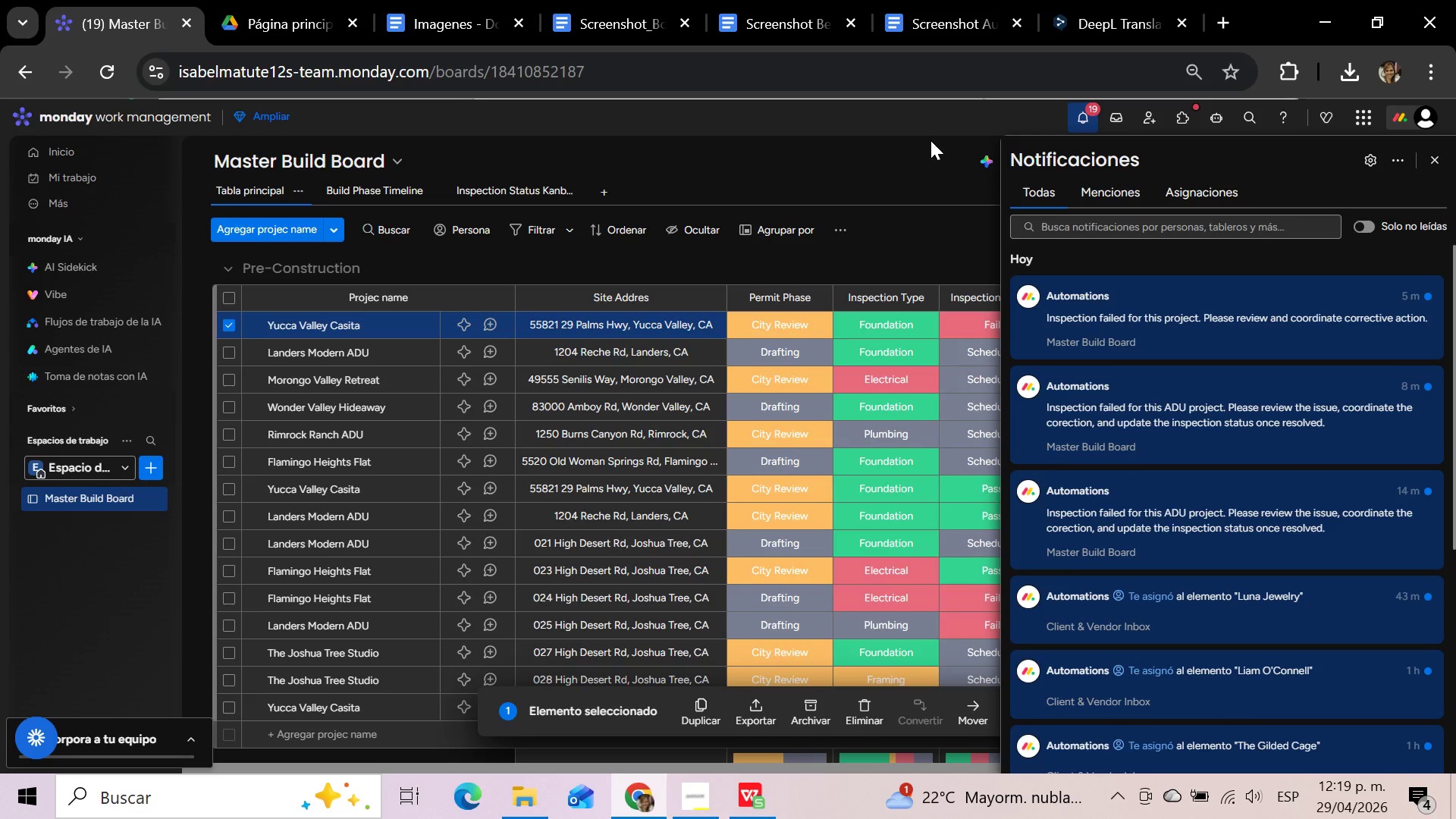 
key(Meta+Shift+S)
 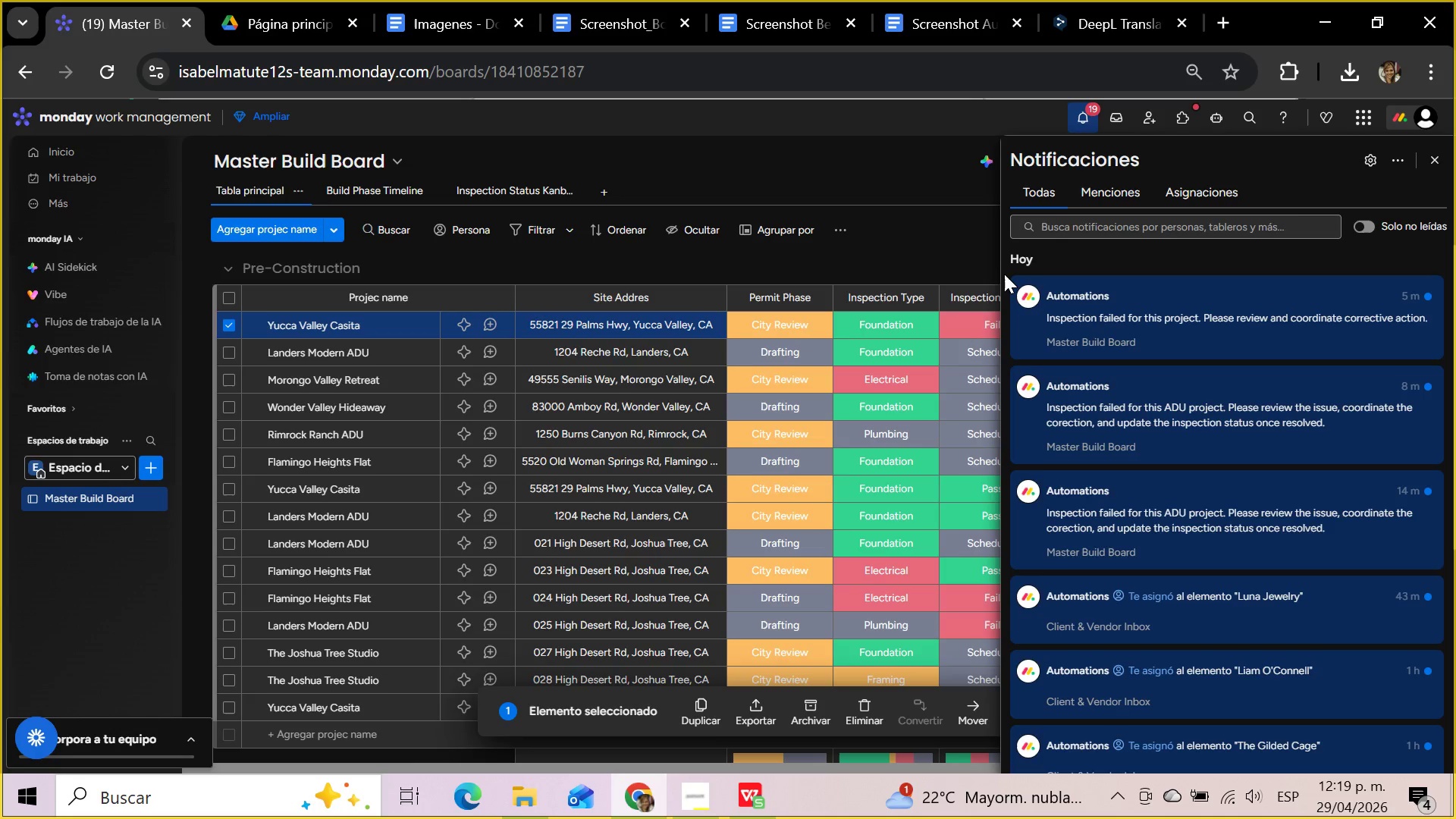 
wait(5.5)
 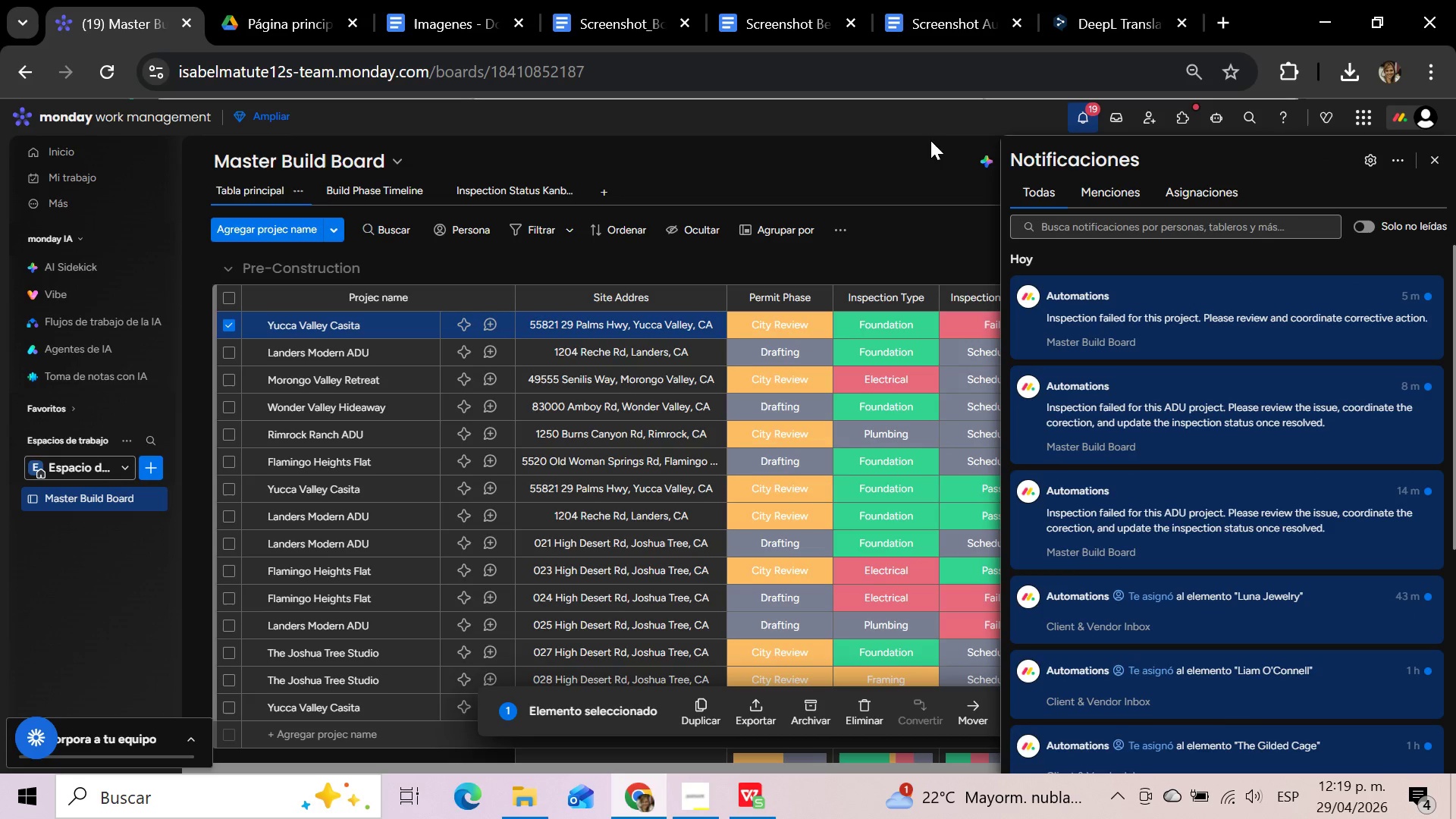 
left_click_drag(start_coordinate=[1003, 273], to_coordinate=[1272, 315])
 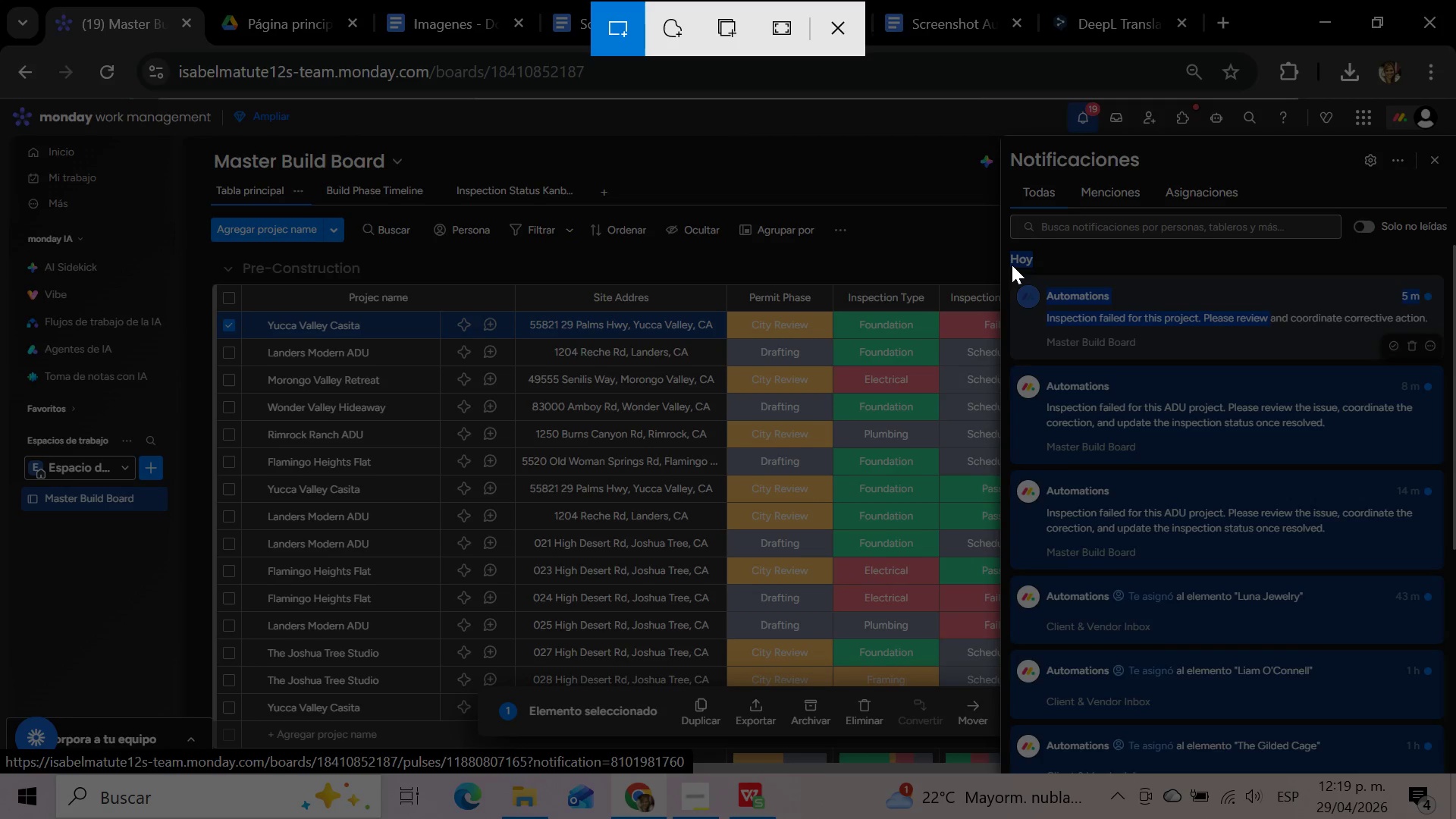 
left_click_drag(start_coordinate=[1007, 272], to_coordinate=[1378, 304])
 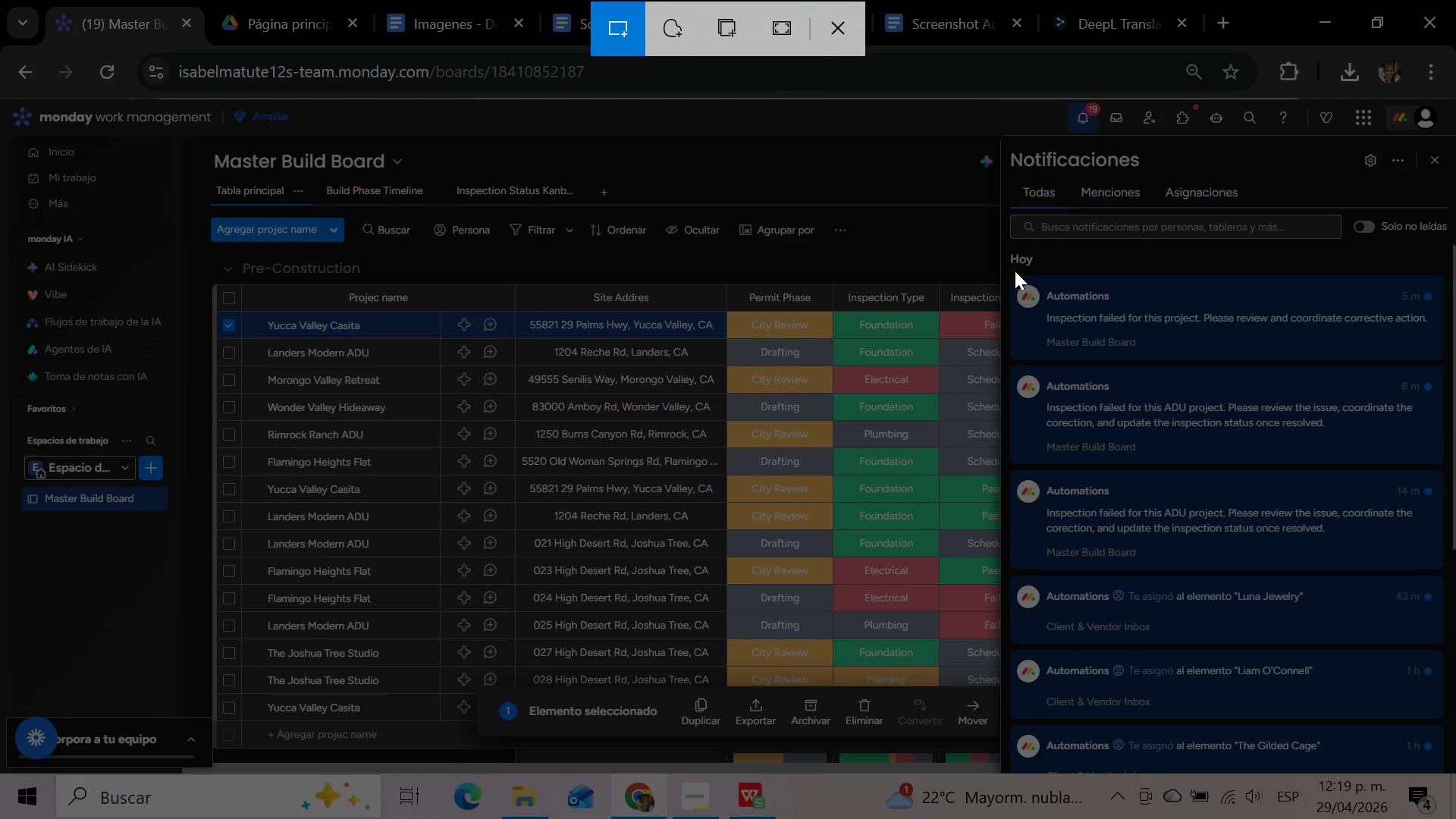 
left_click_drag(start_coordinate=[1003, 269], to_coordinate=[1448, 343])
 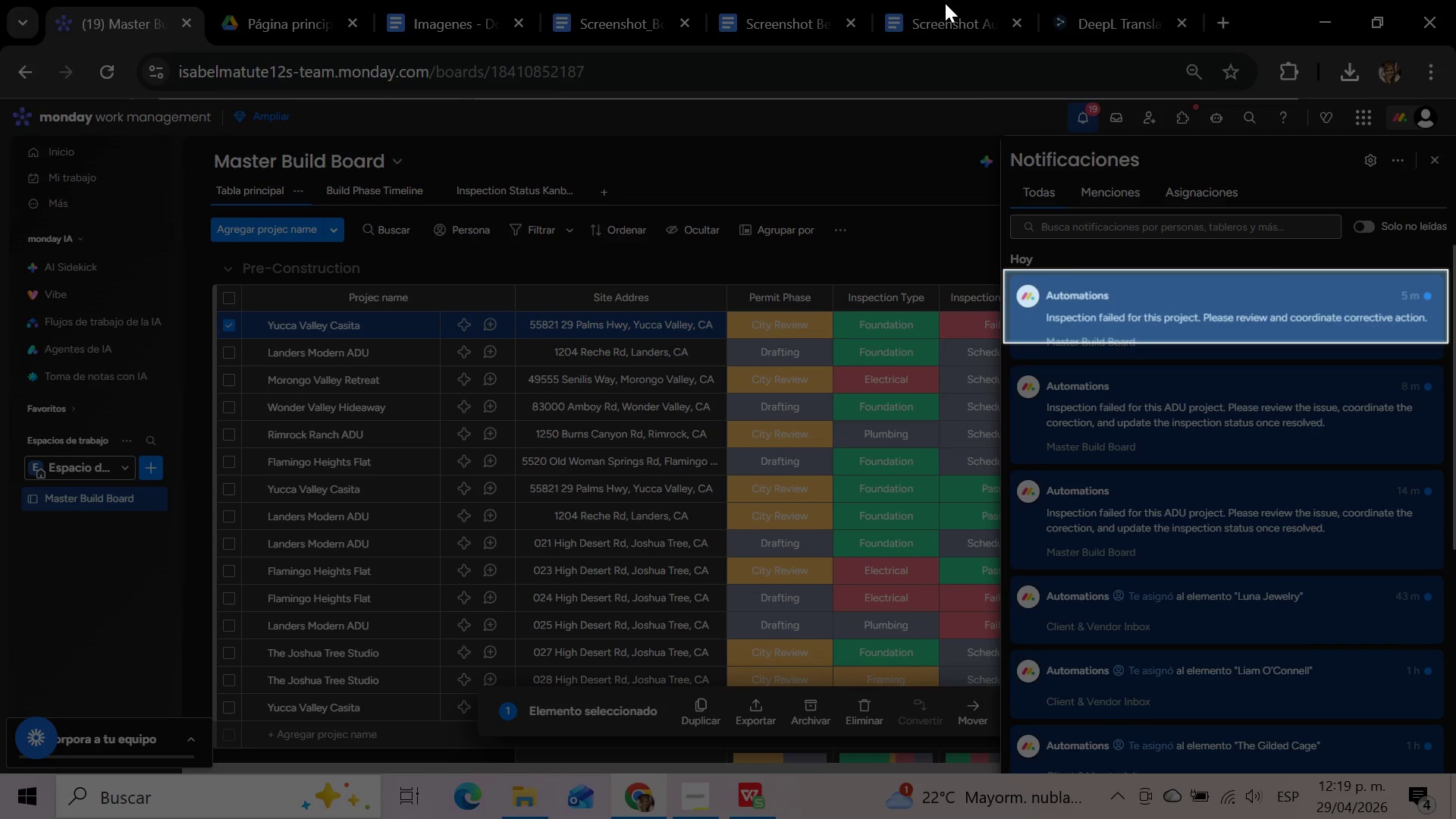 
left_click([942, 18])
 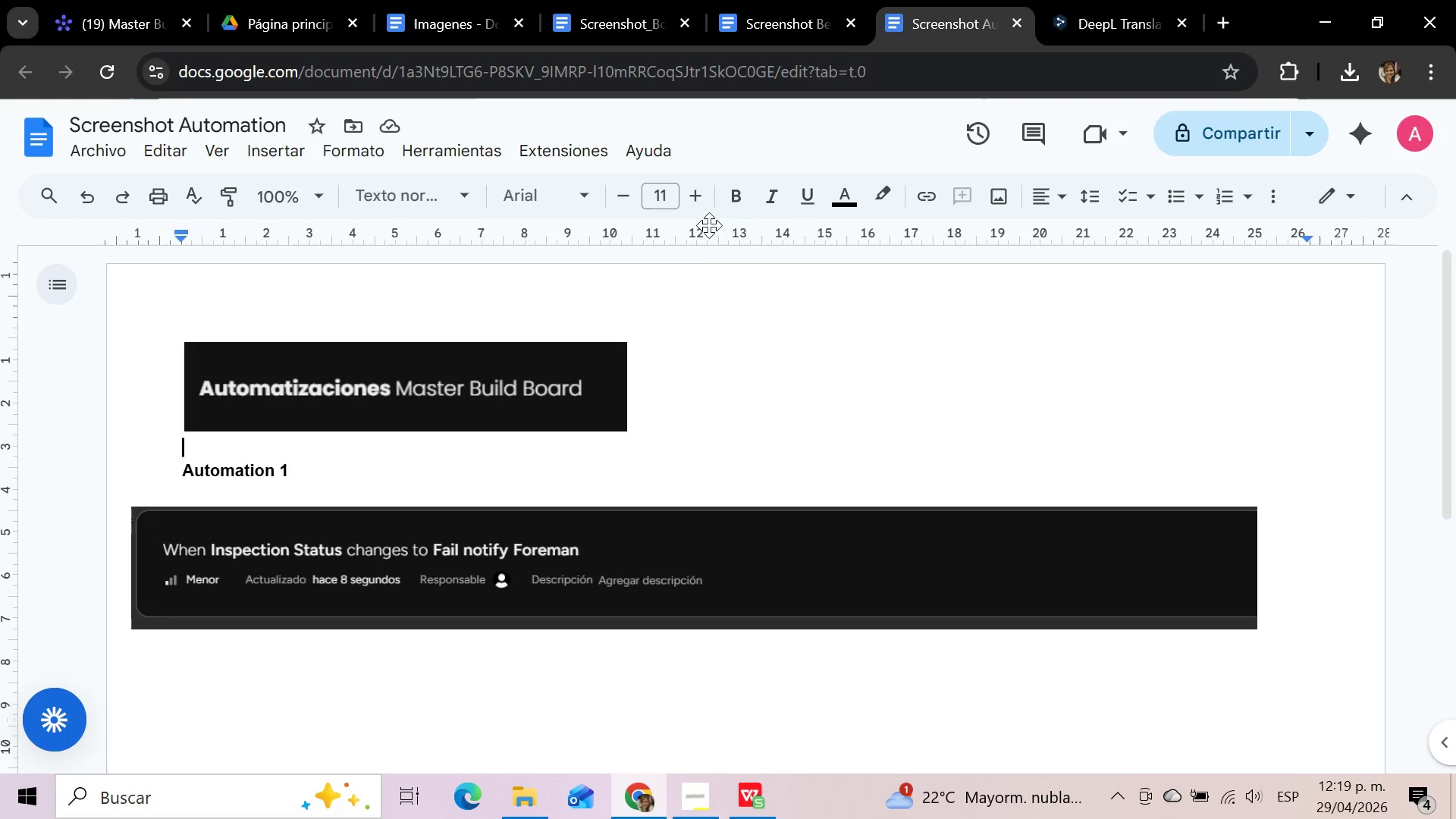 
left_click([787, 8])
 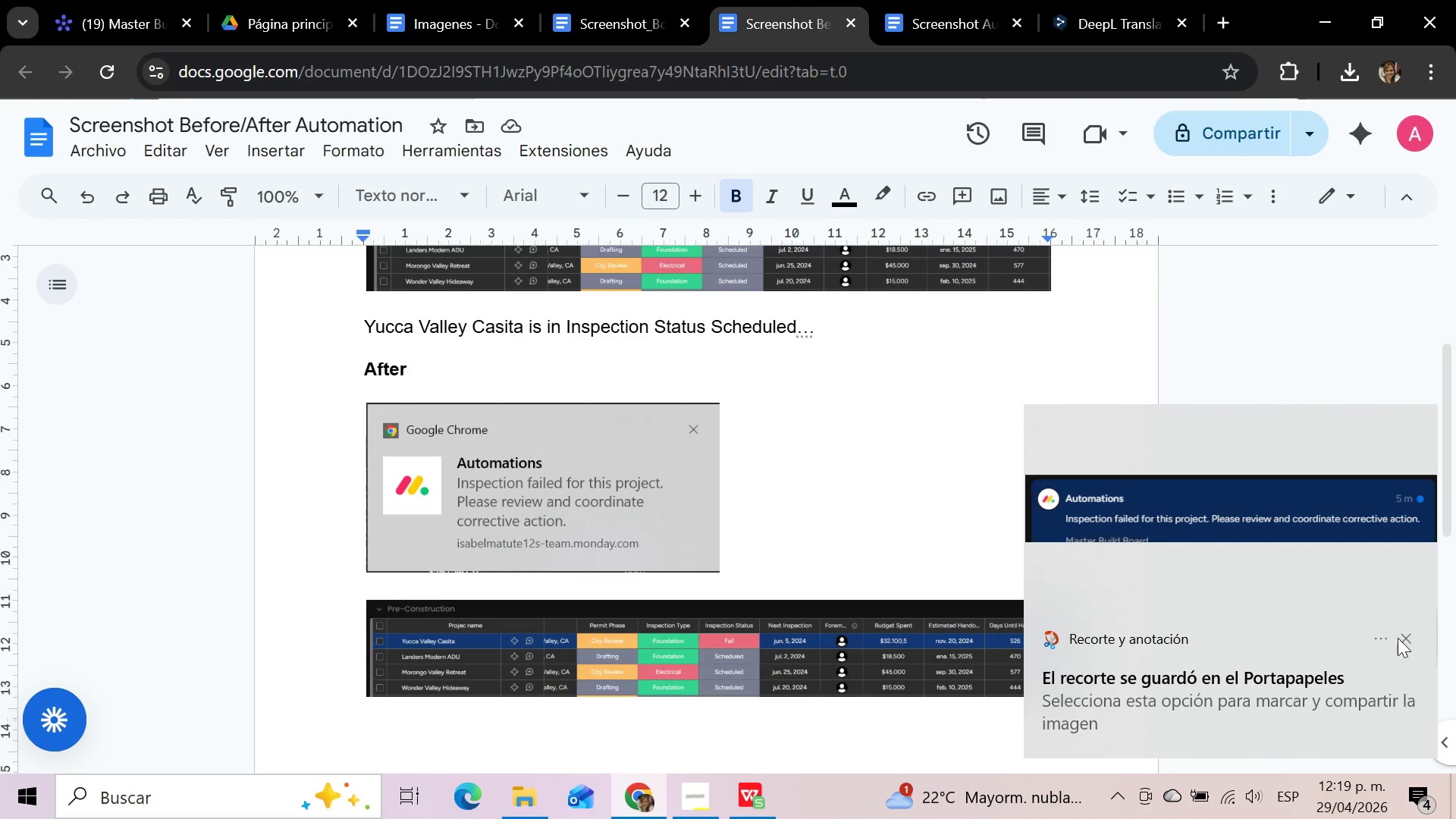 
left_click([1409, 636])
 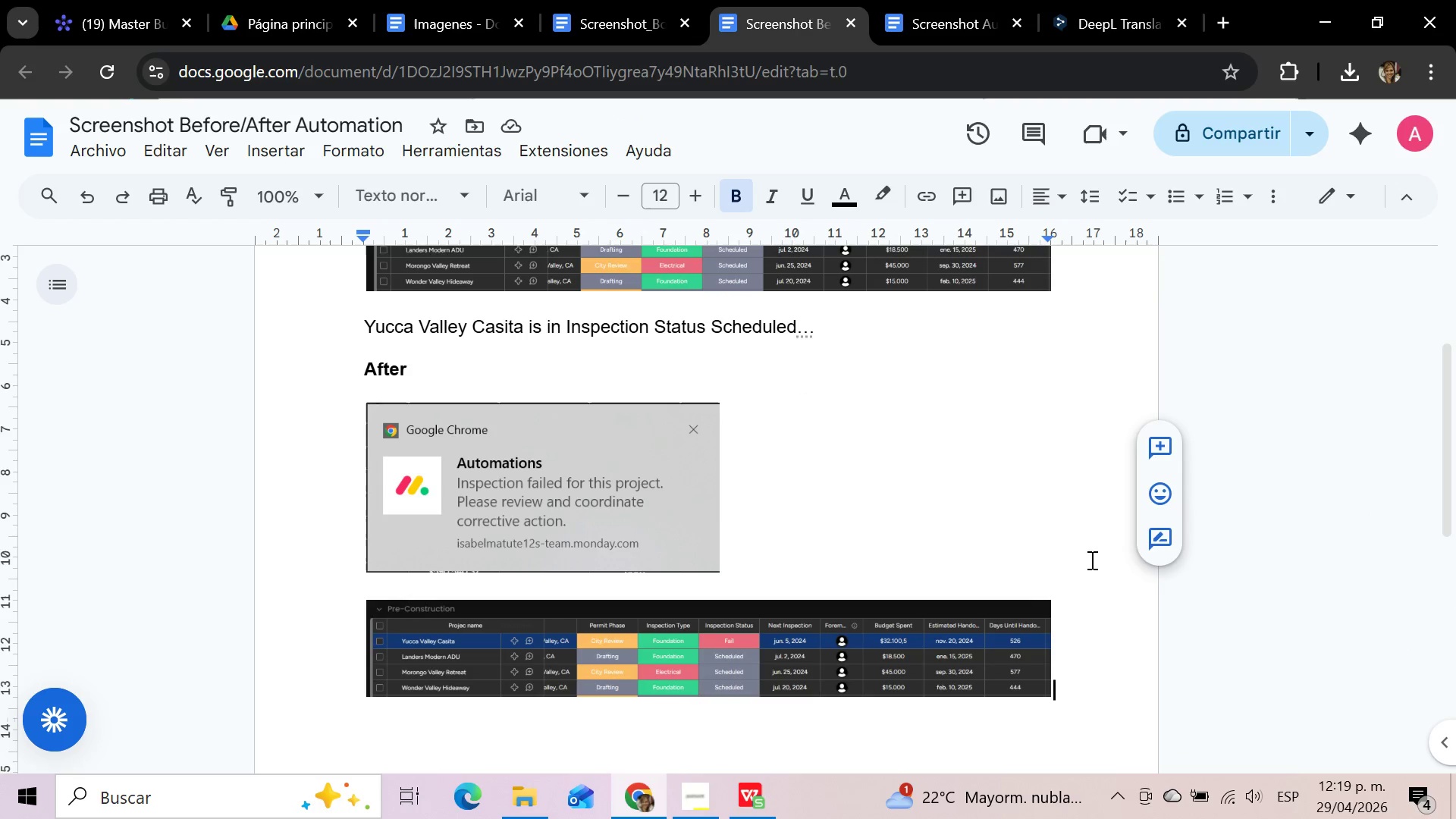 
scroll: coordinate [1081, 563], scroll_direction: down, amount: 2.0
 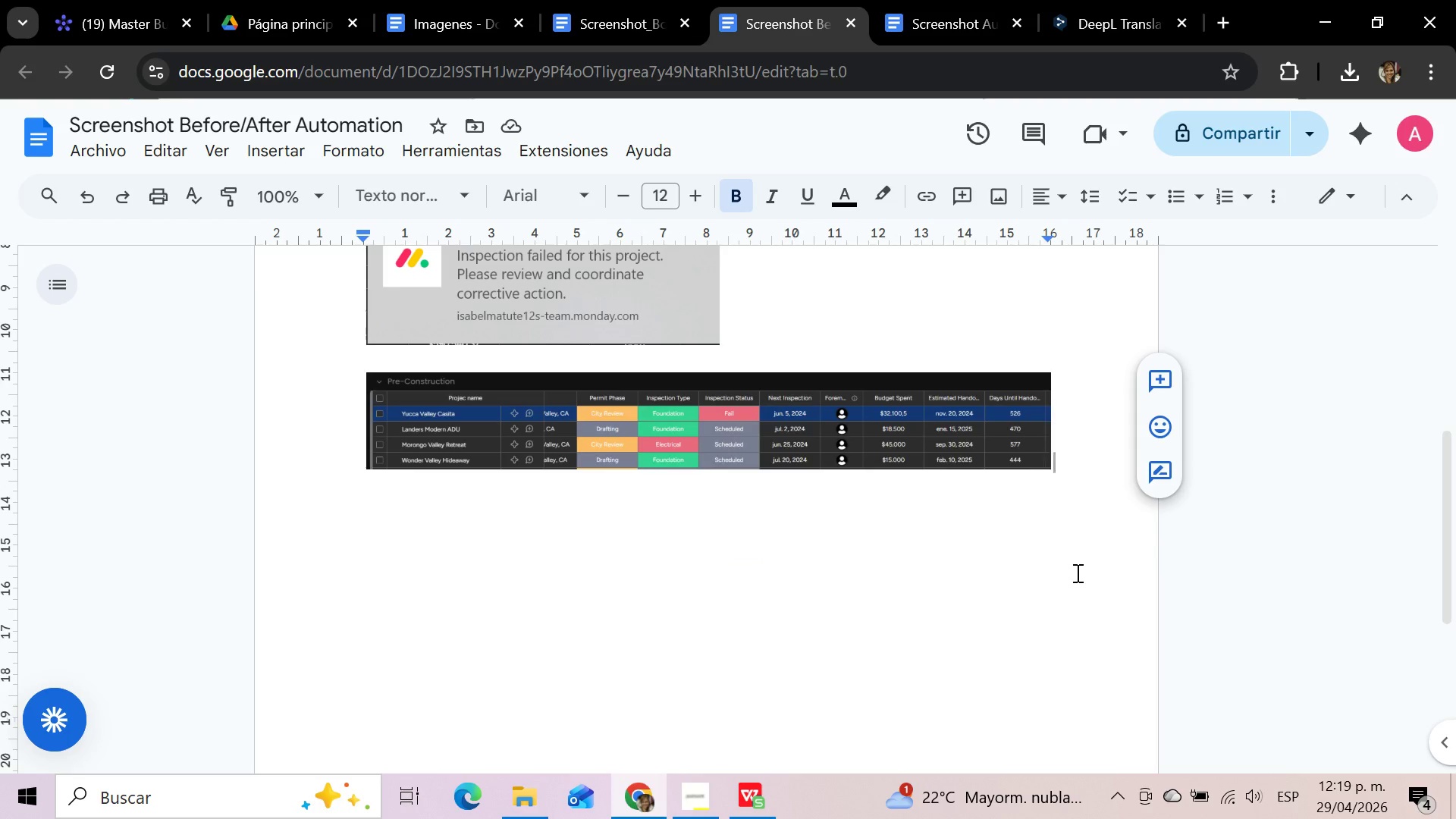 
key(Enter)
 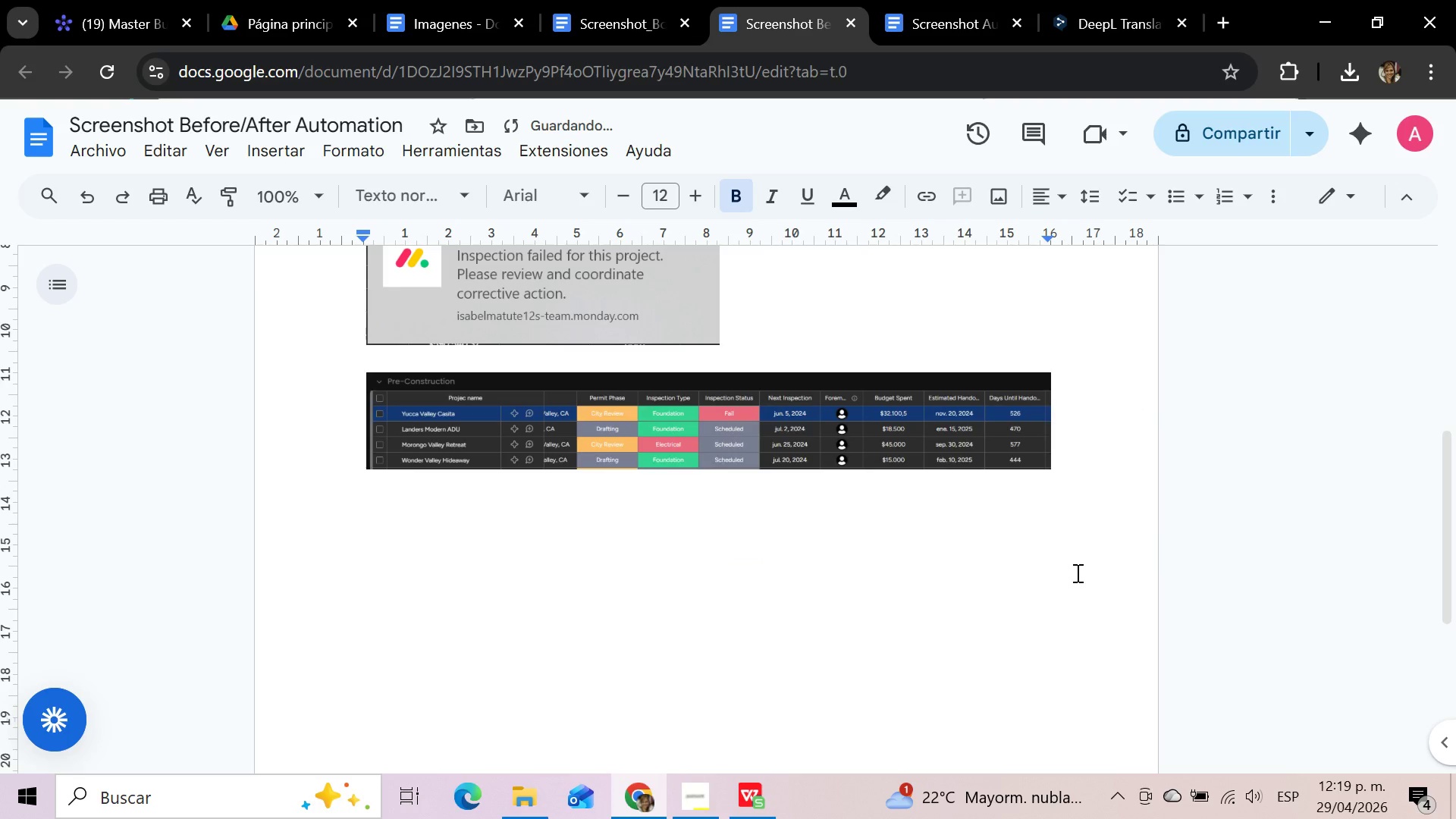 
key(Enter)
 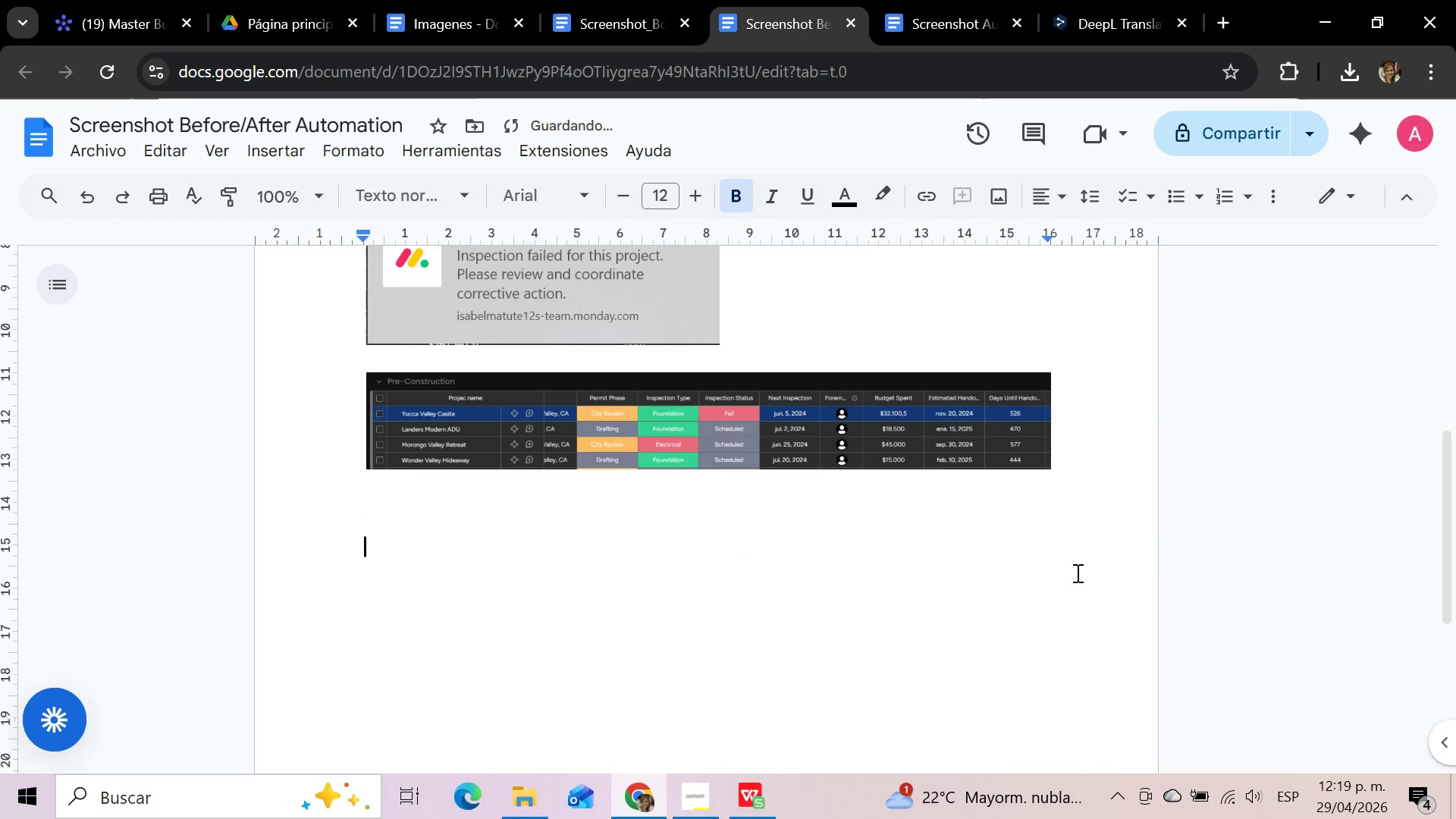 
type(ACTIVITY LOG)
 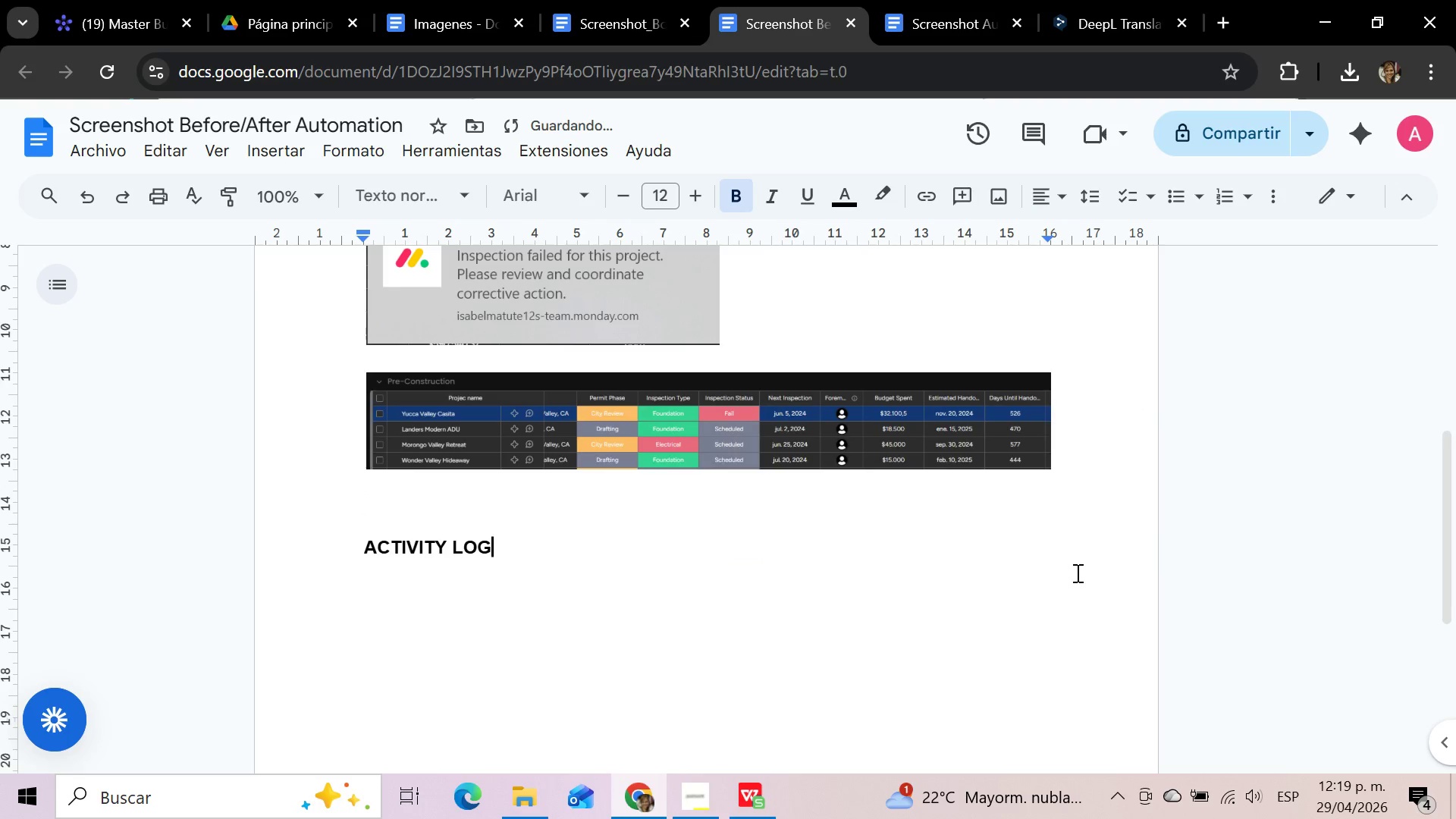 
key(Enter)
 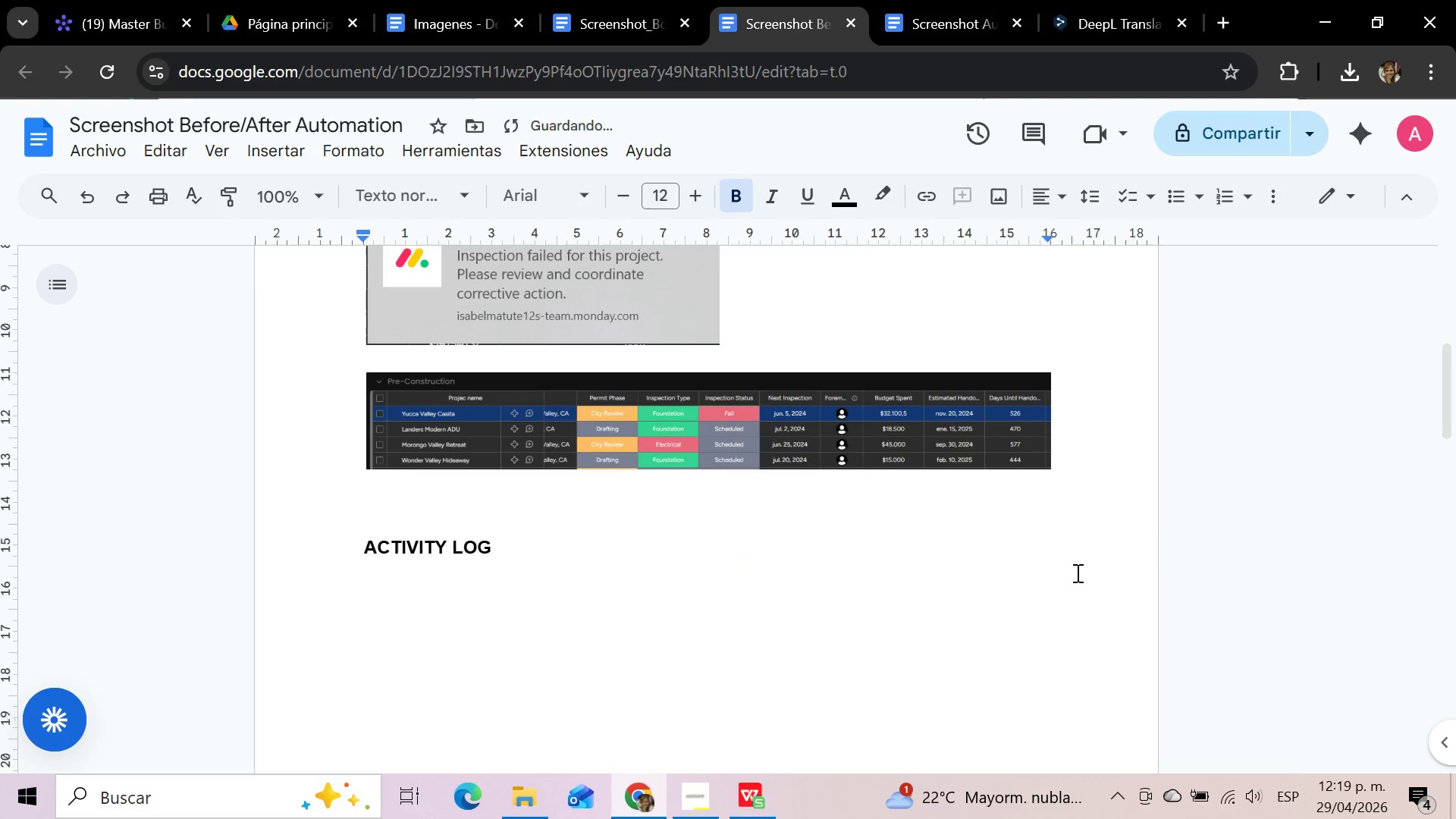 
key(Control+V)
 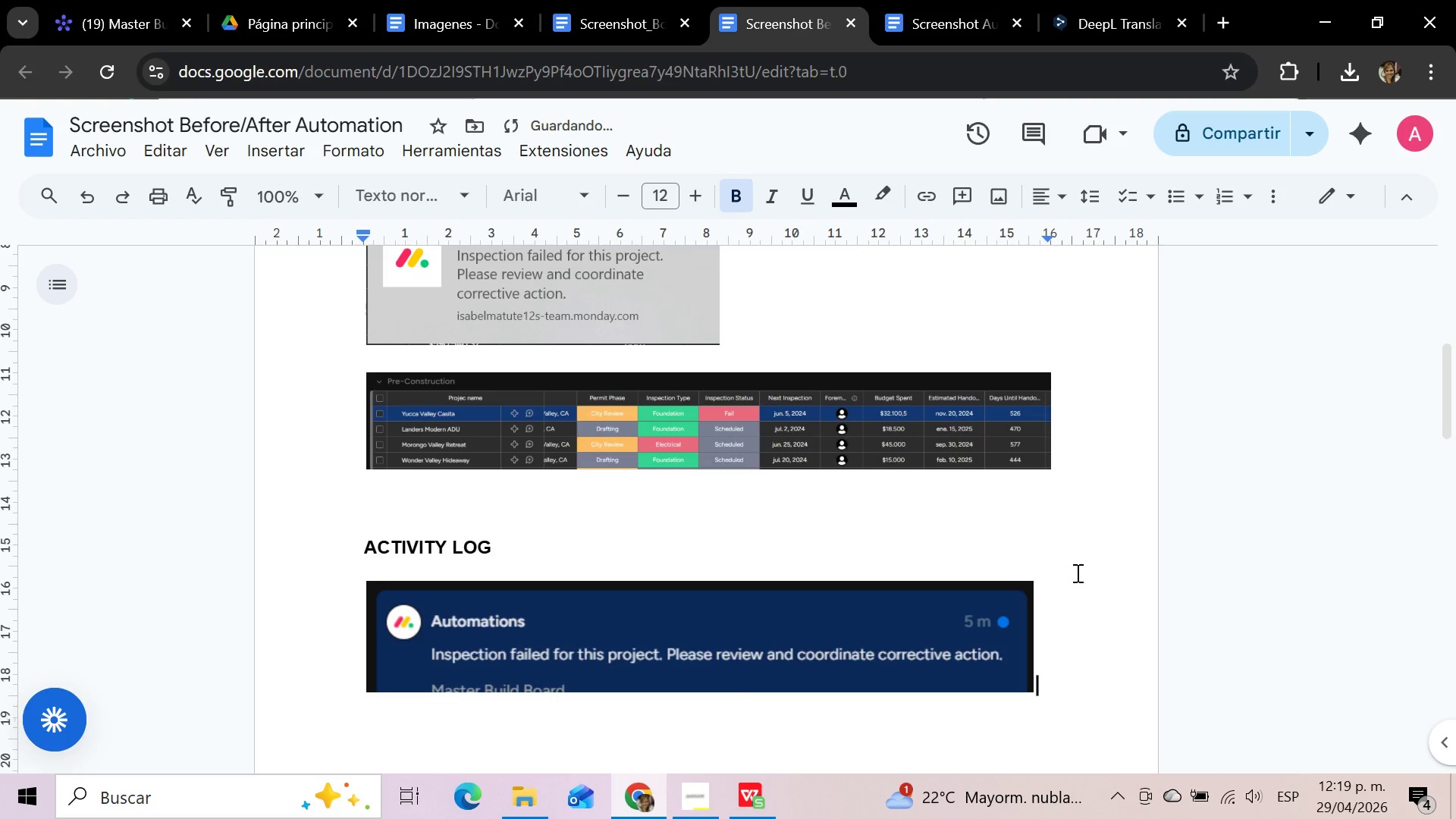 
left_click([1093, 606])
 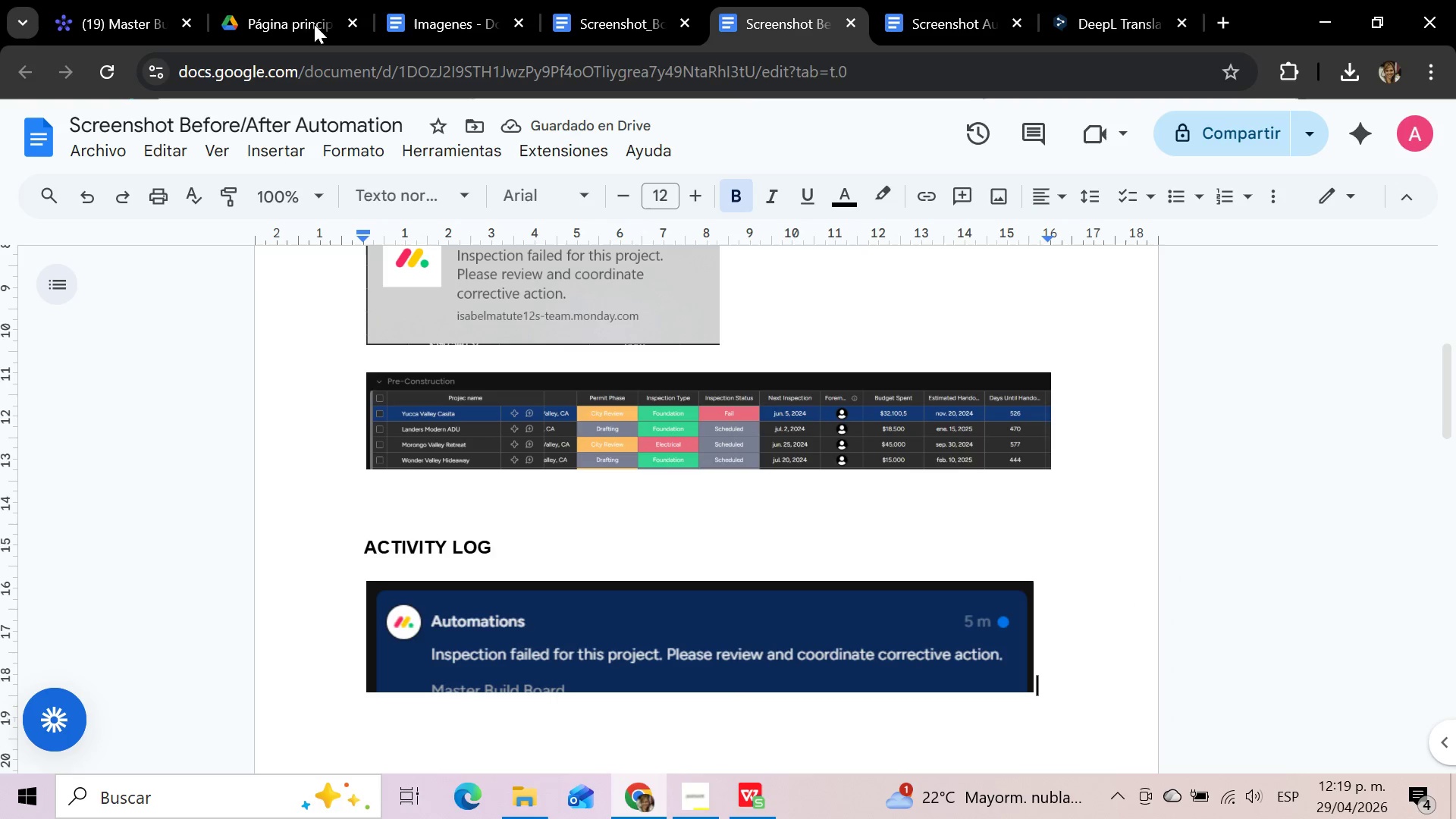 
left_click([130, 0])
 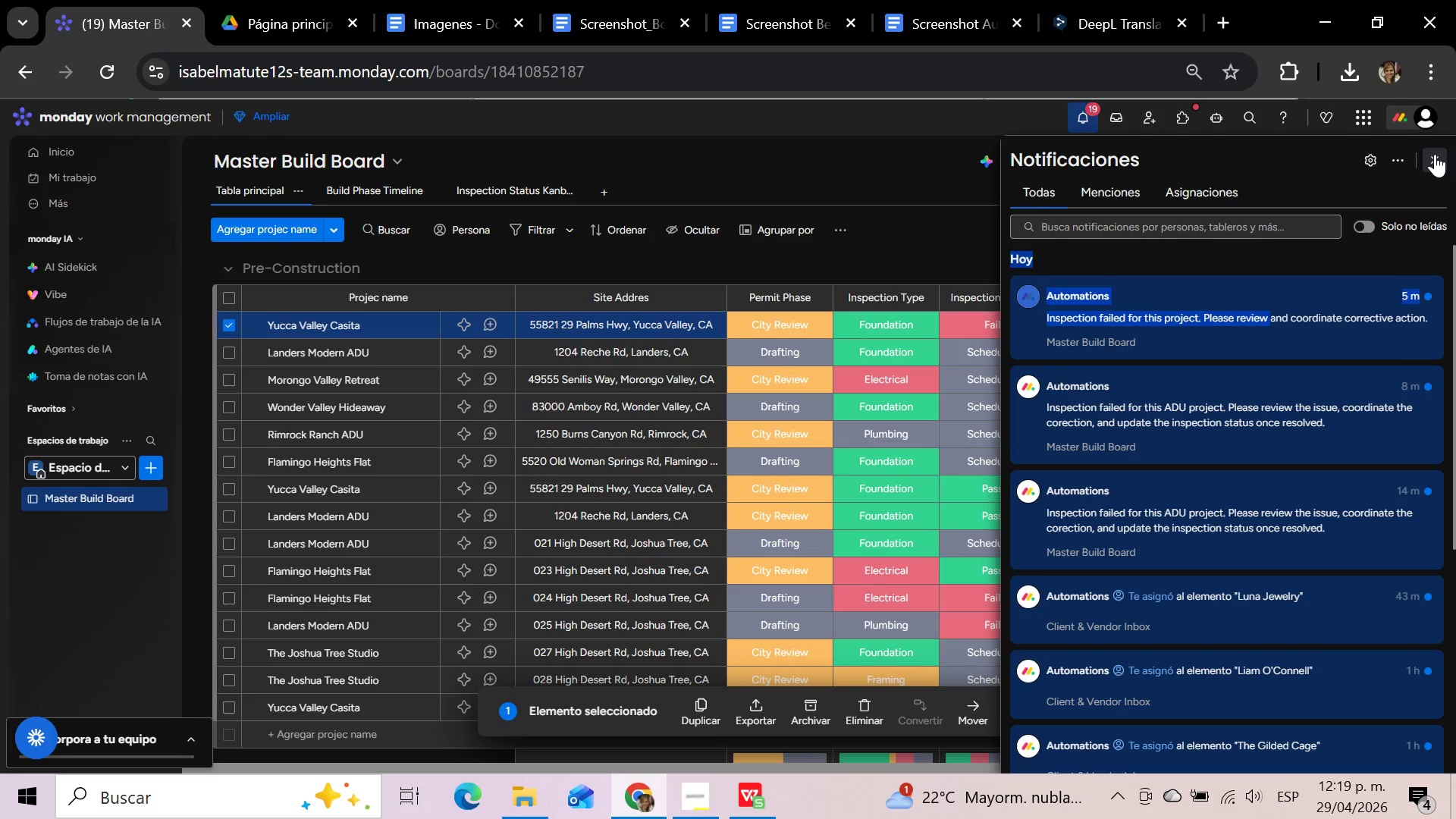 
left_click([1433, 154])
 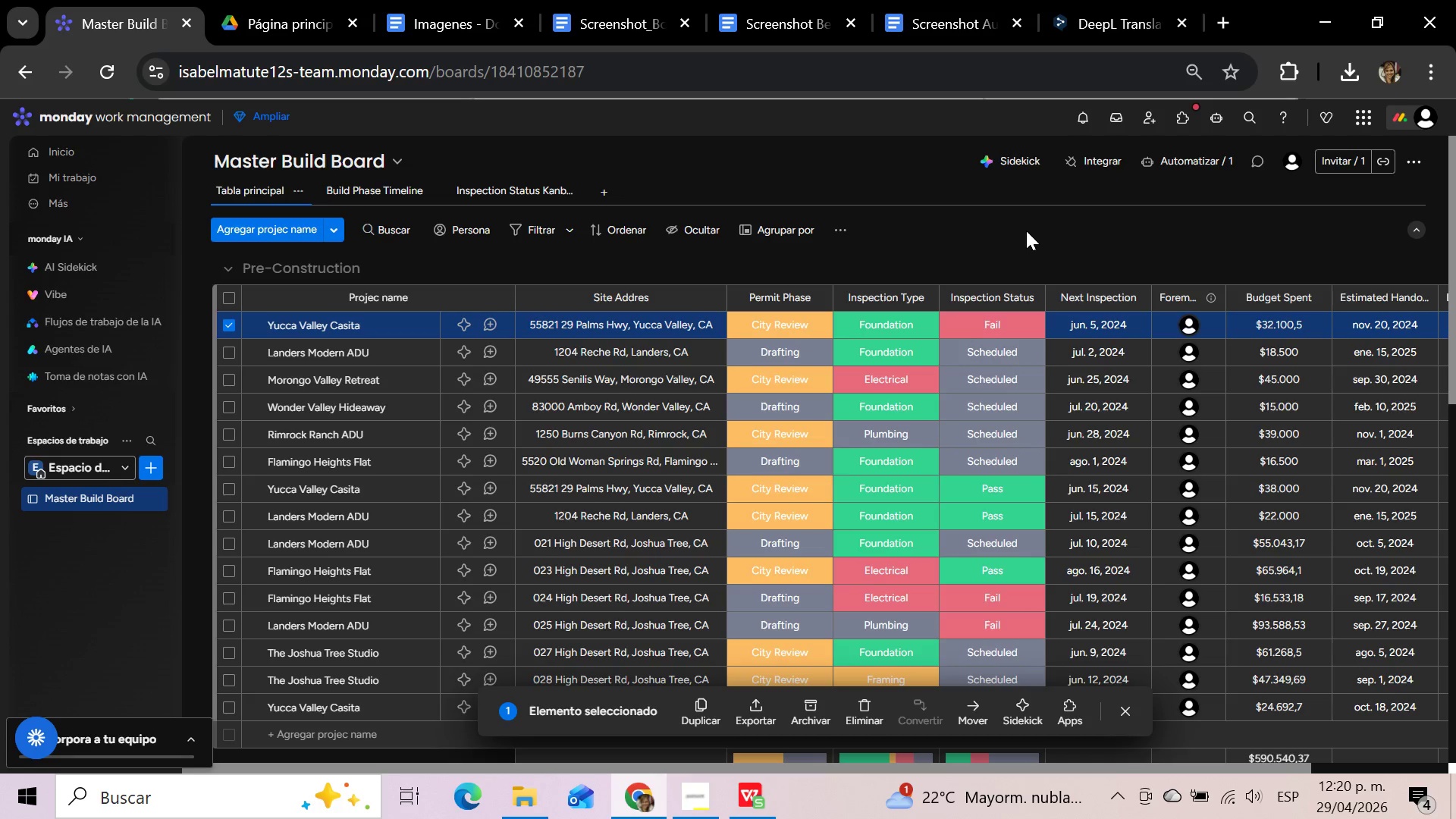 
wait(30.09)
 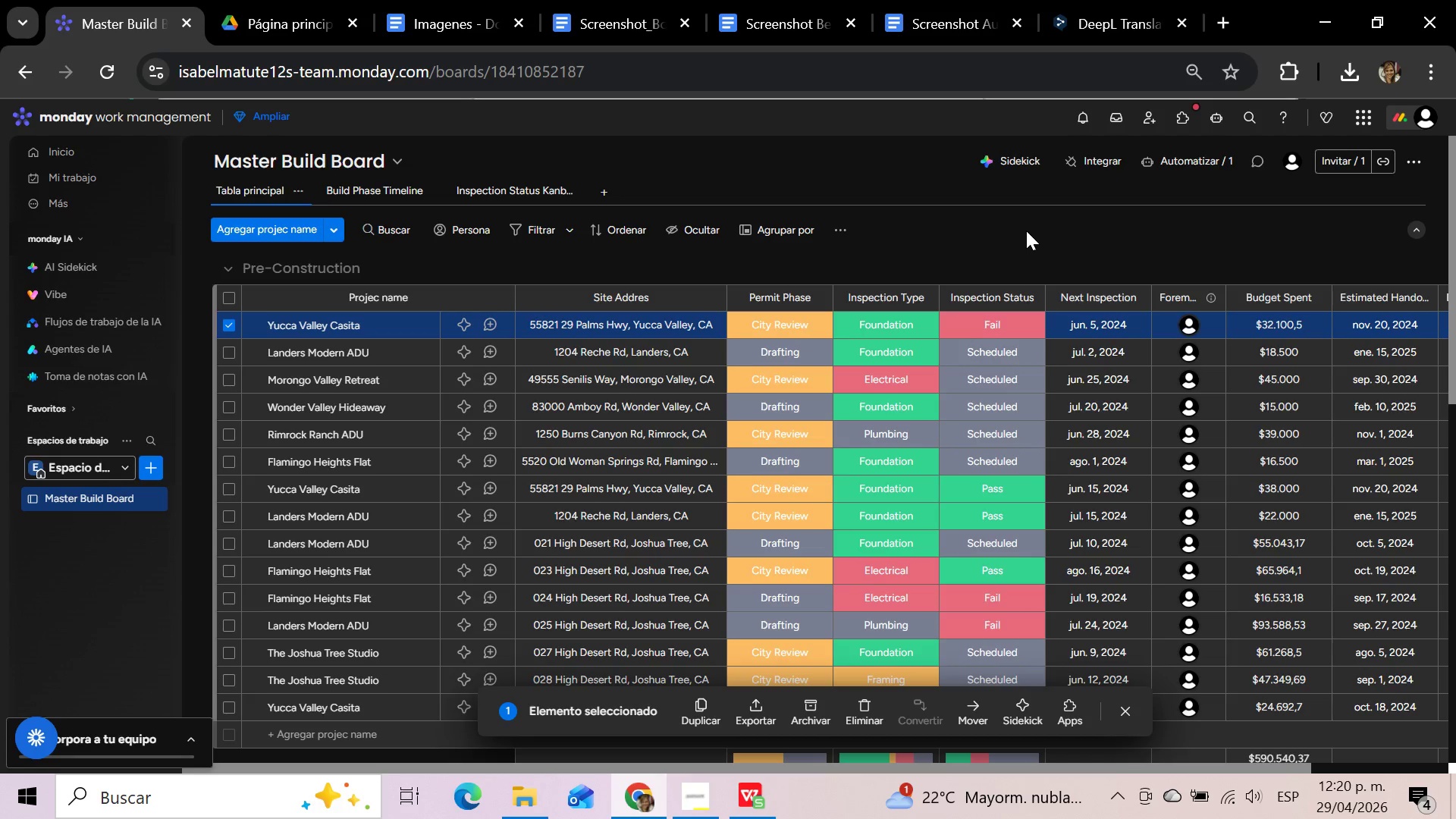 
left_click([151, 463])
 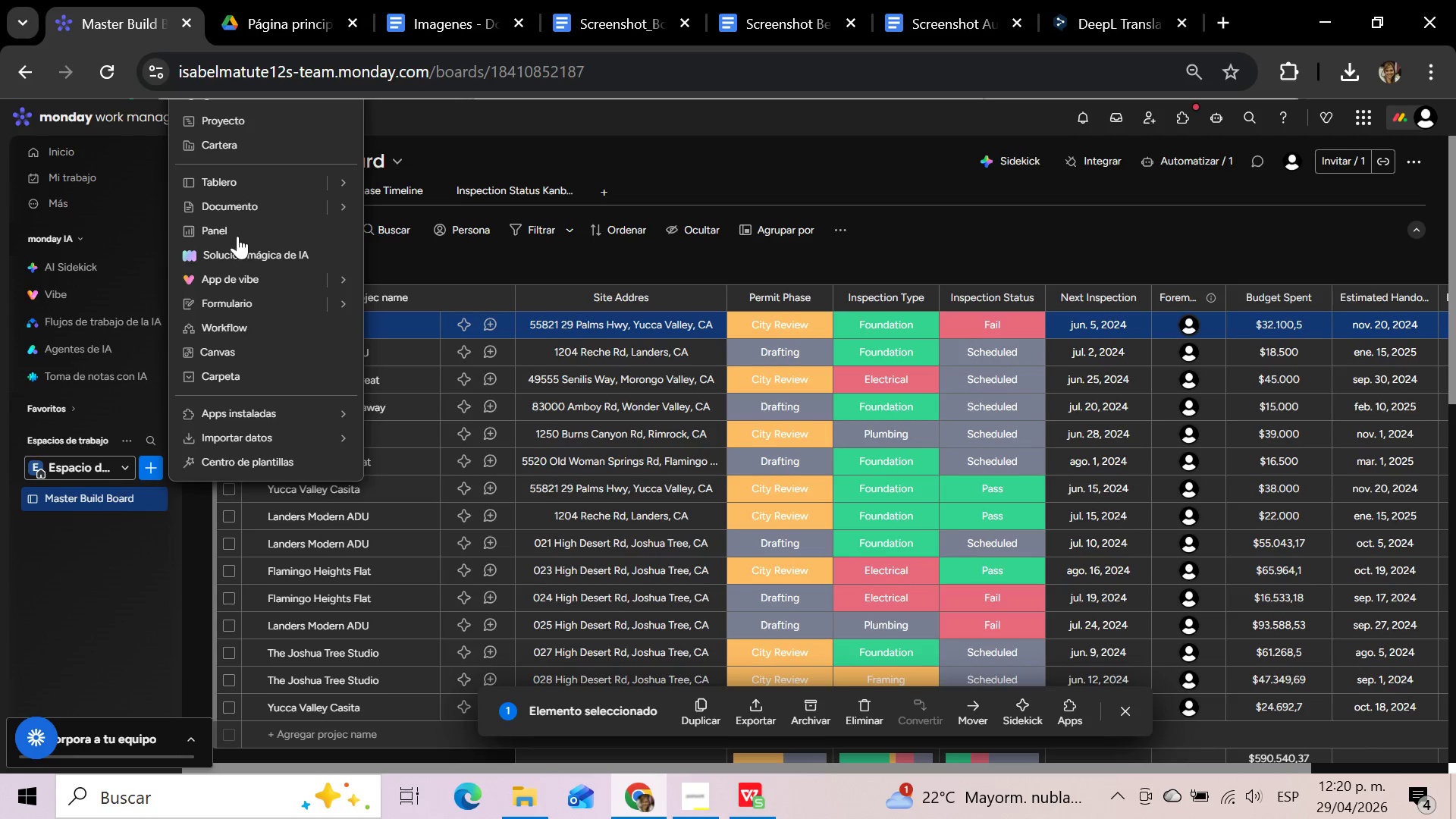 
left_click([233, 223])
 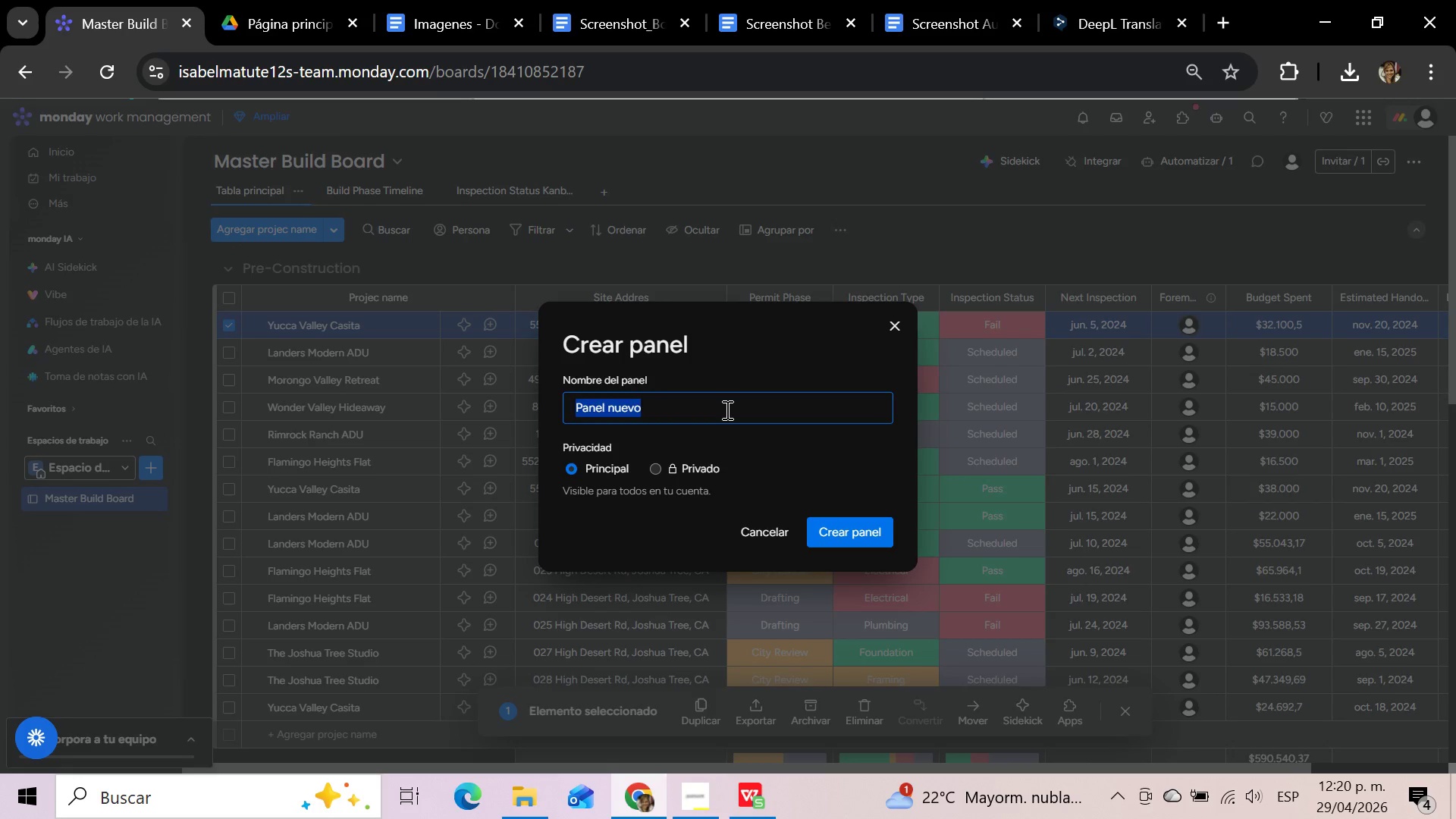 
type(mAS)
key(Backspace)
key(Backspace)
key(Backspace)
key(Backspace)
key(Backspace)
key(Backspace)
type(Executive ADU Dashboard)
 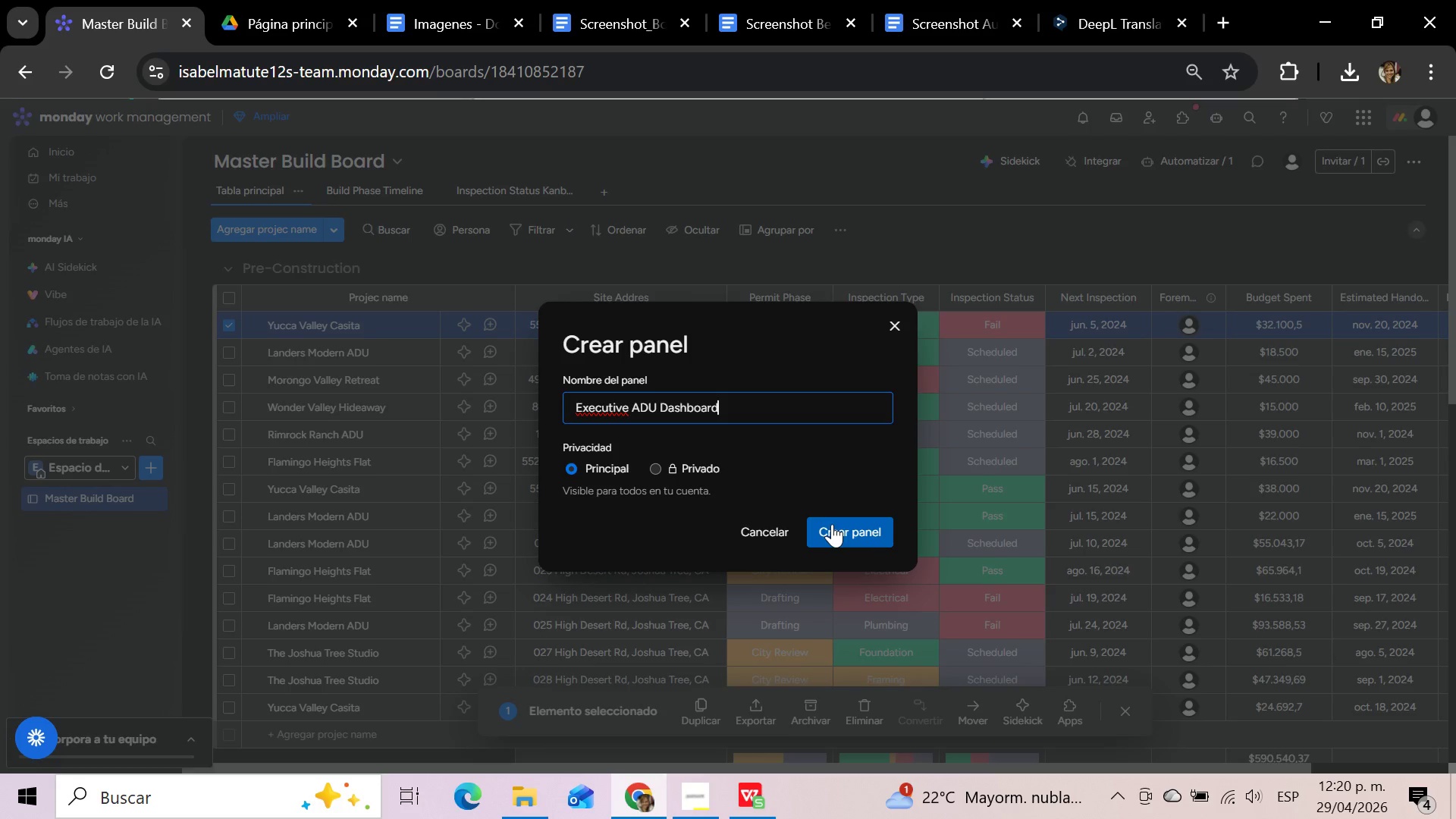 
left_click([836, 526])
 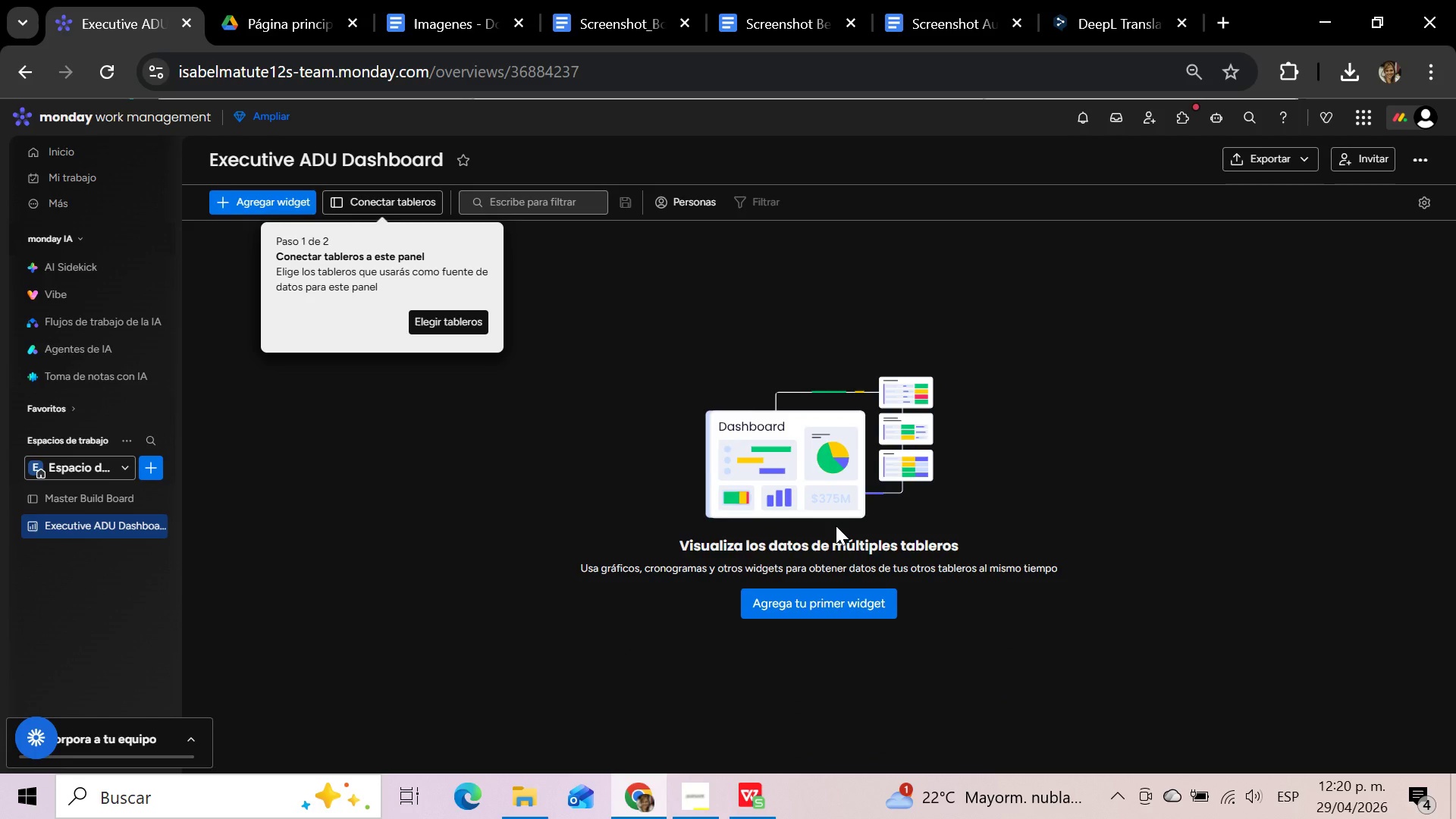 
wait(5.98)
 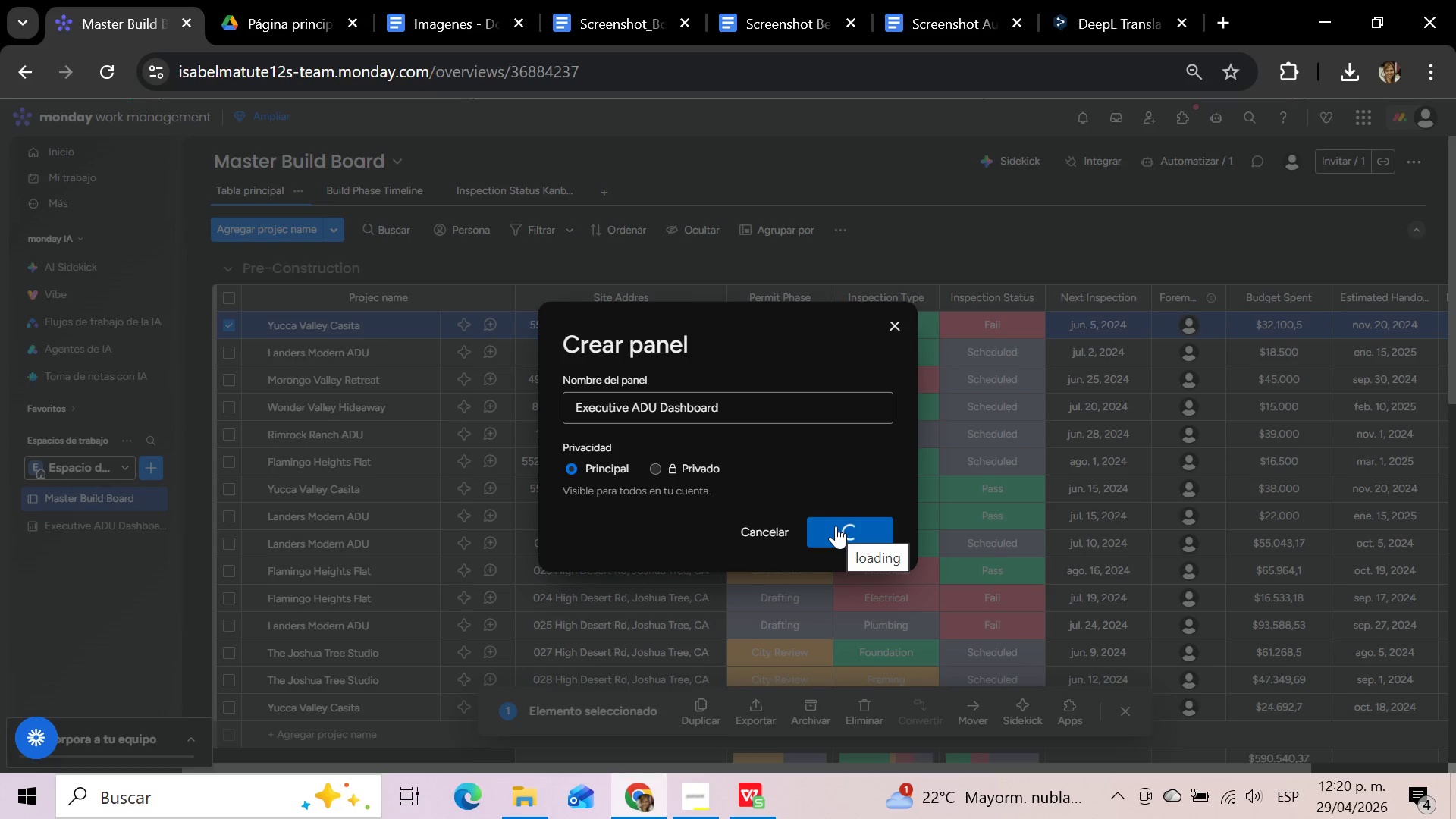 
left_click([458, 323])
 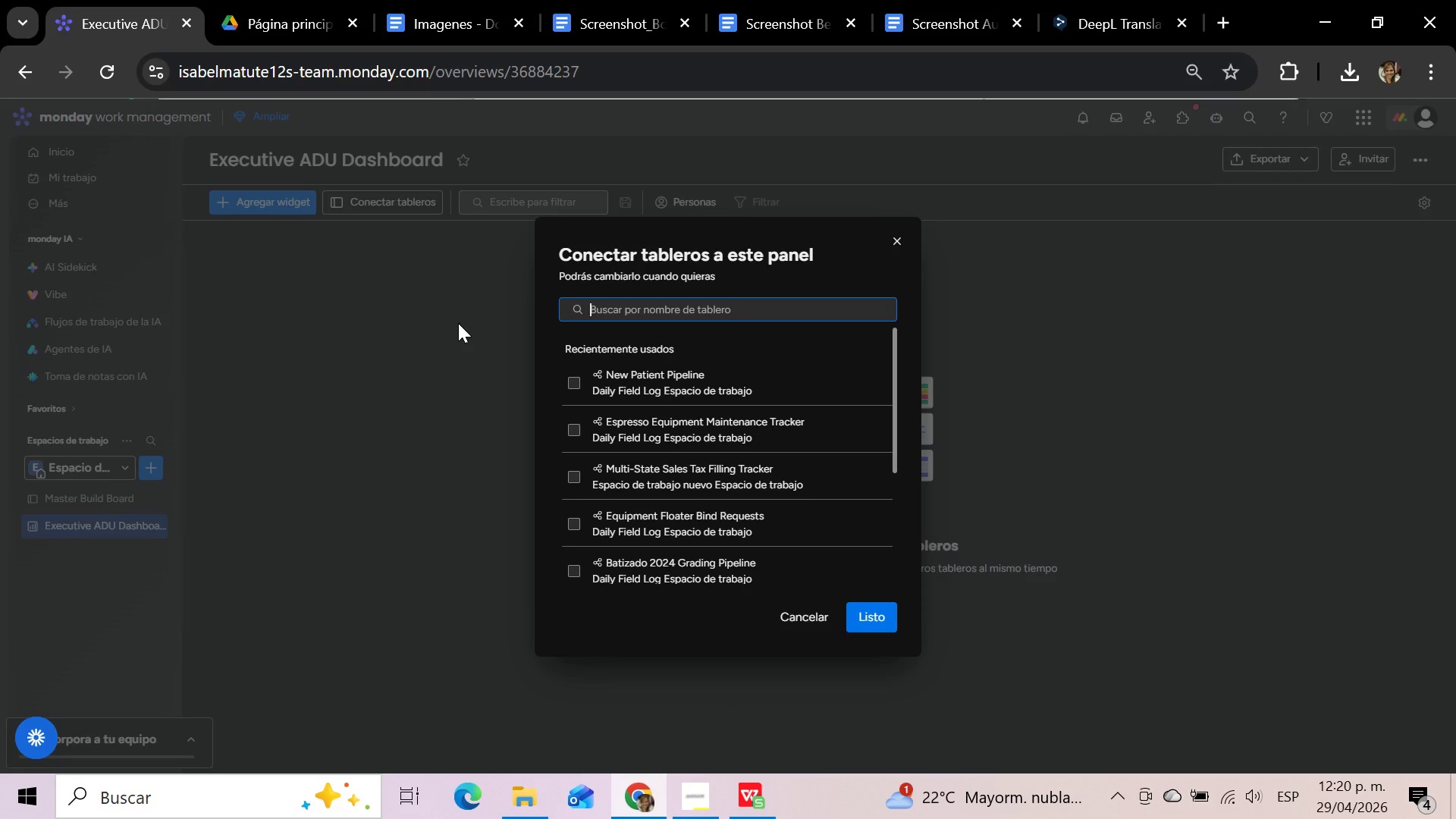 
wait(8.78)
 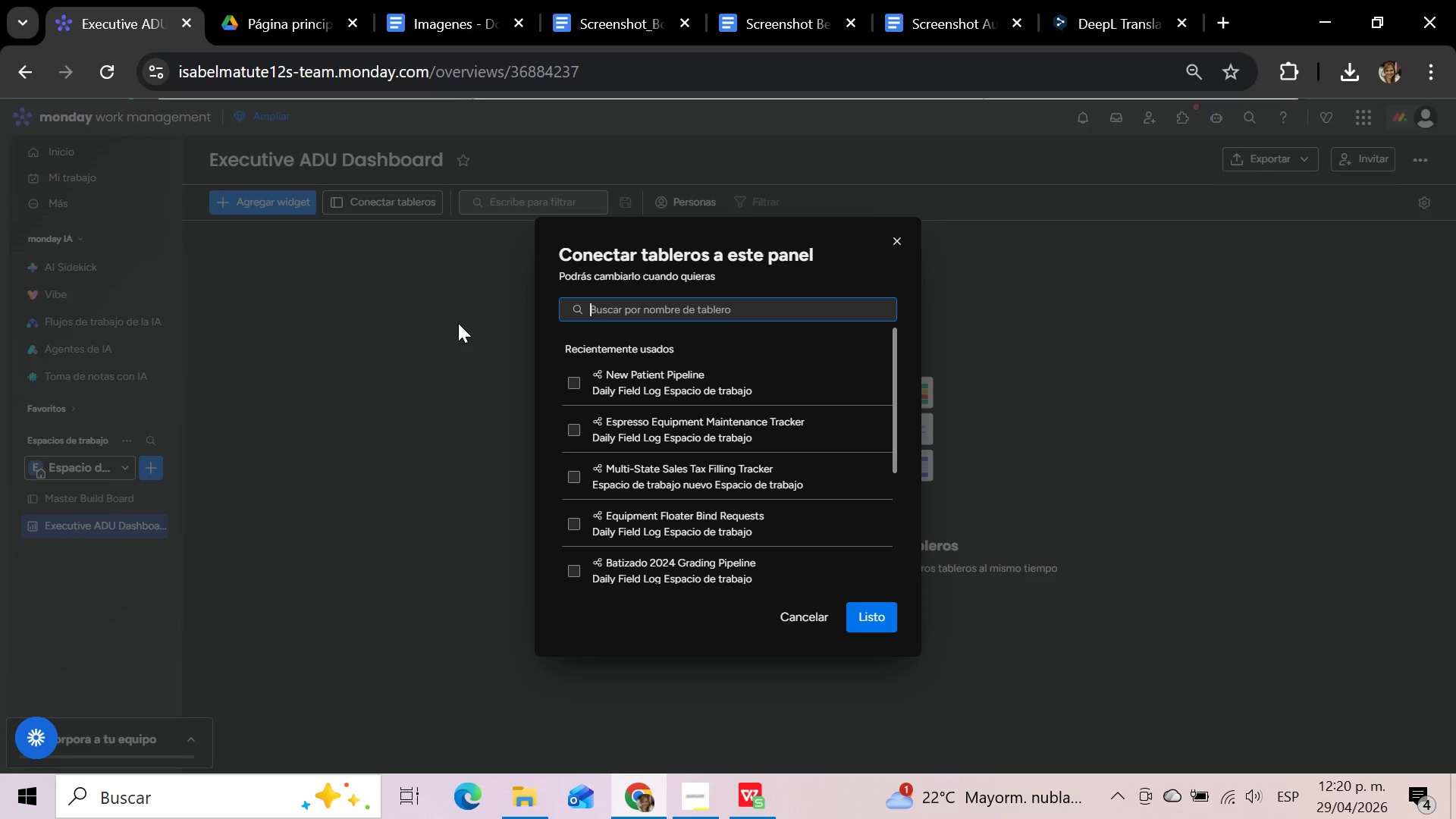 
scroll: coordinate [458, 323], scroll_direction: up, amount: 2.0
 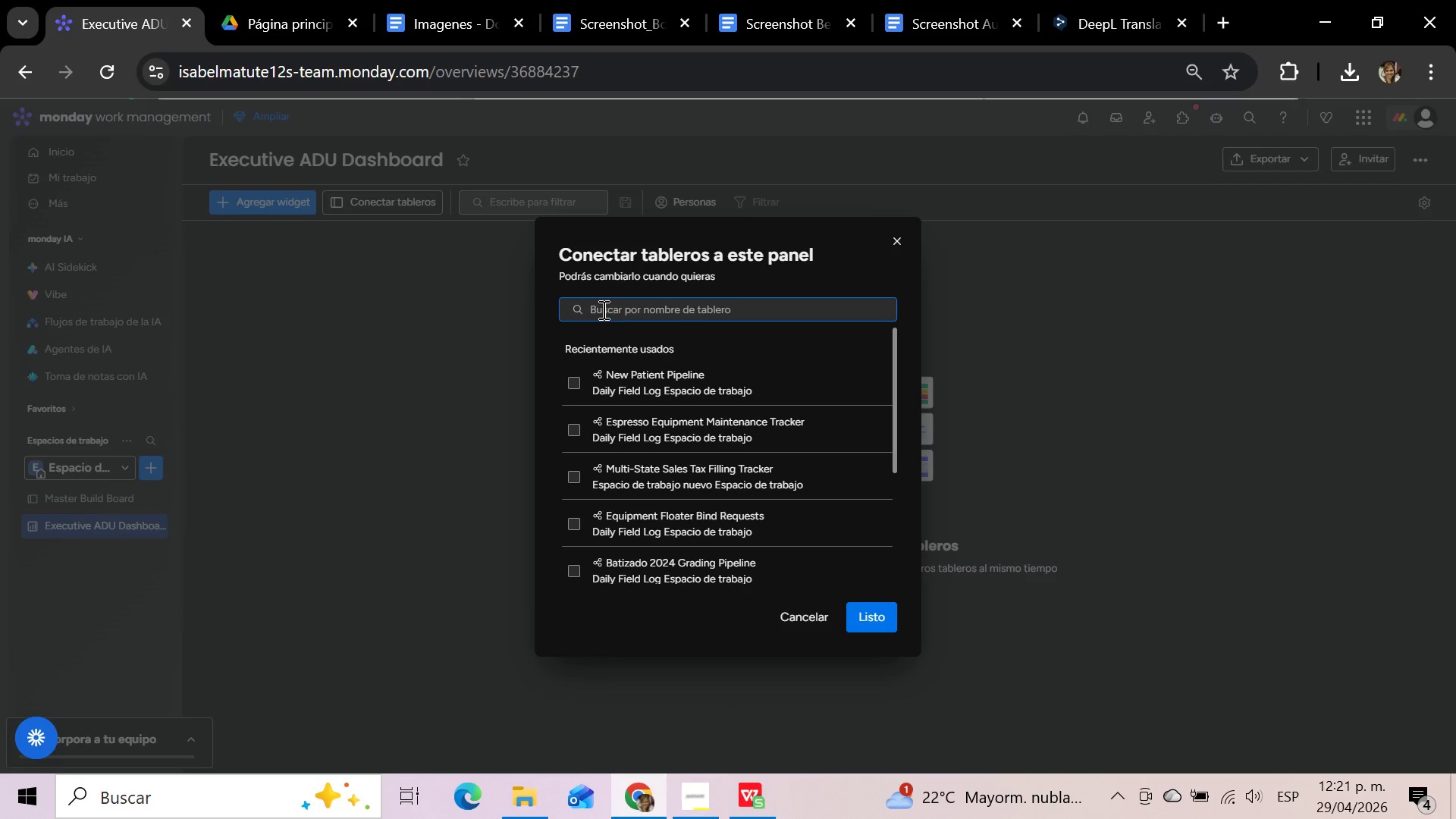 
left_click([602, 309])
 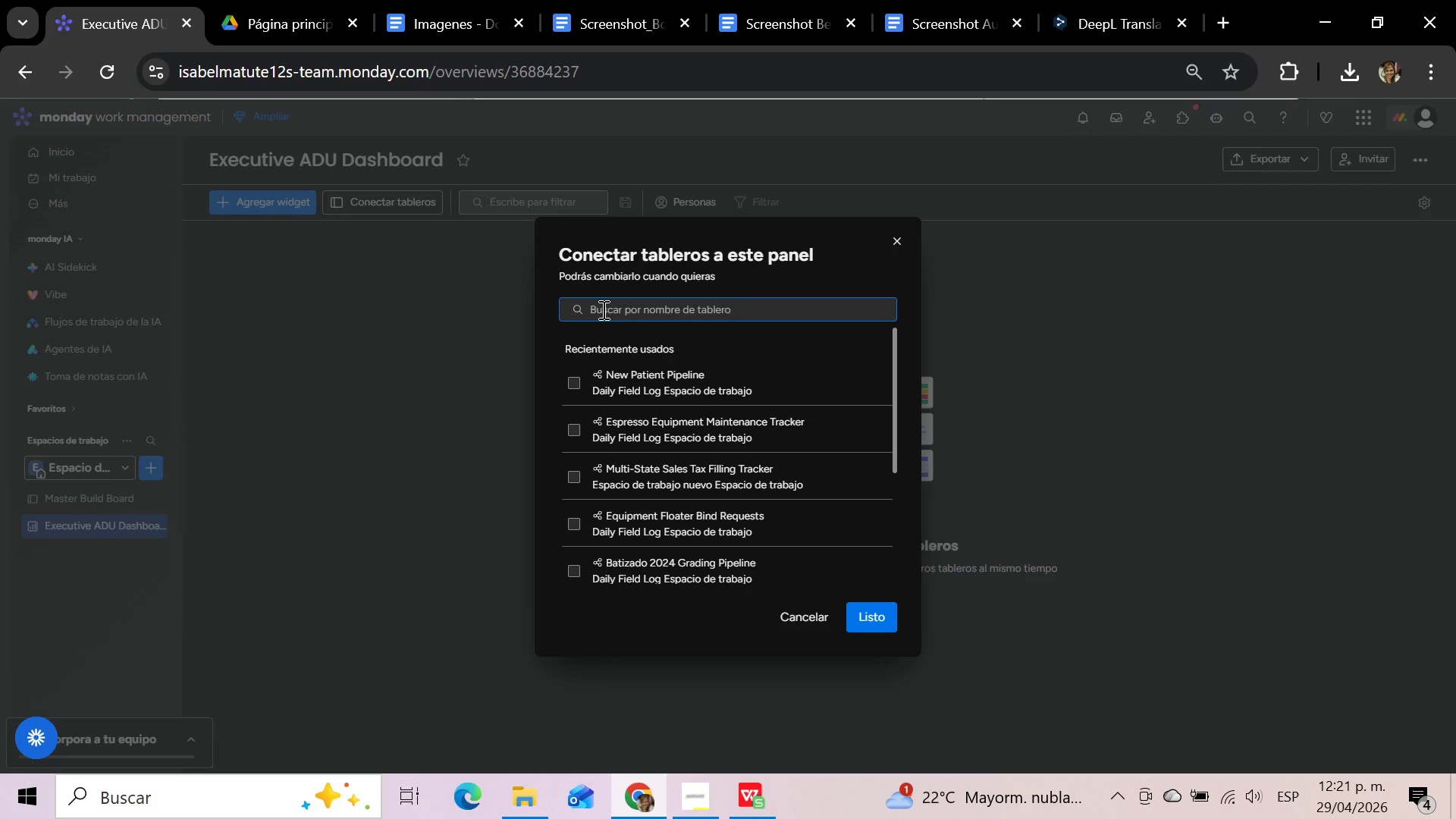 
type(maste)
 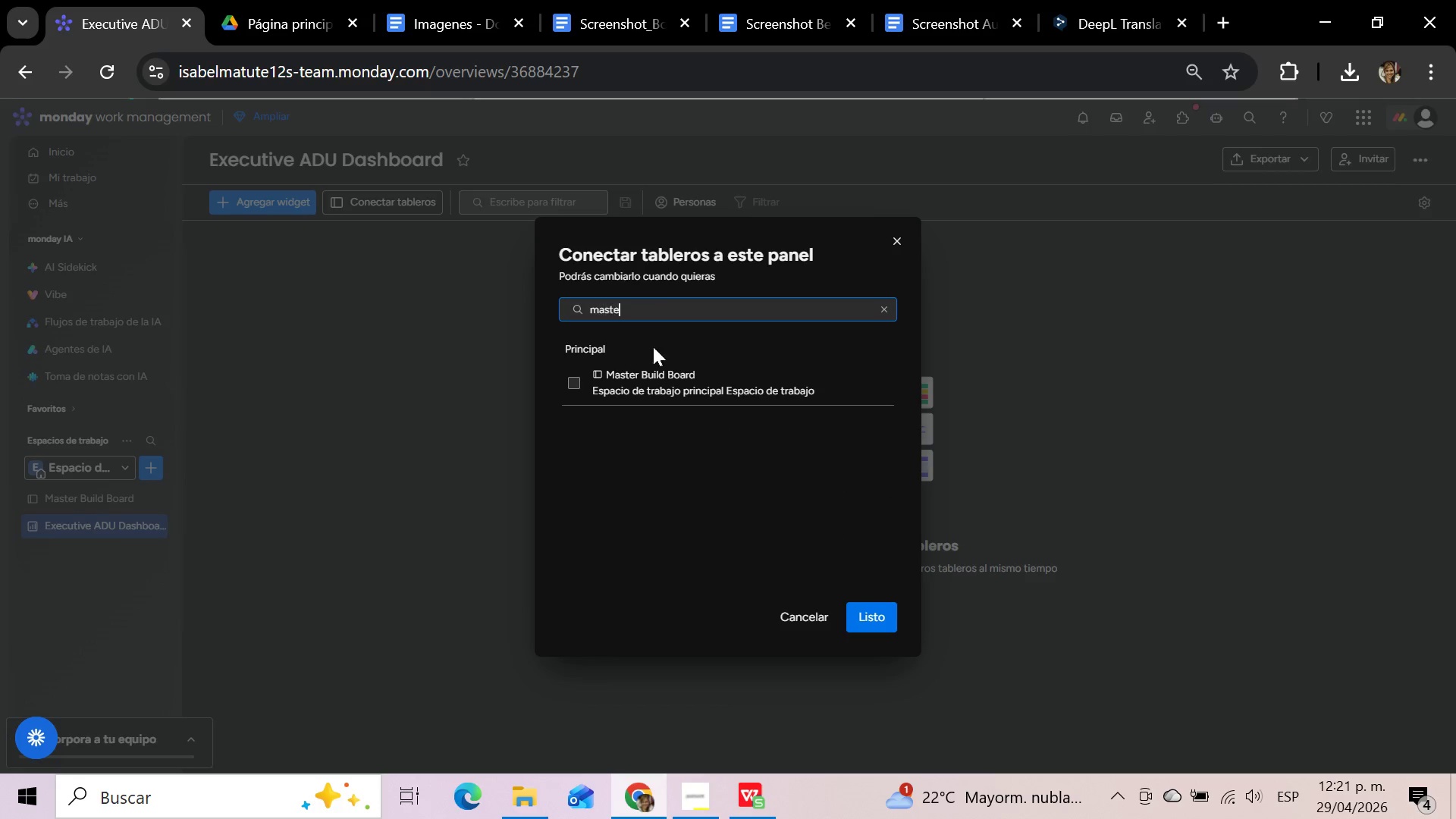 
left_click([671, 381])
 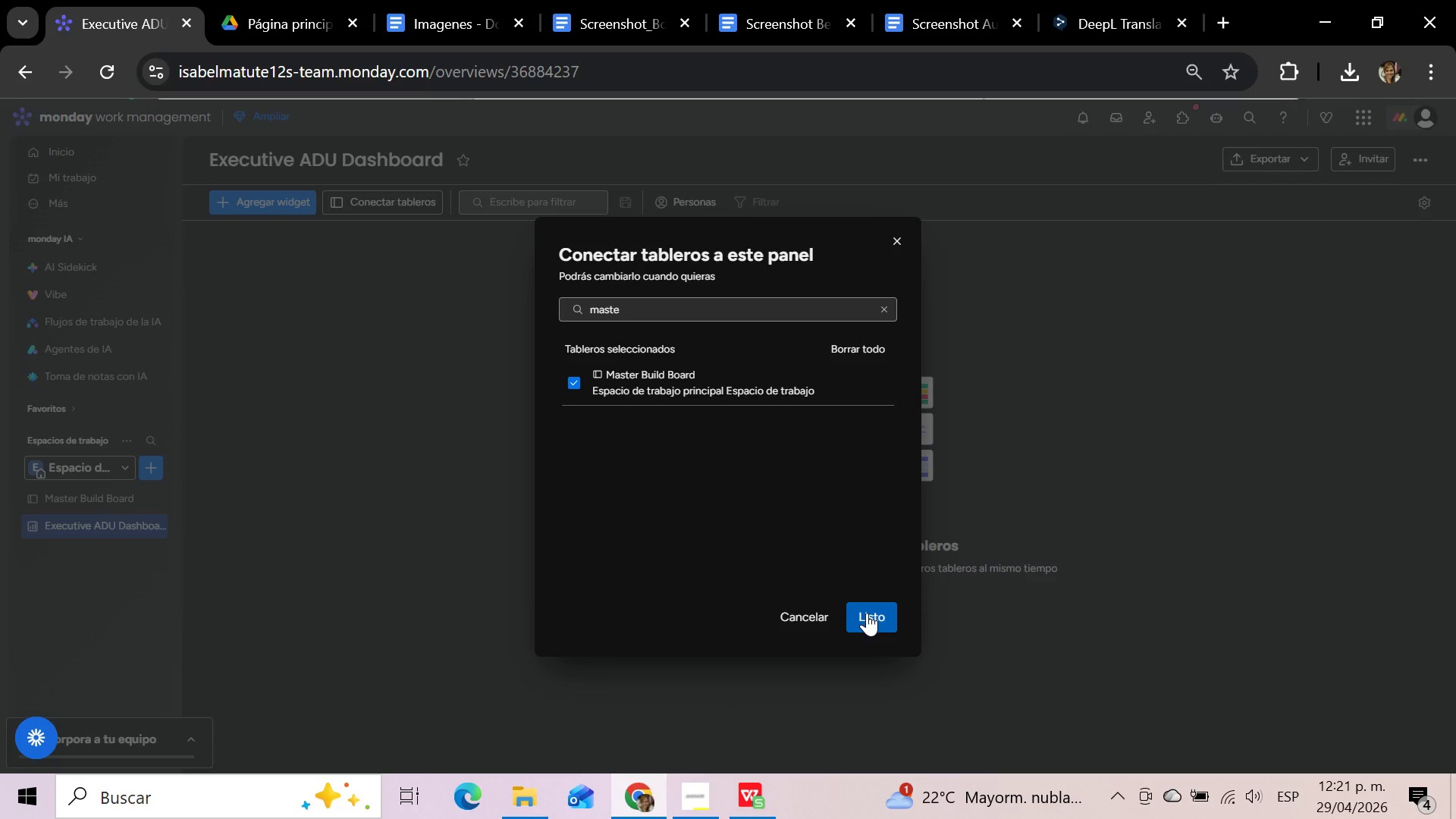 
left_click([867, 613])
 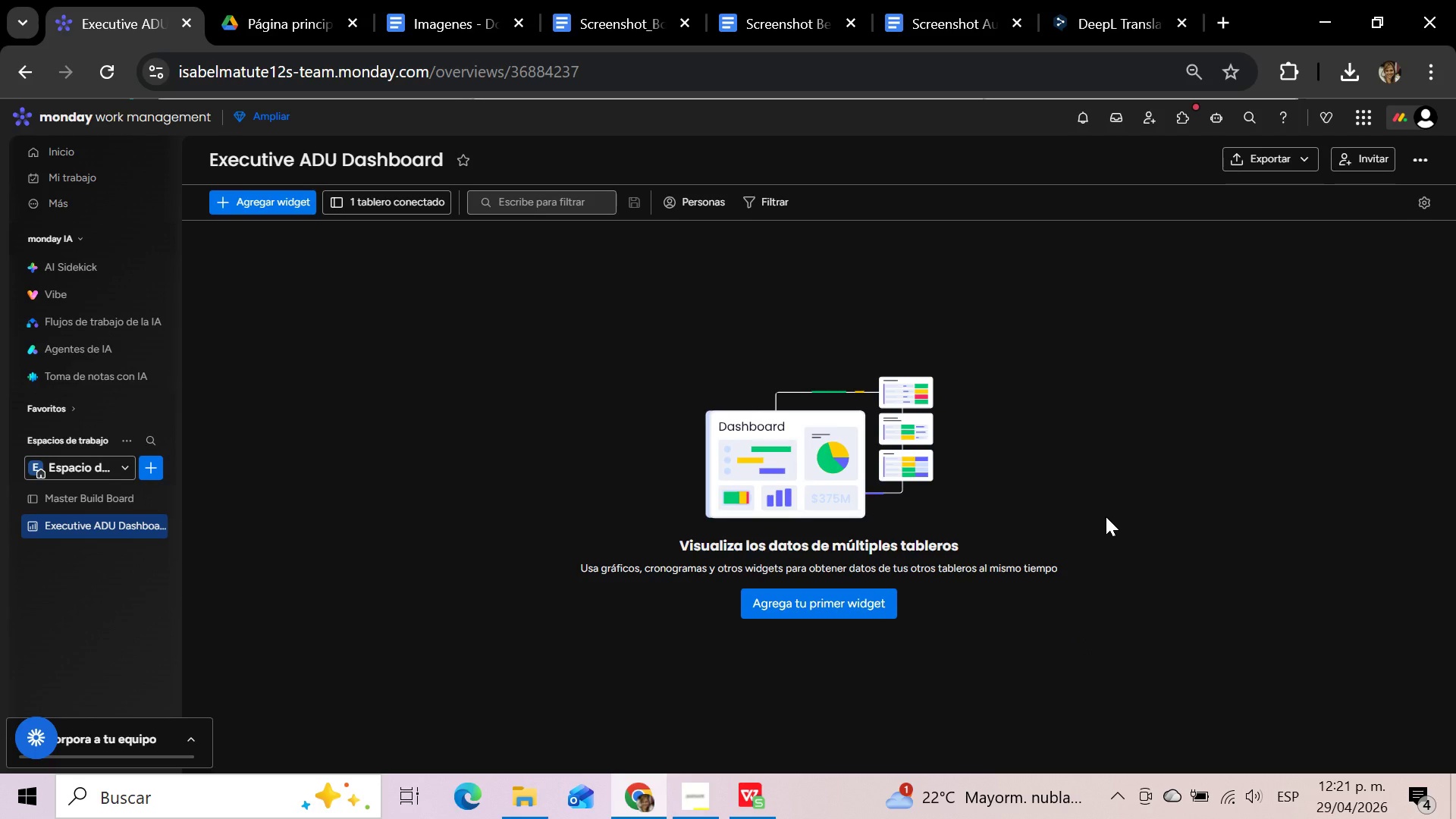 
wait(8.81)
 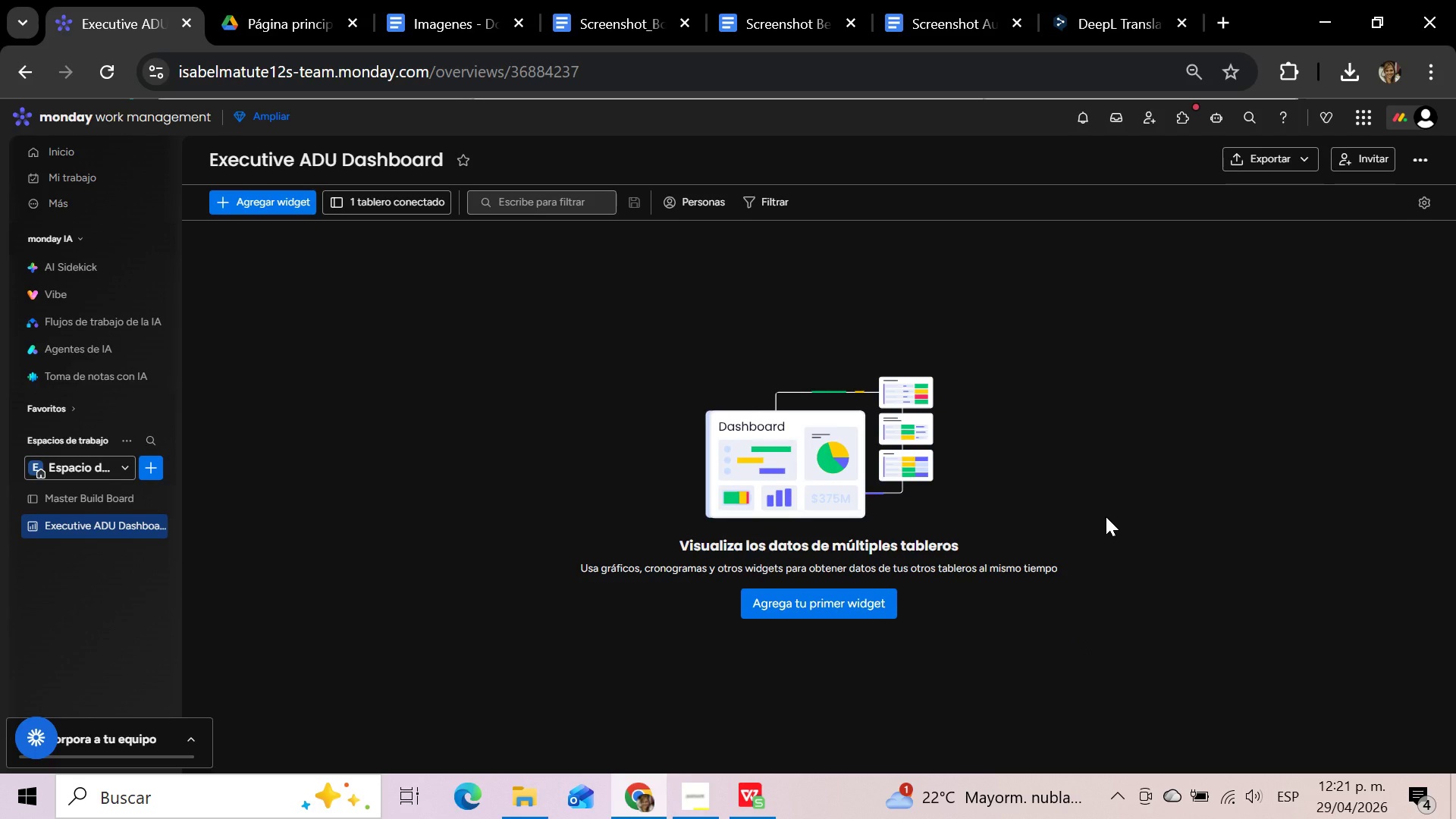 
left_click([265, 206])
 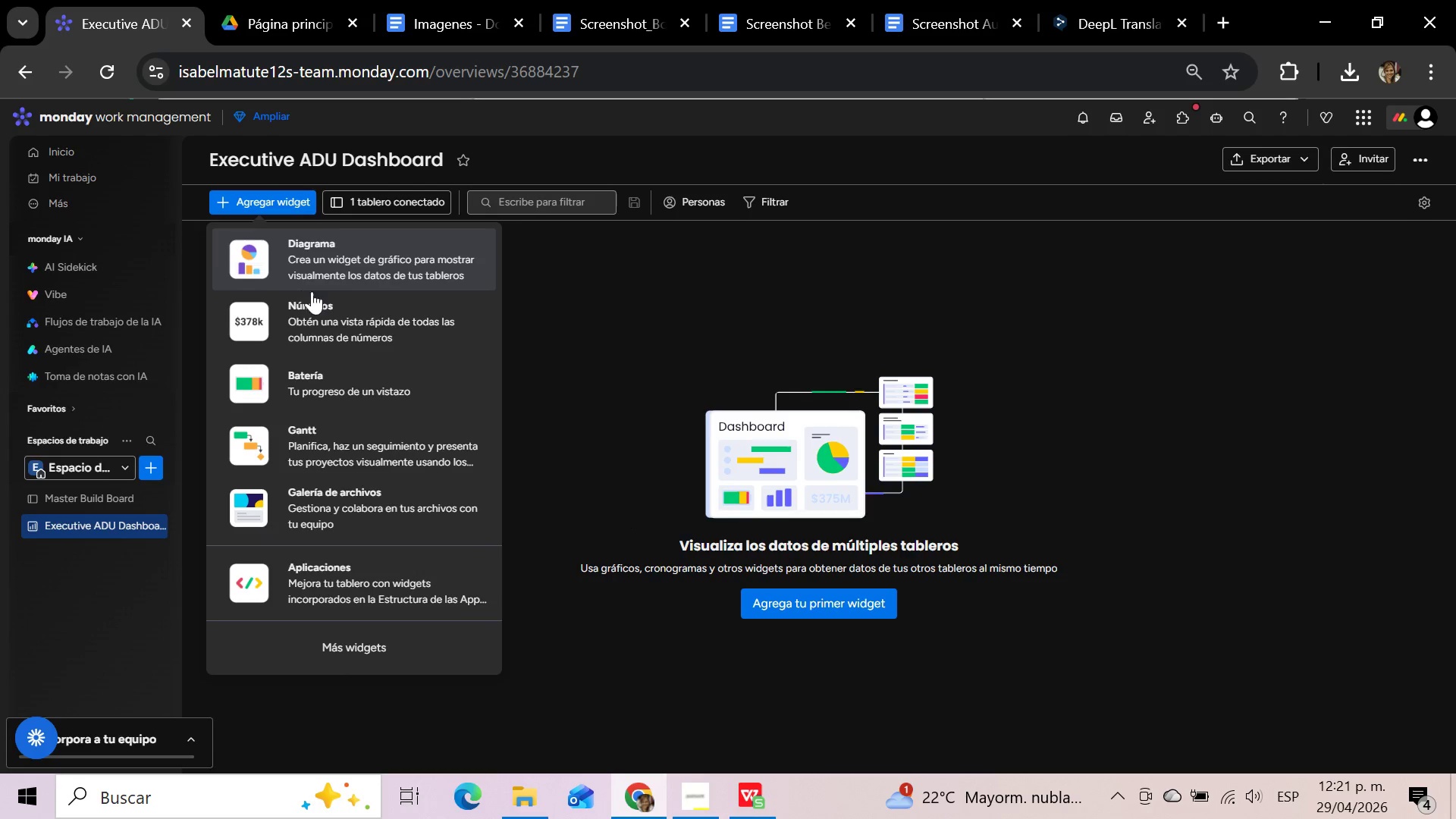 
left_click([318, 379])
 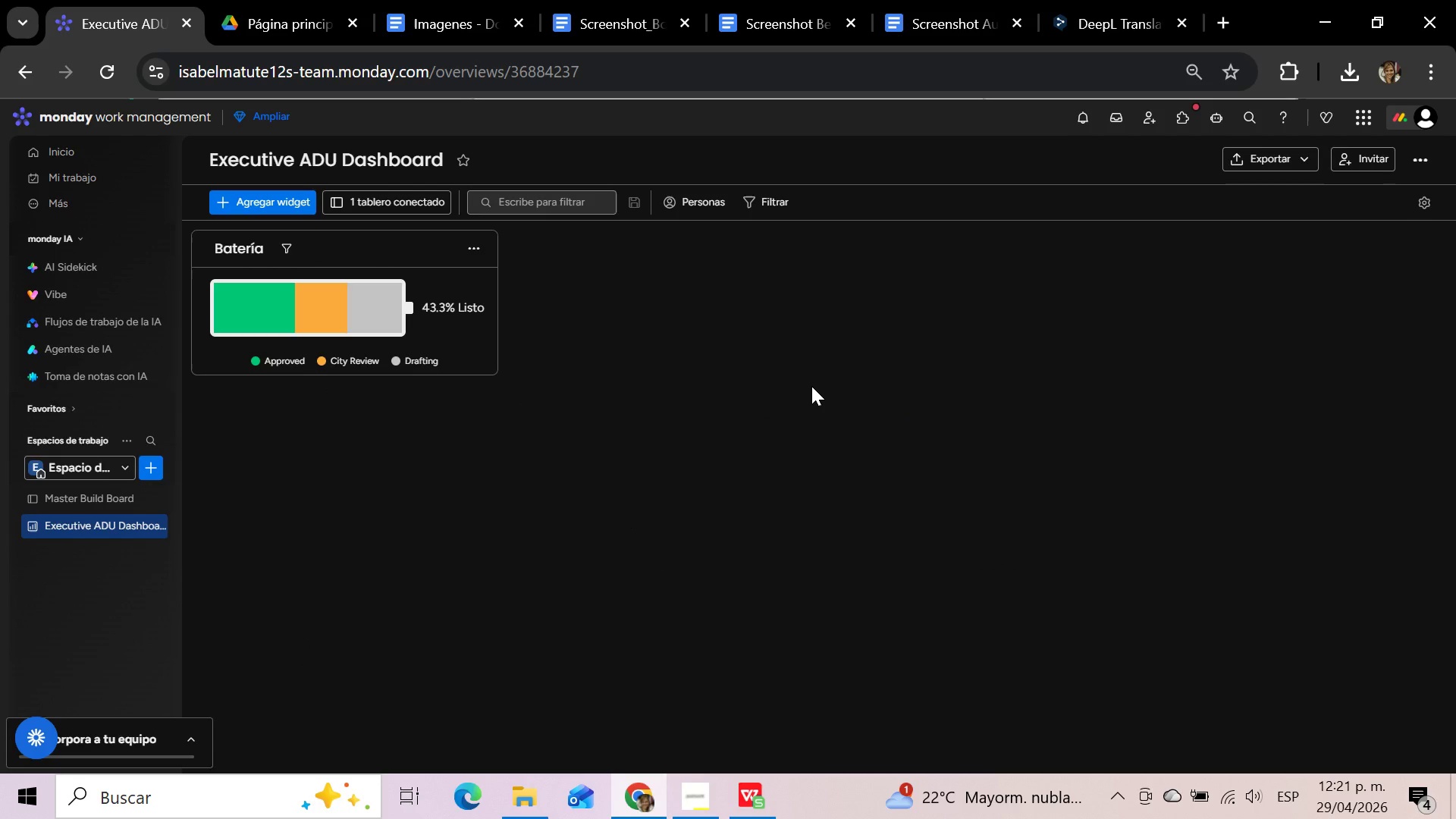 
wait(10.25)
 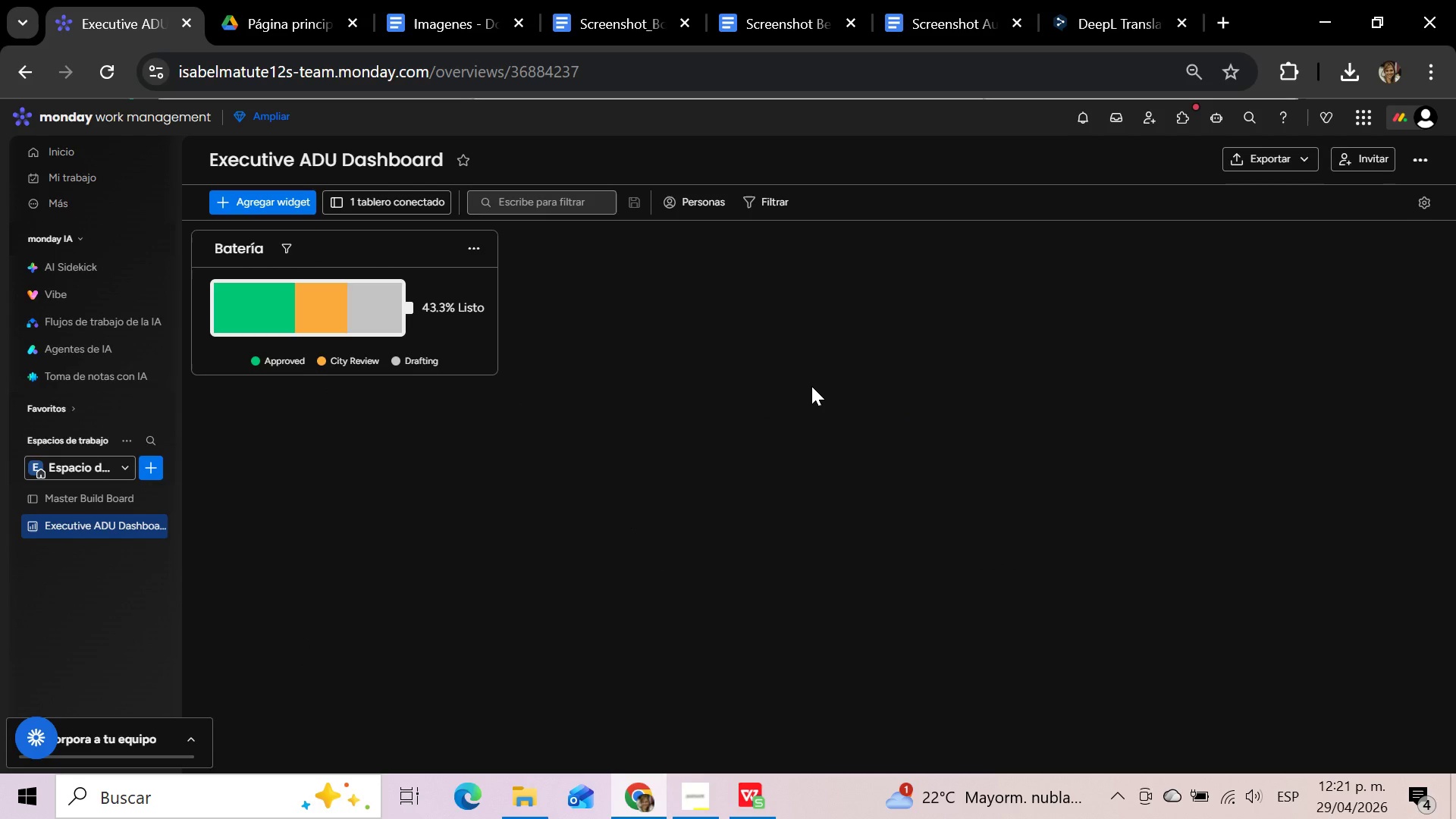 
left_click([475, 249])
 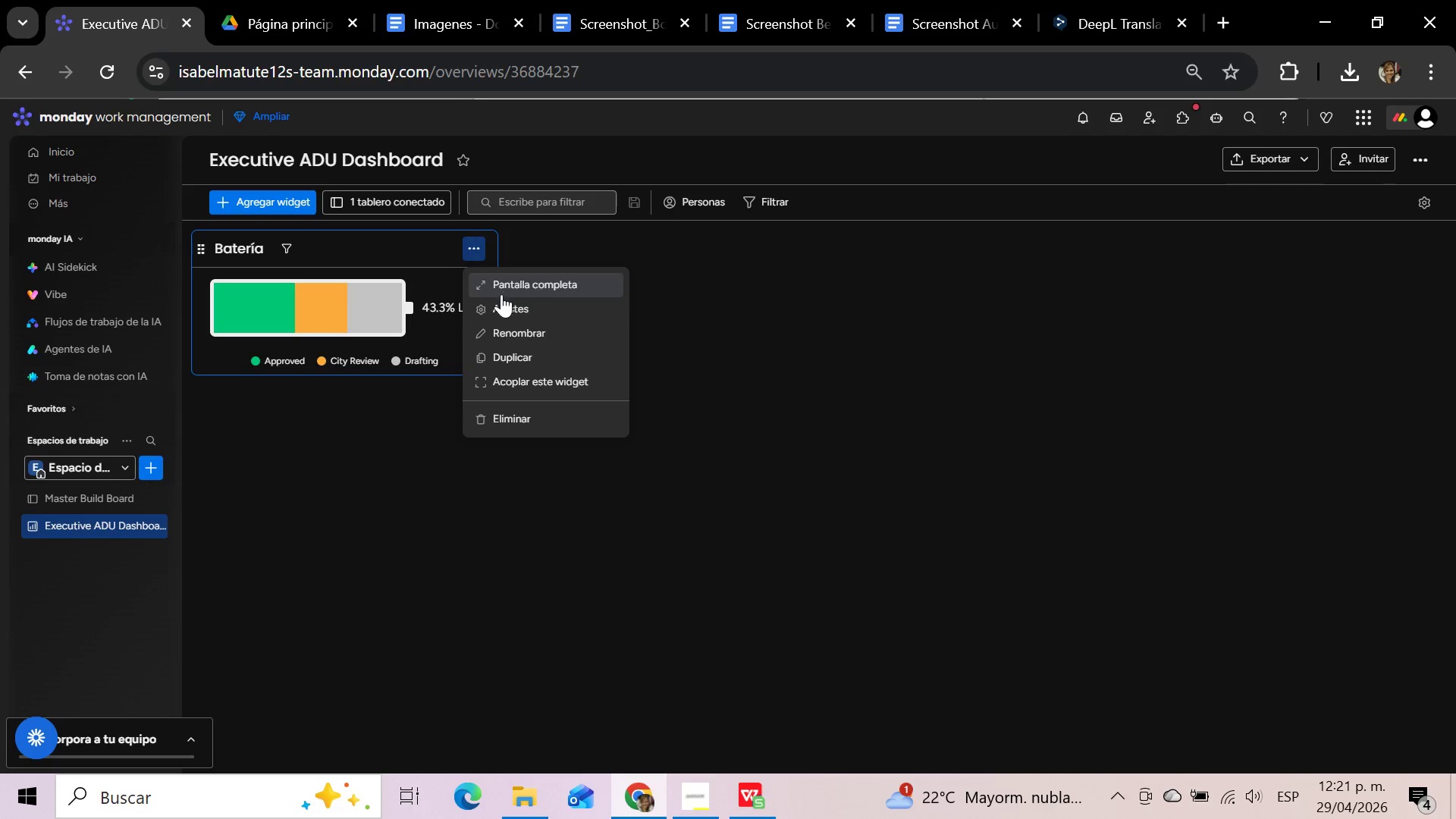 
left_click([505, 302])
 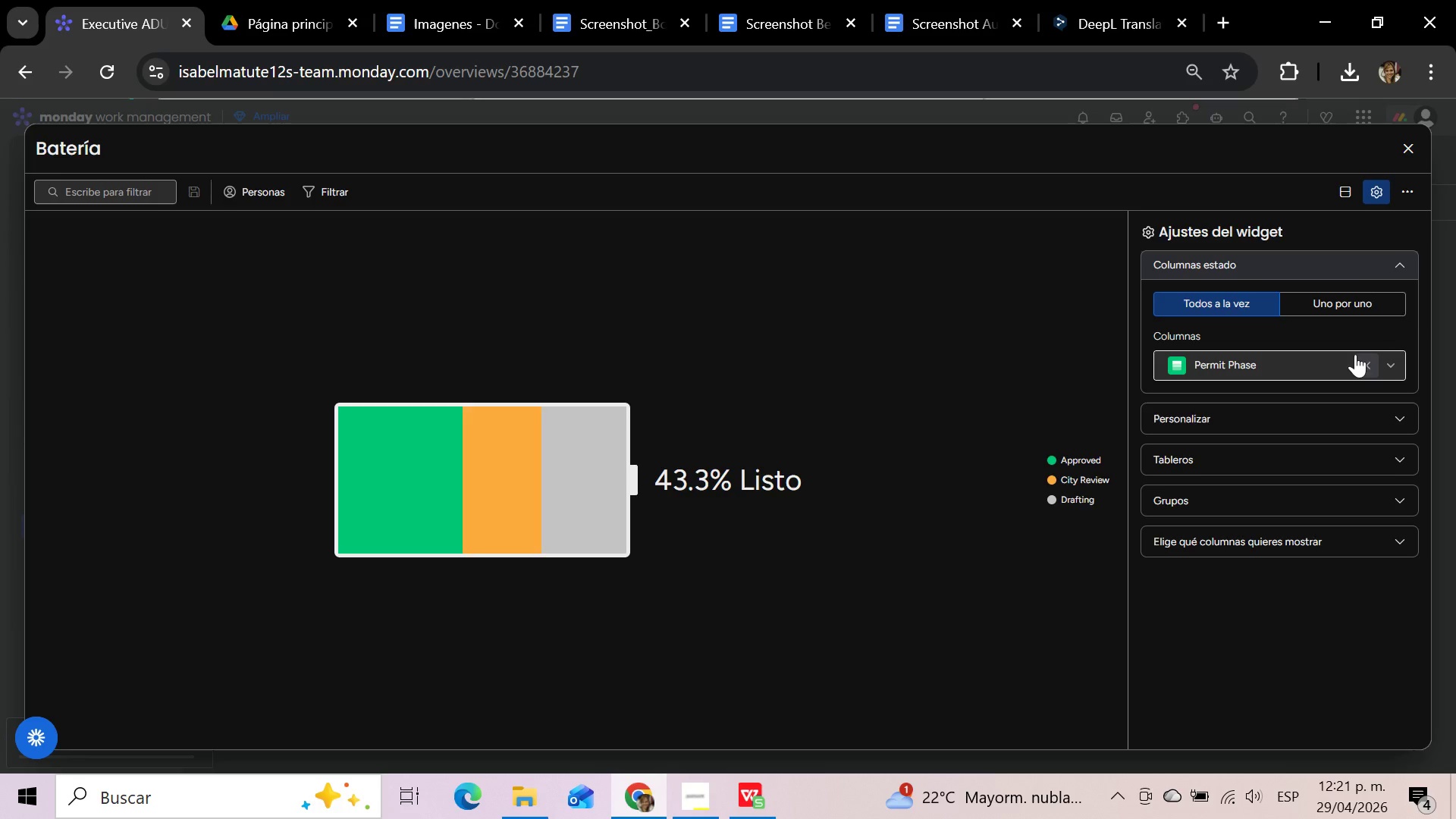 
wait(7.69)
 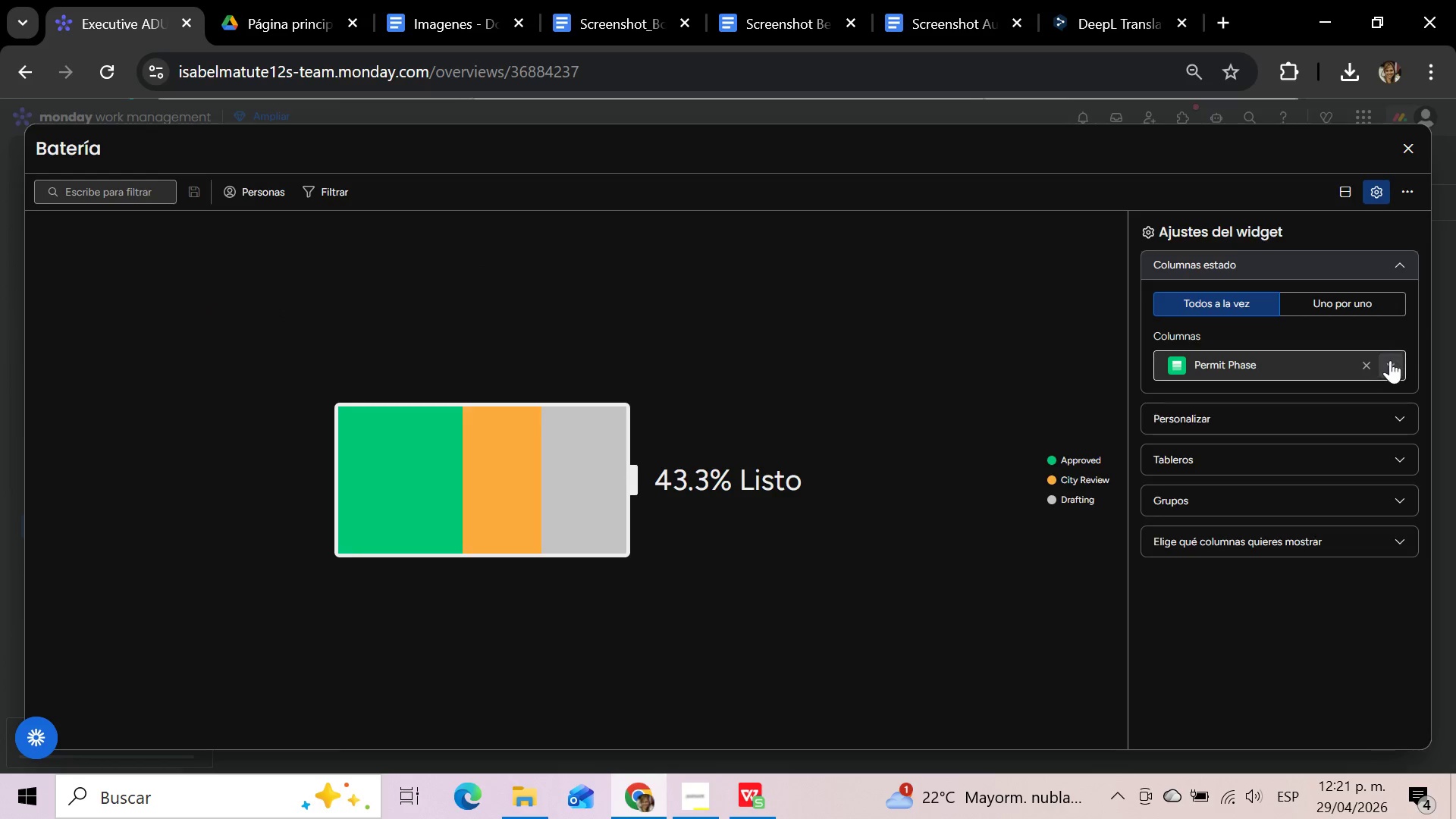 
left_click([100, 153])
 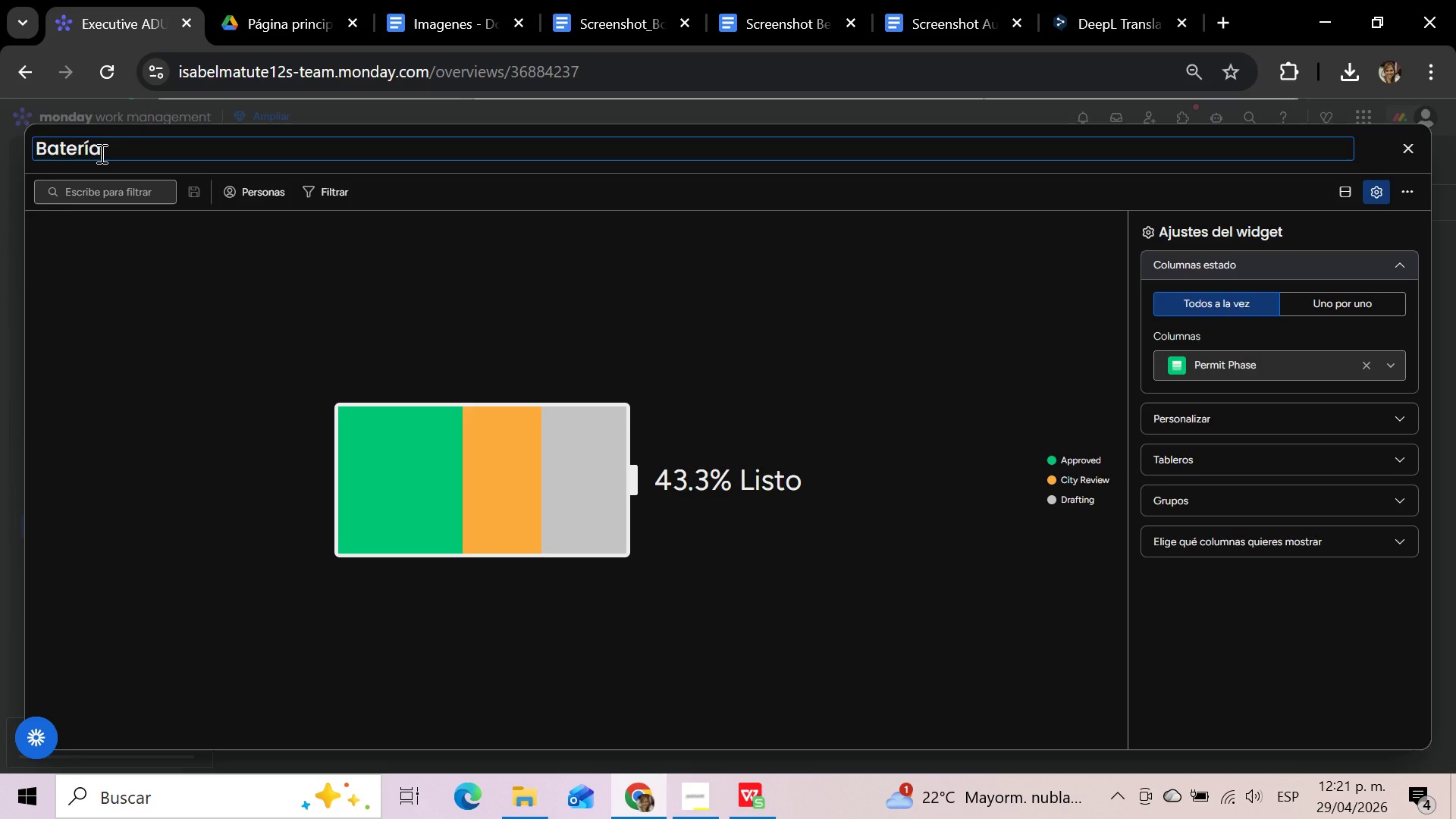 
hold_key(key=Backspace, duration=1.51)
 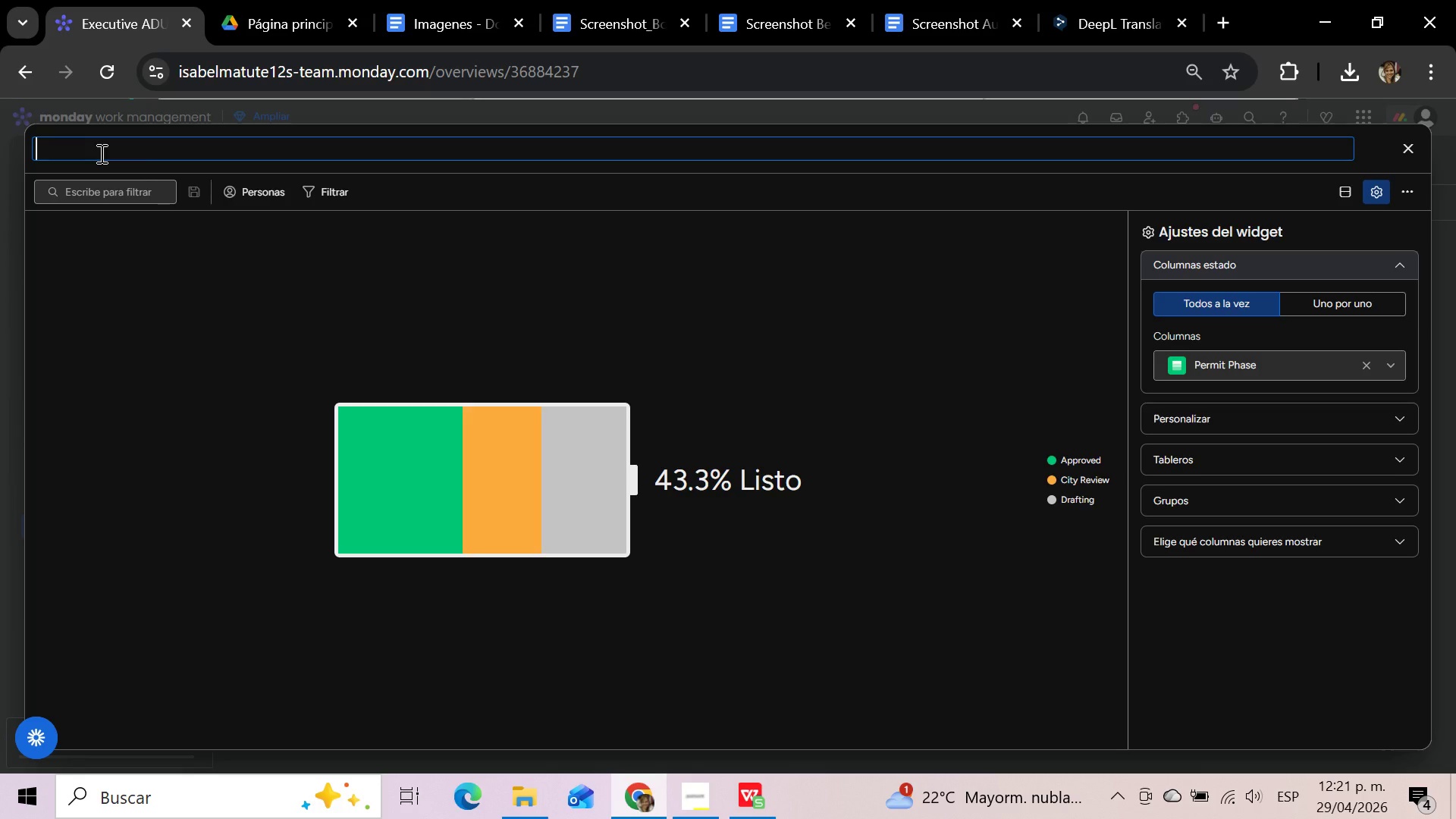 
type(Permit Phase Distribution)
 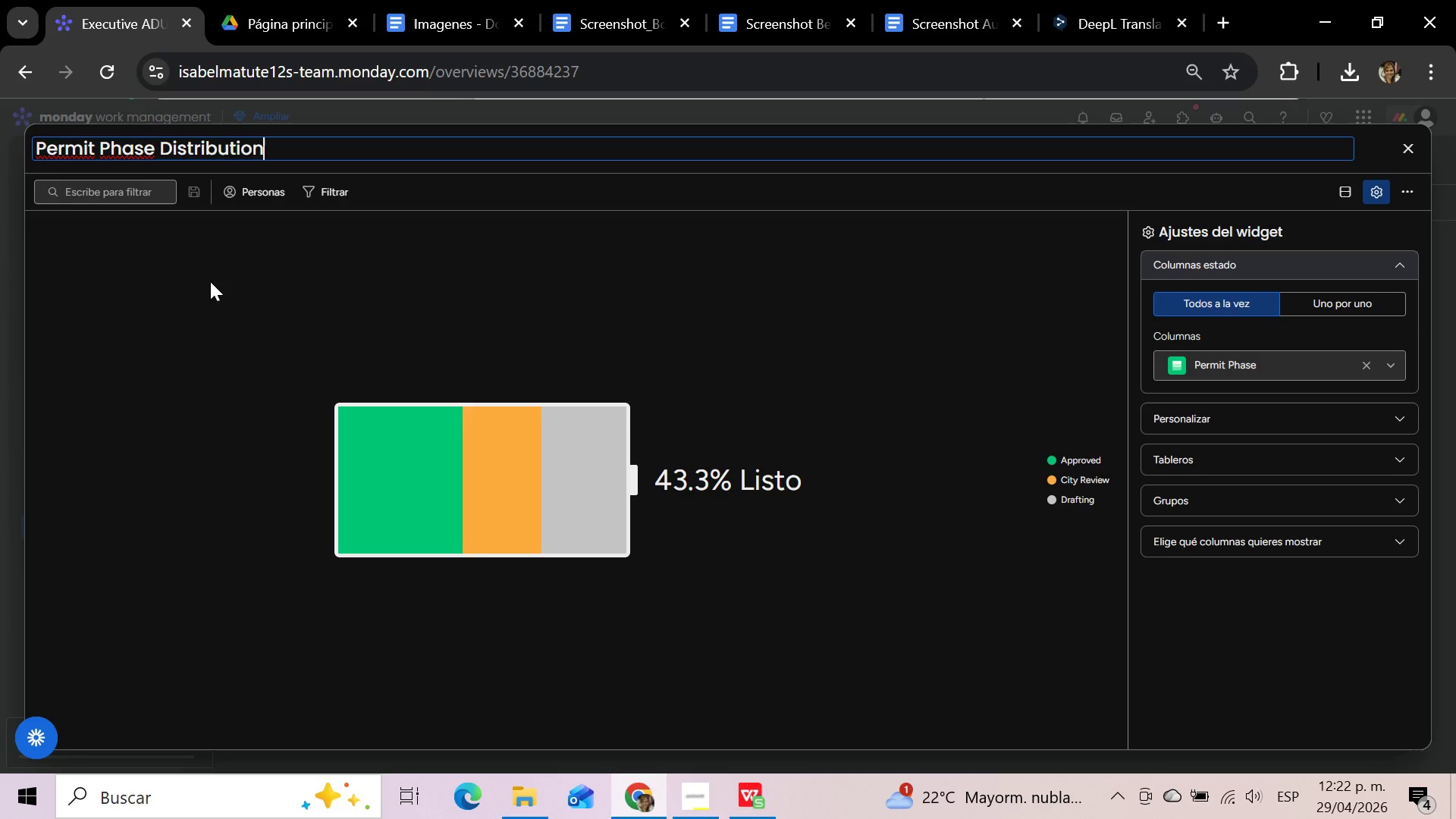 
left_click([210, 281])
 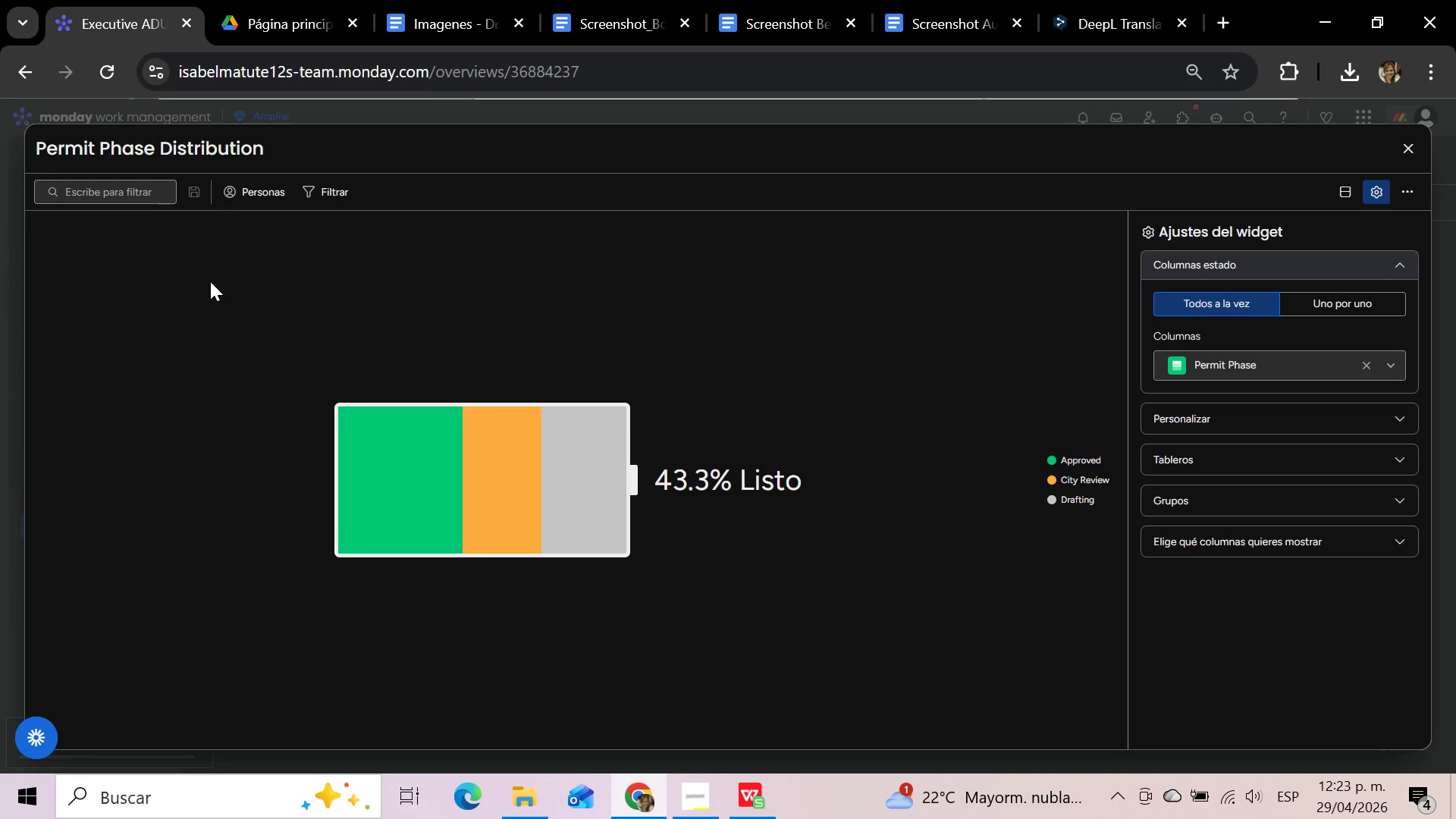 
wait(84.48)
 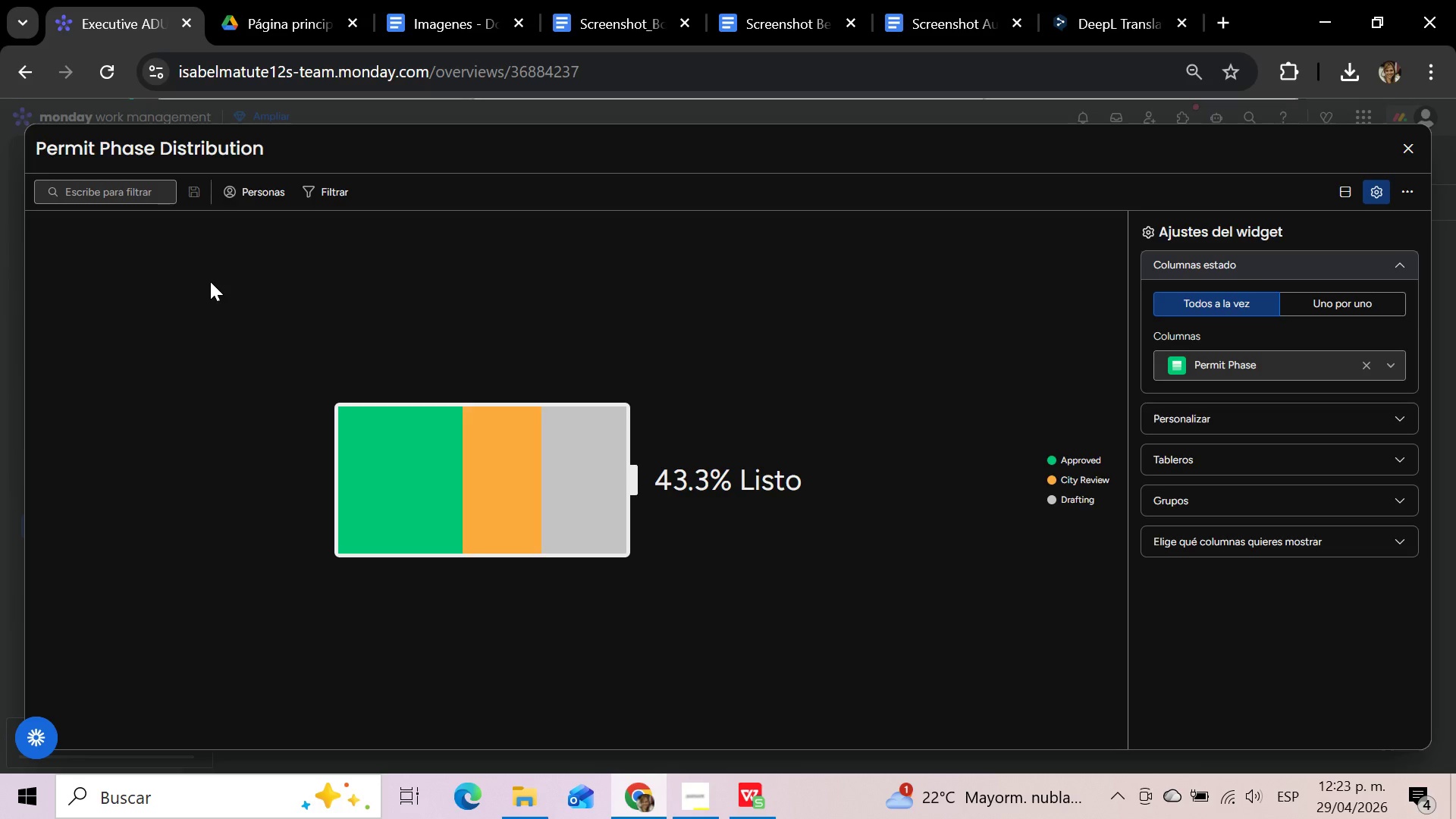 
left_click([737, 324])
 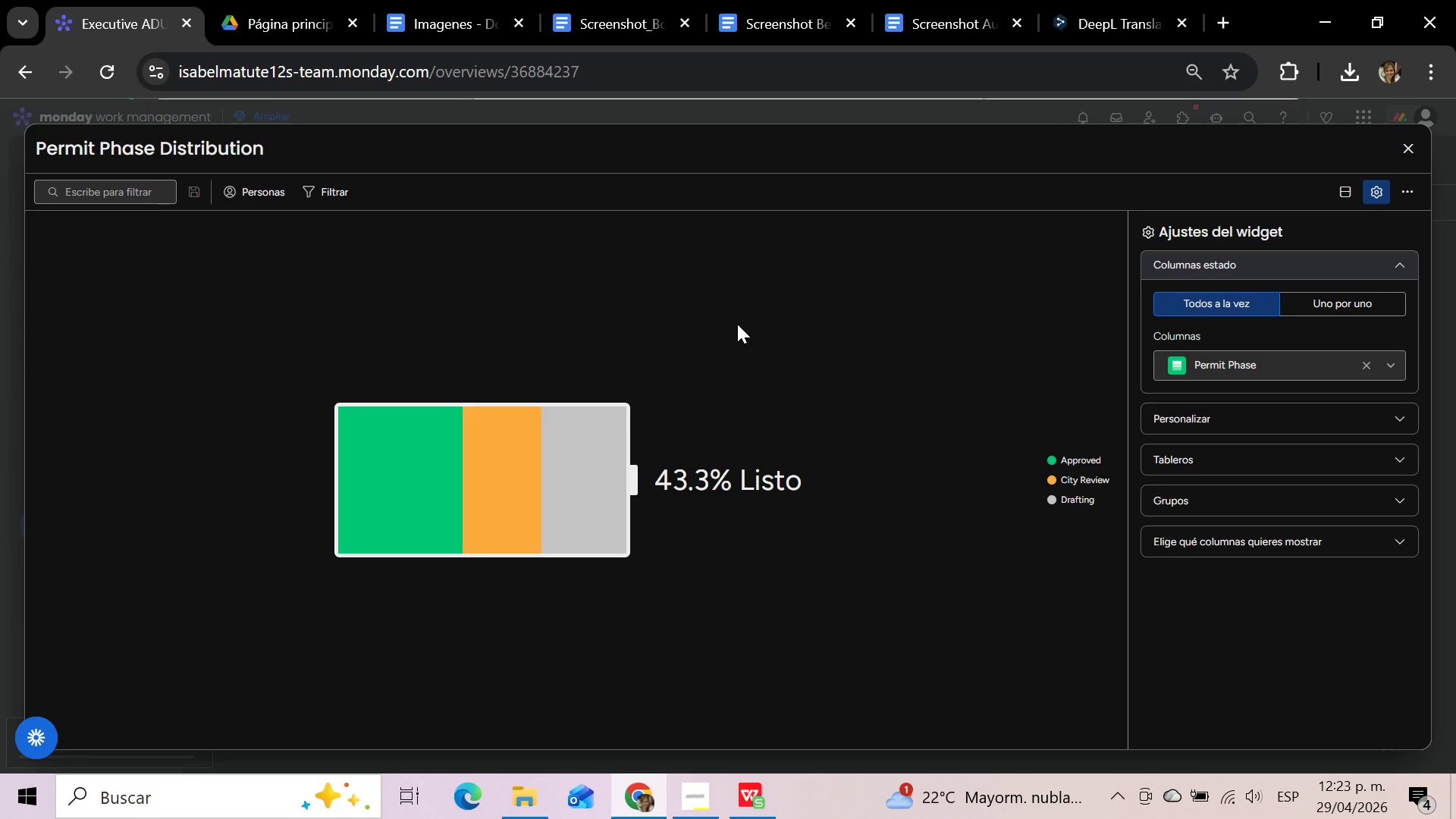 
wait(7.02)
 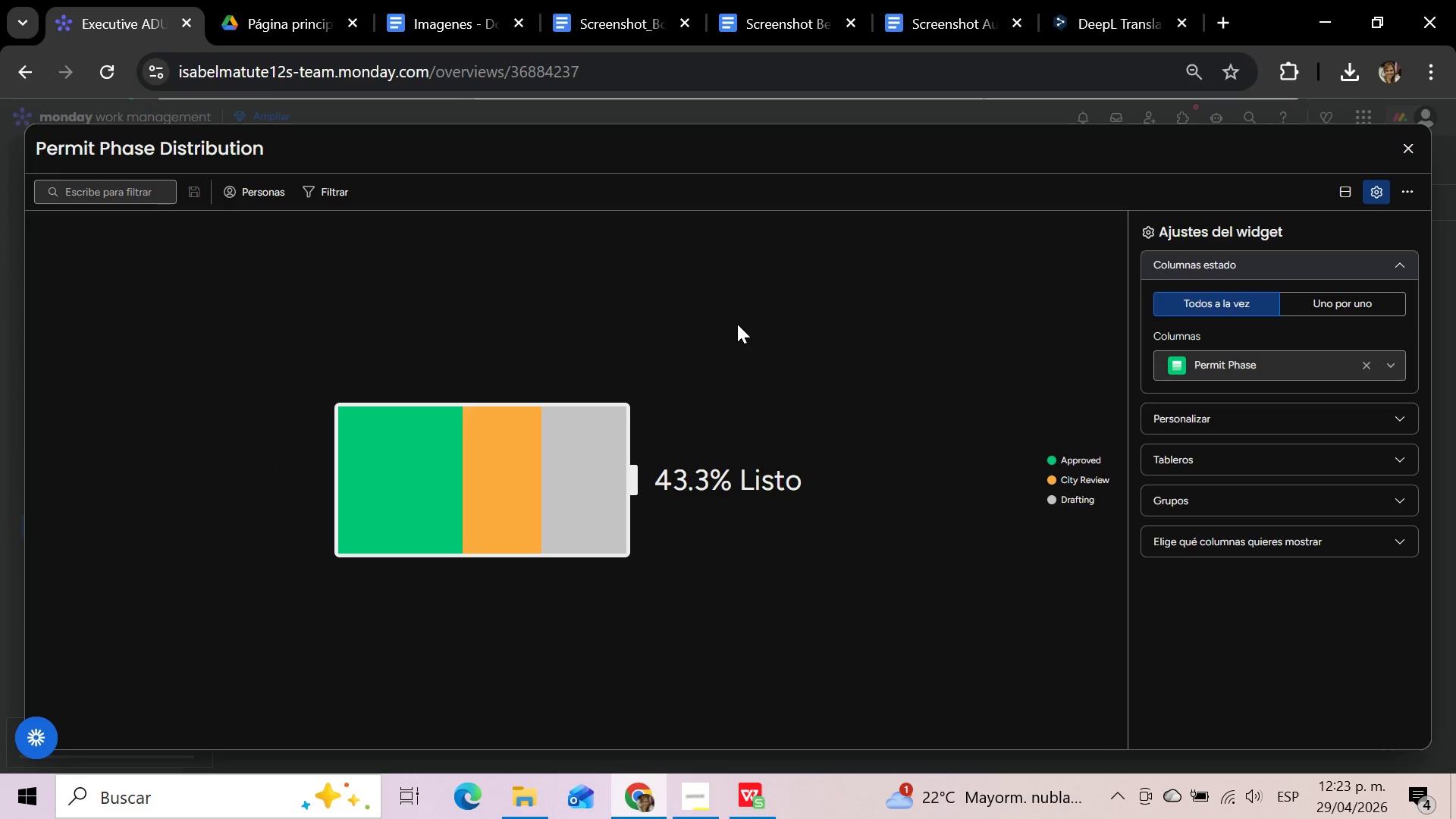 
left_click([737, 324])
 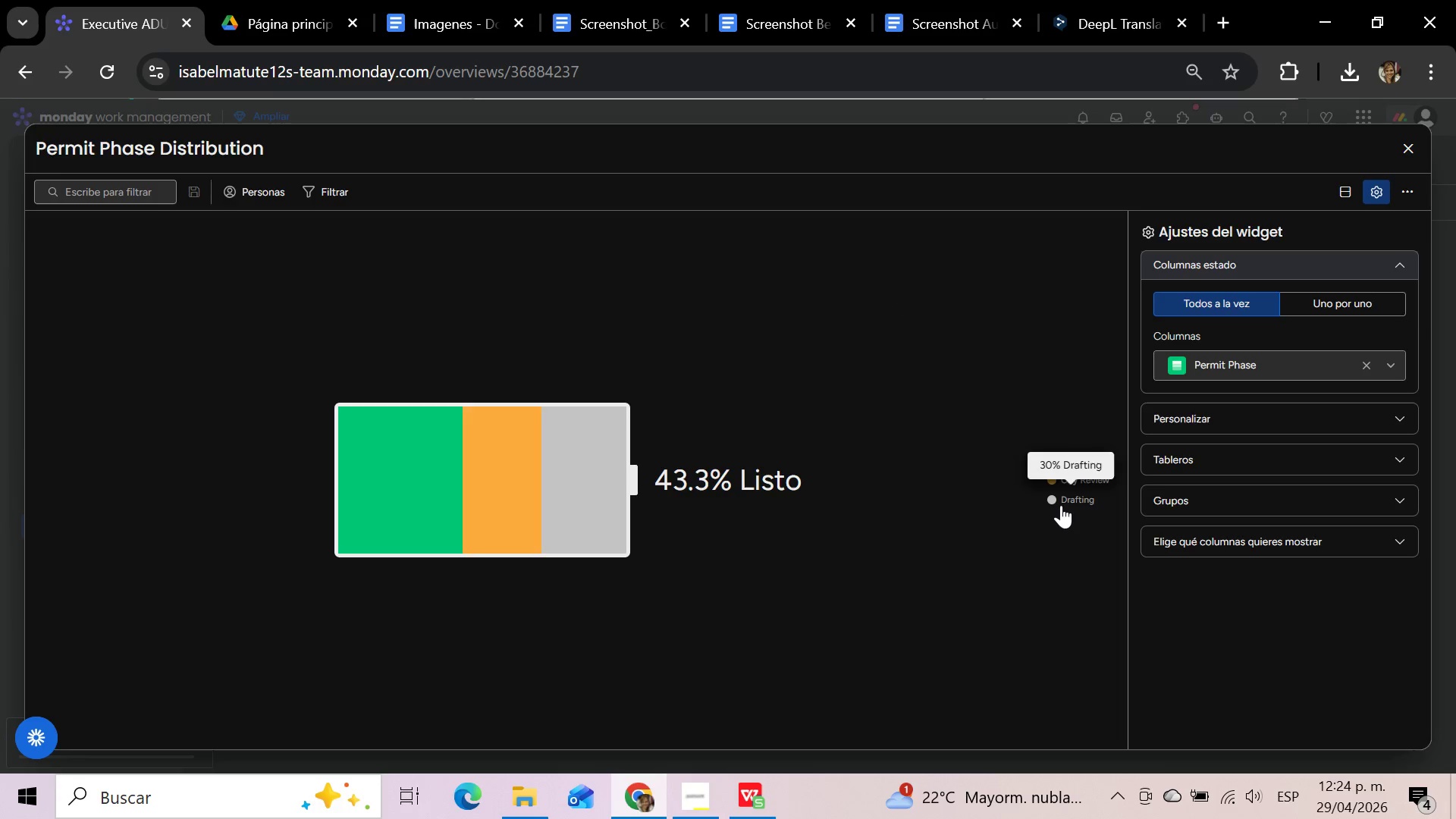 
wait(30.55)
 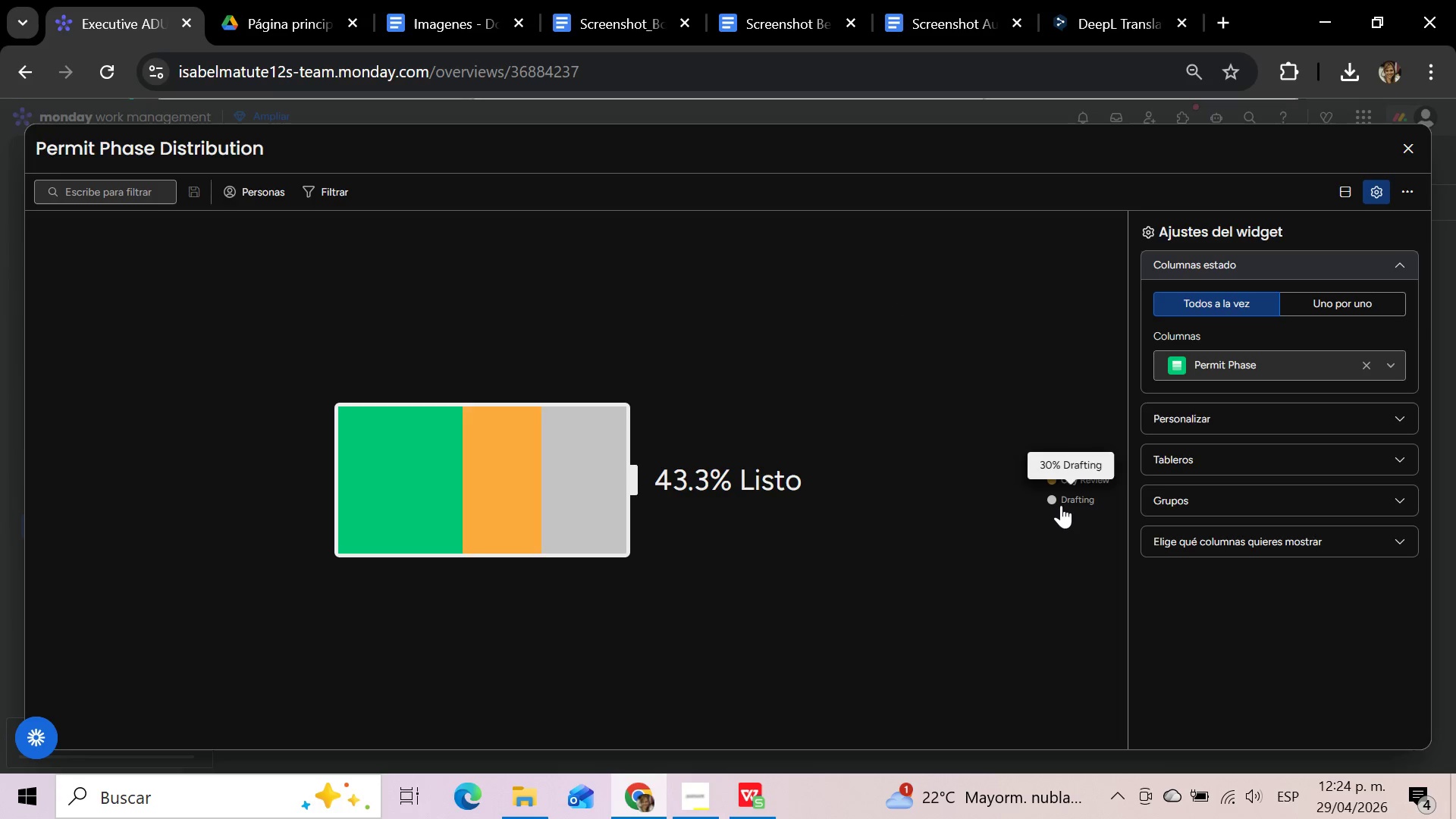 
left_click([1399, 413])
 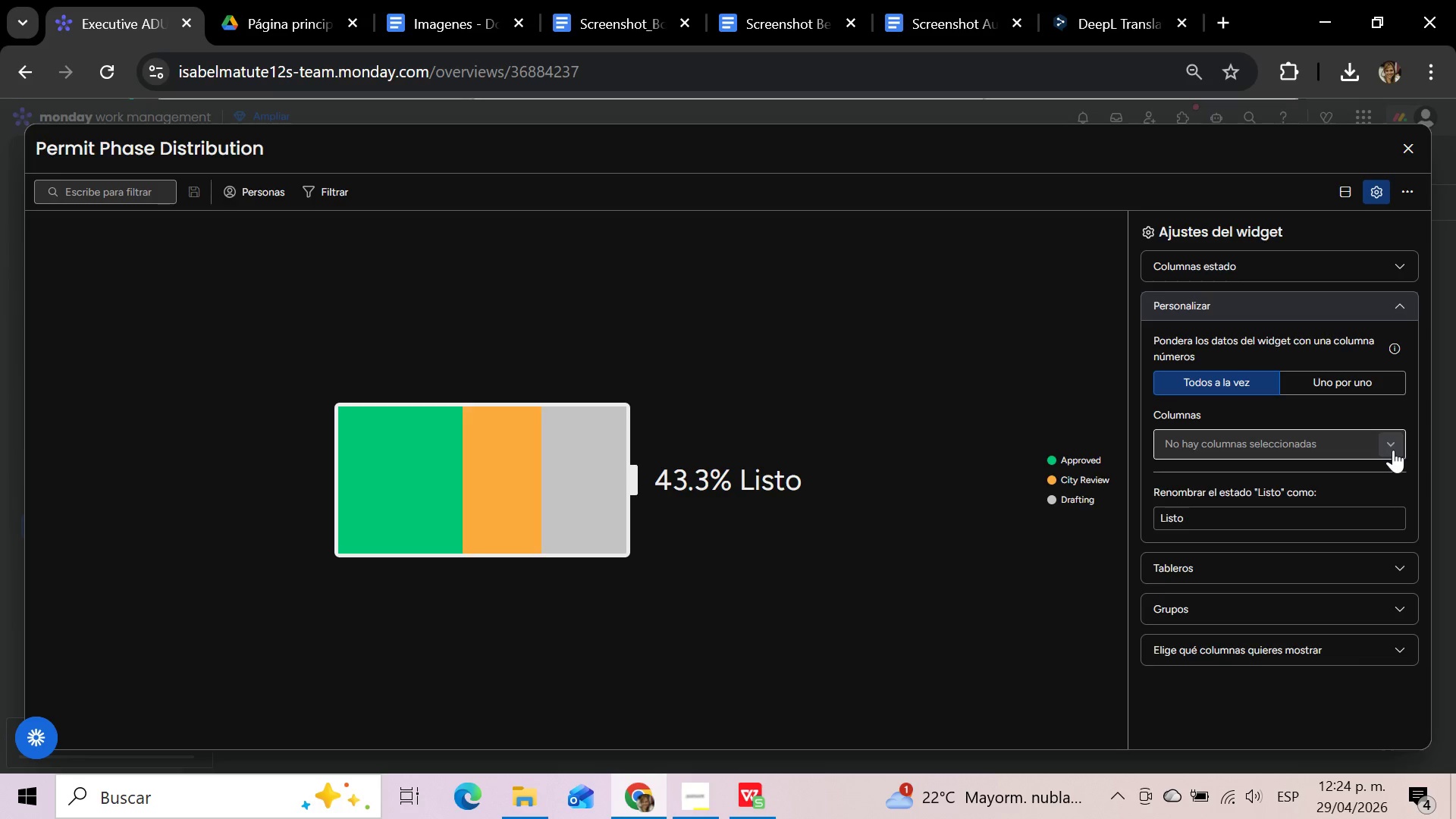 
left_click([1393, 450])
 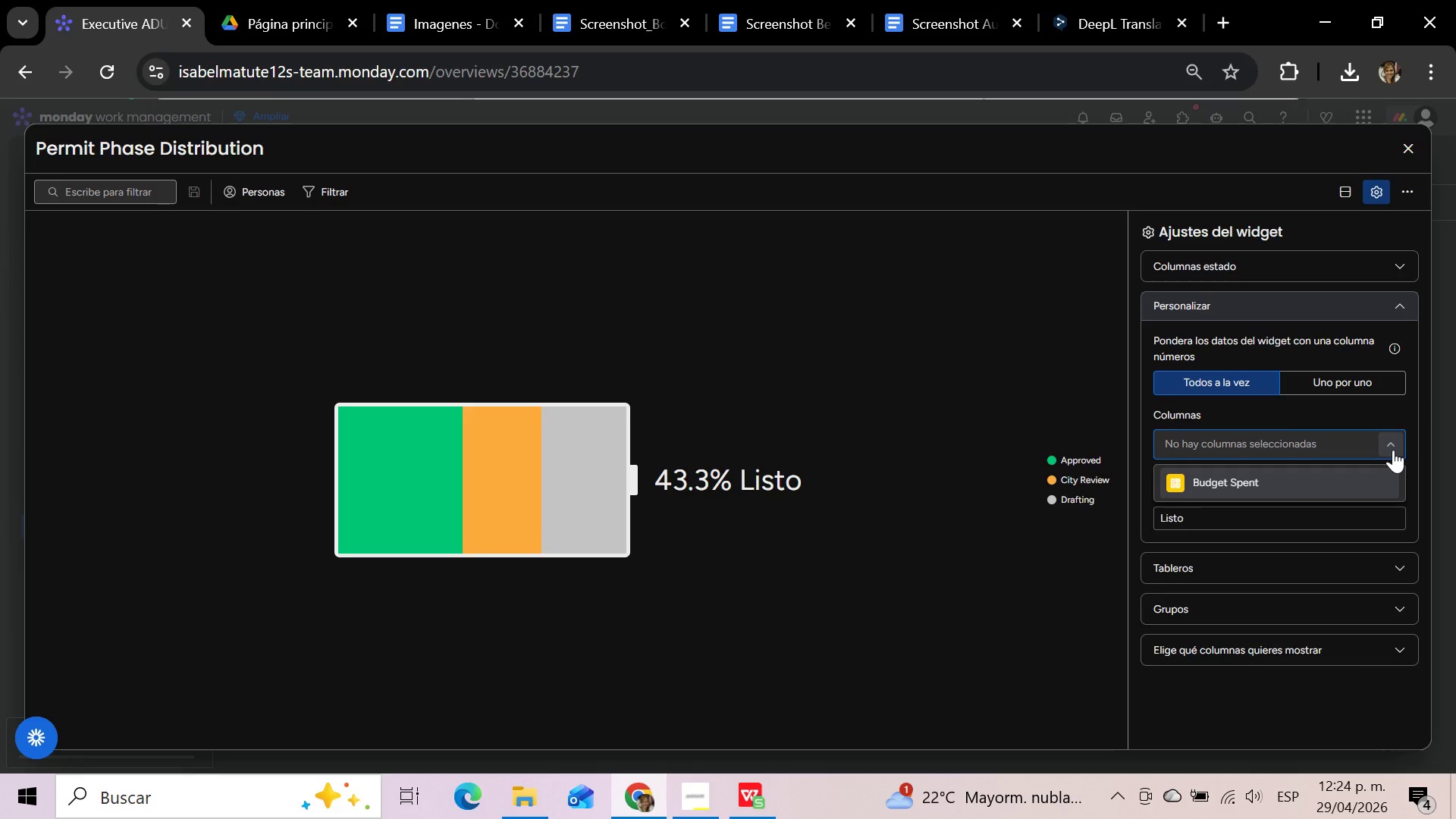 
left_click([1393, 450])
 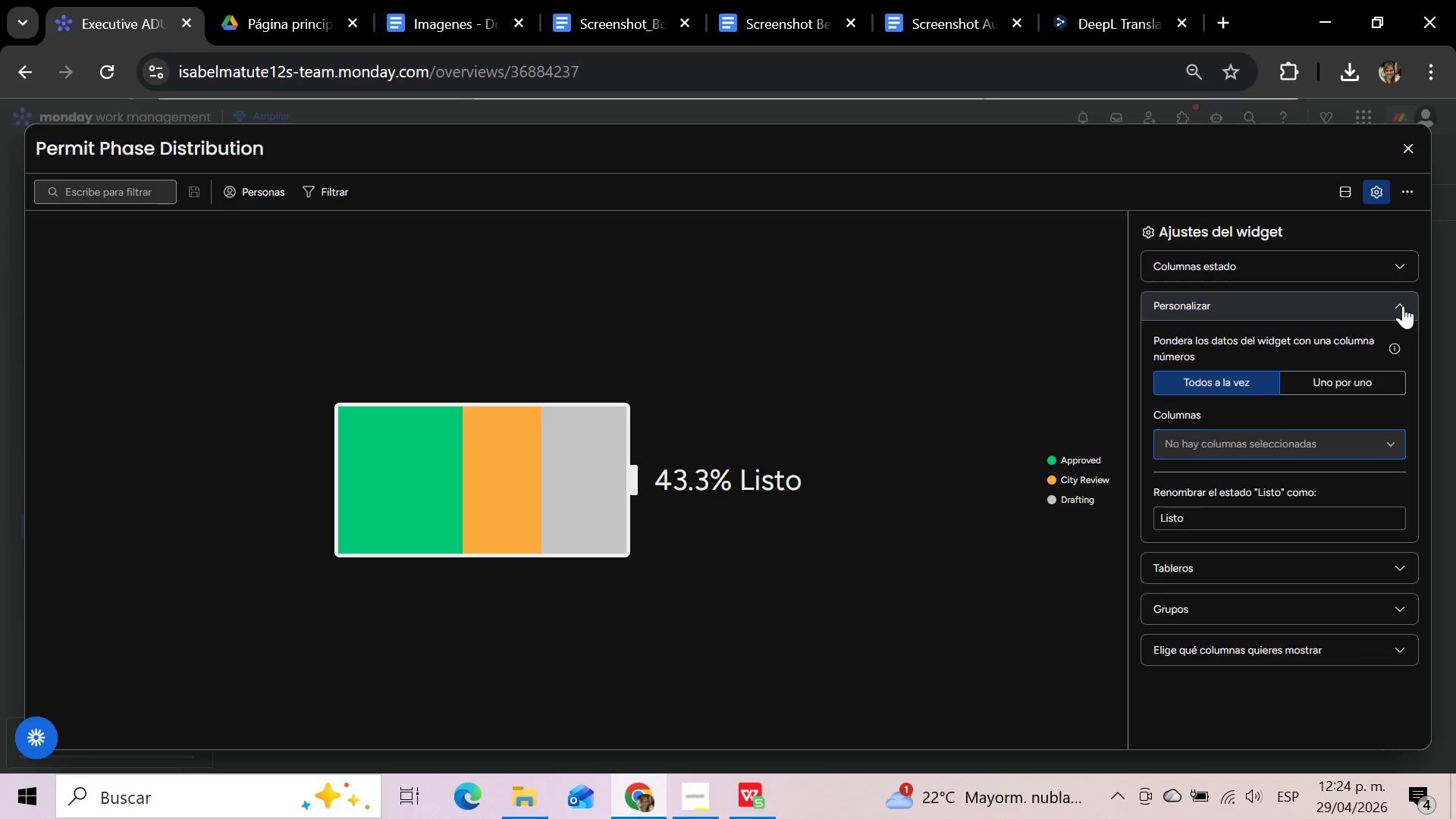 
left_click([1360, 386])
 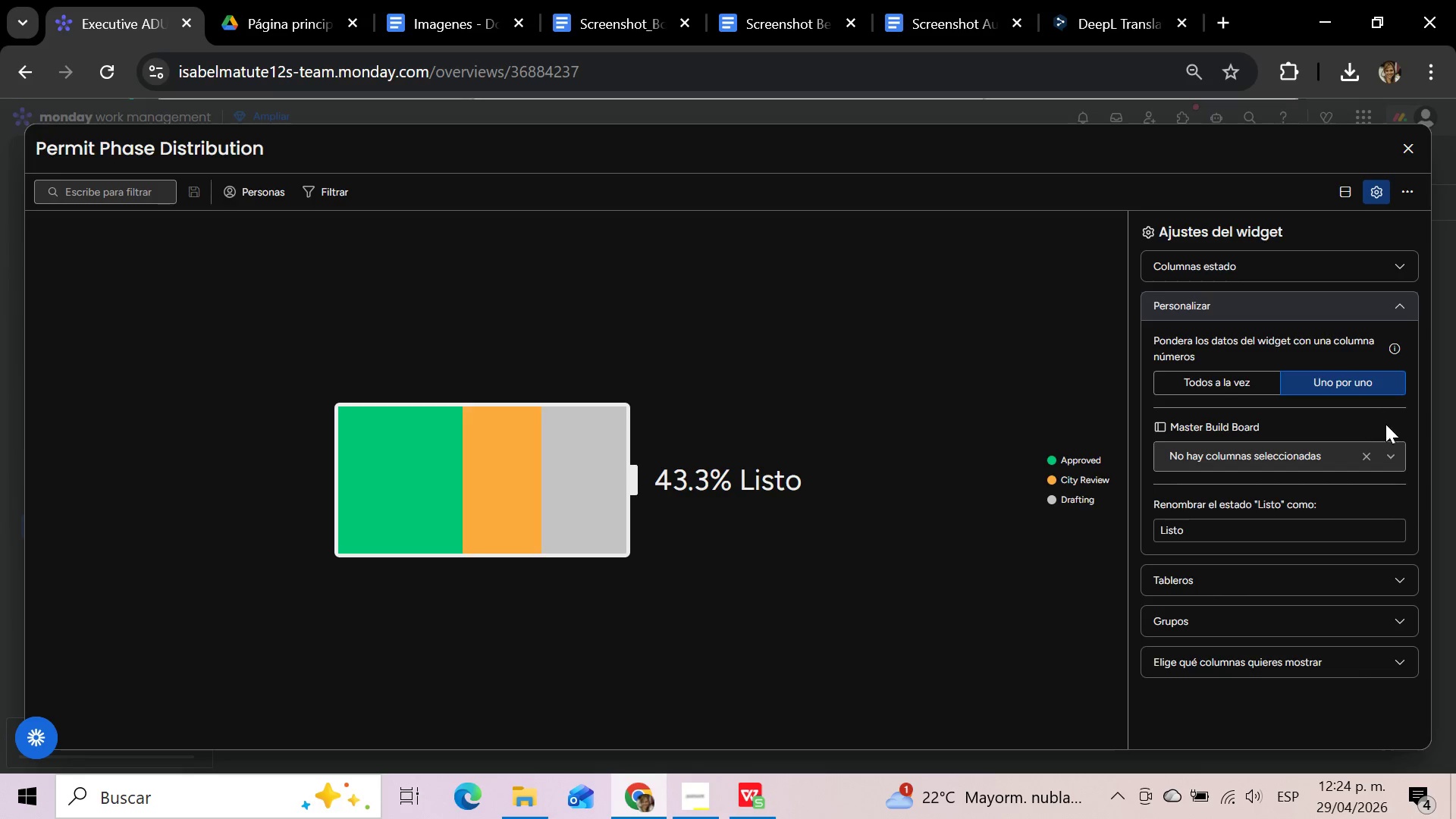 
left_click([1395, 458])
 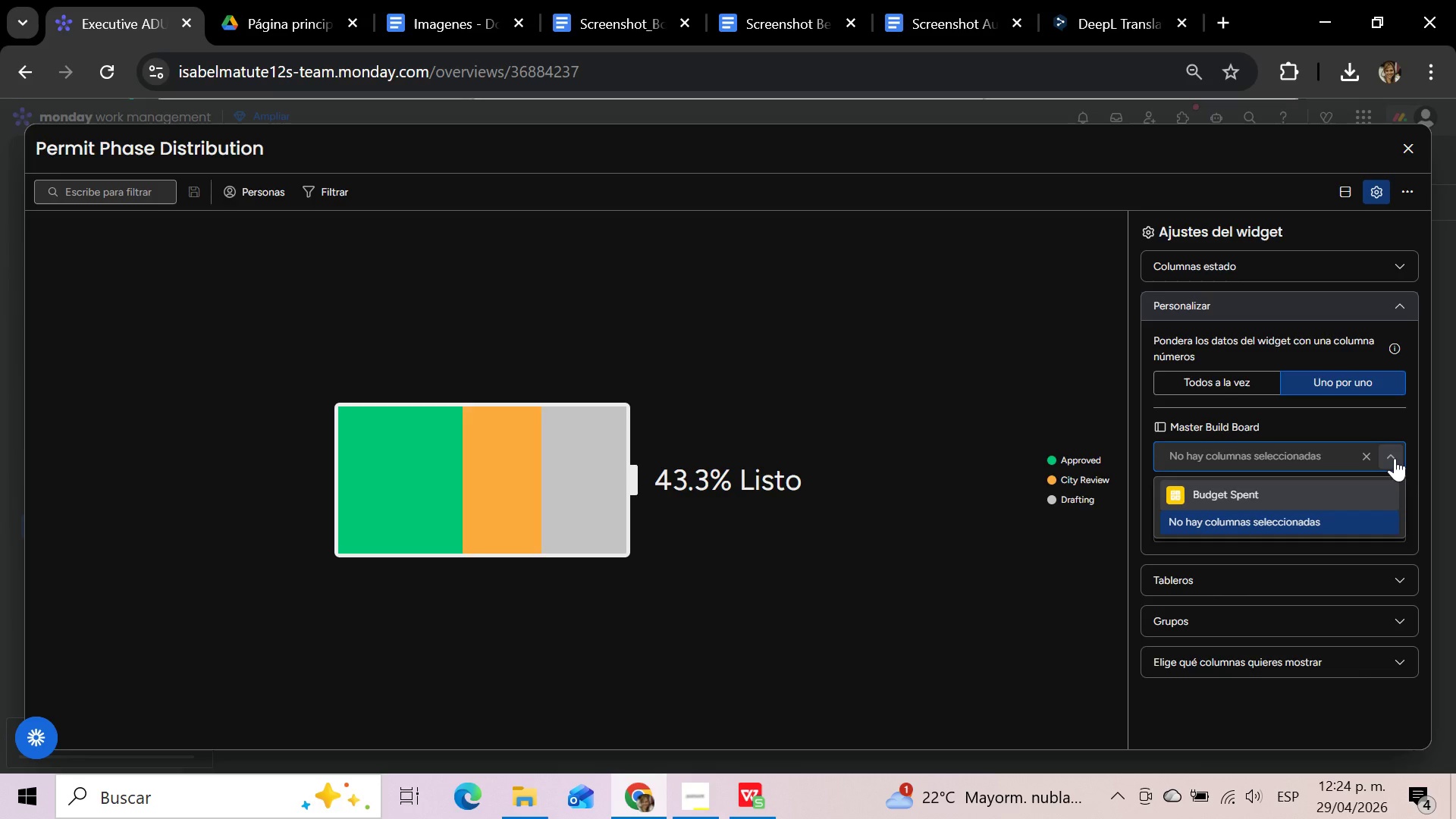 
left_click([1395, 458])
 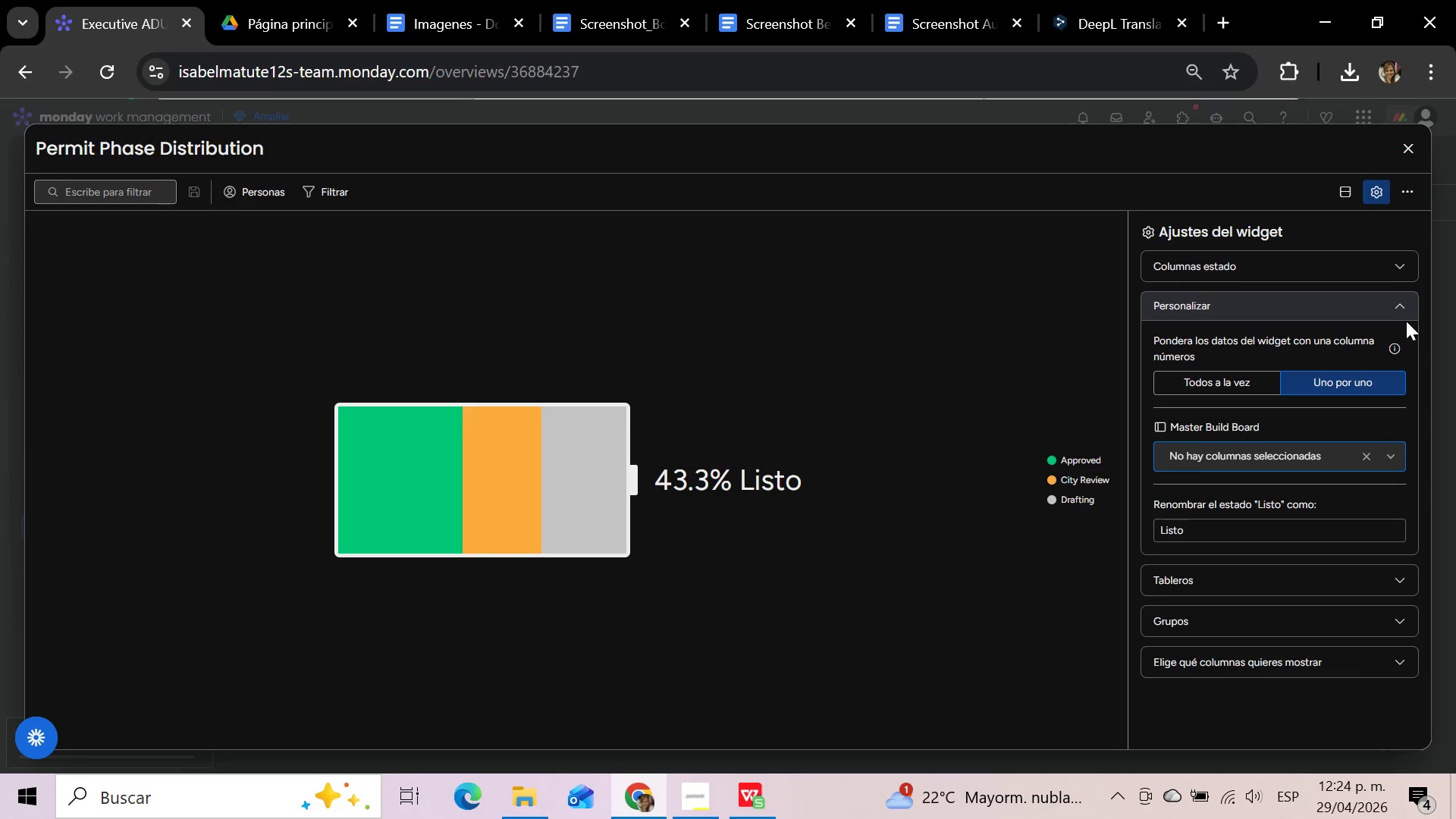 
left_click([1403, 309])
 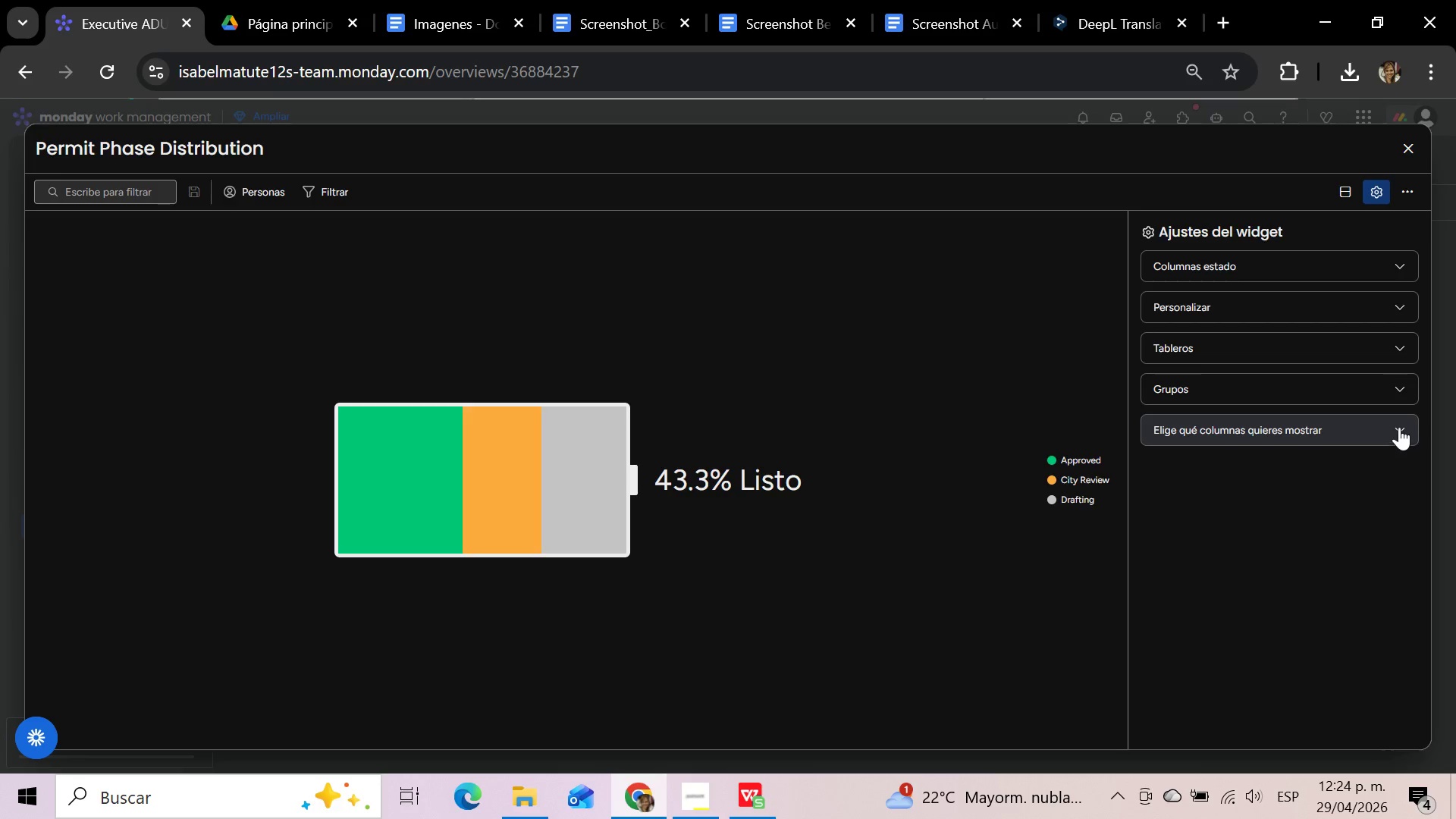 
left_click([1399, 427])
 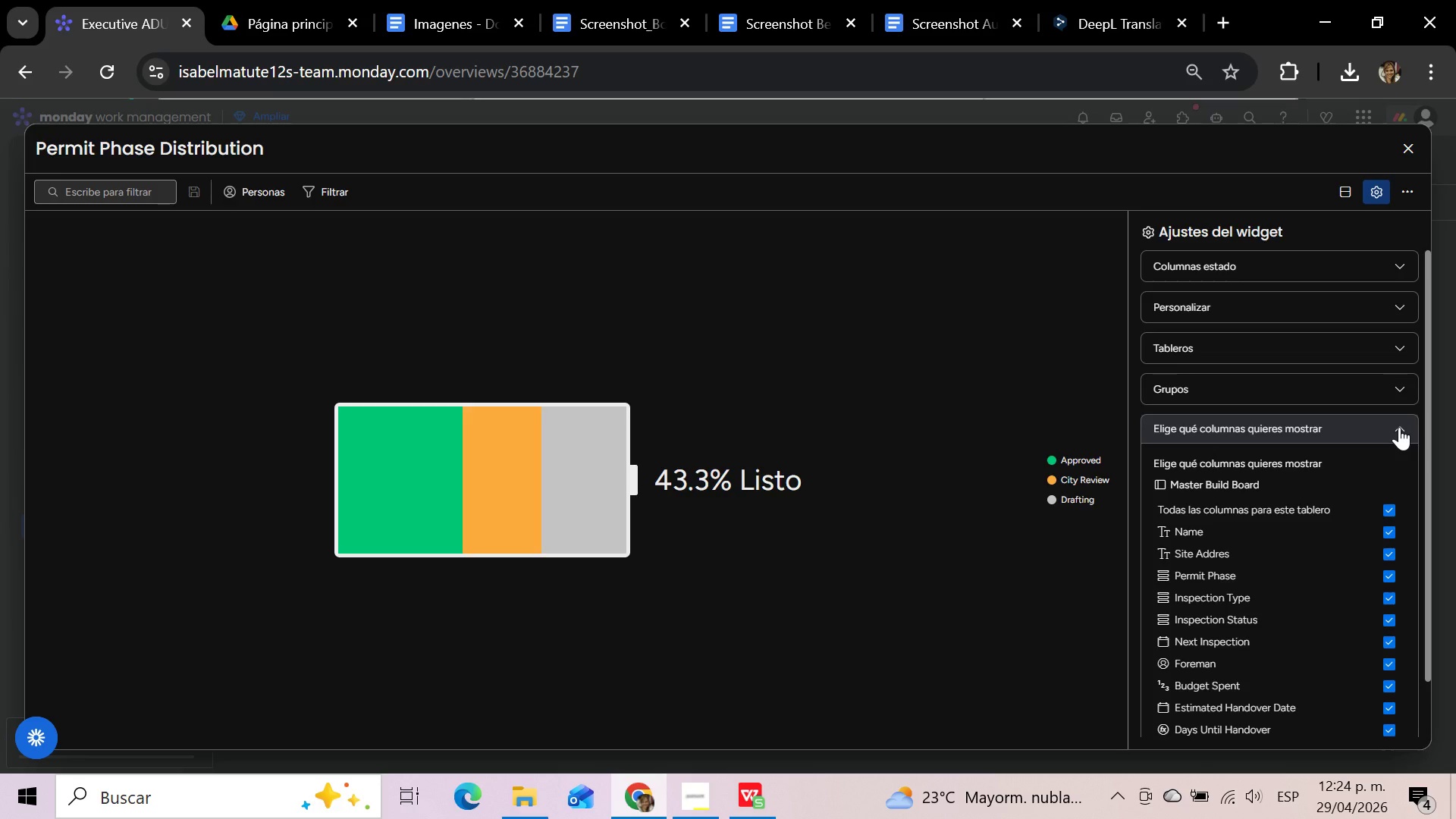 
left_click([1399, 427])
 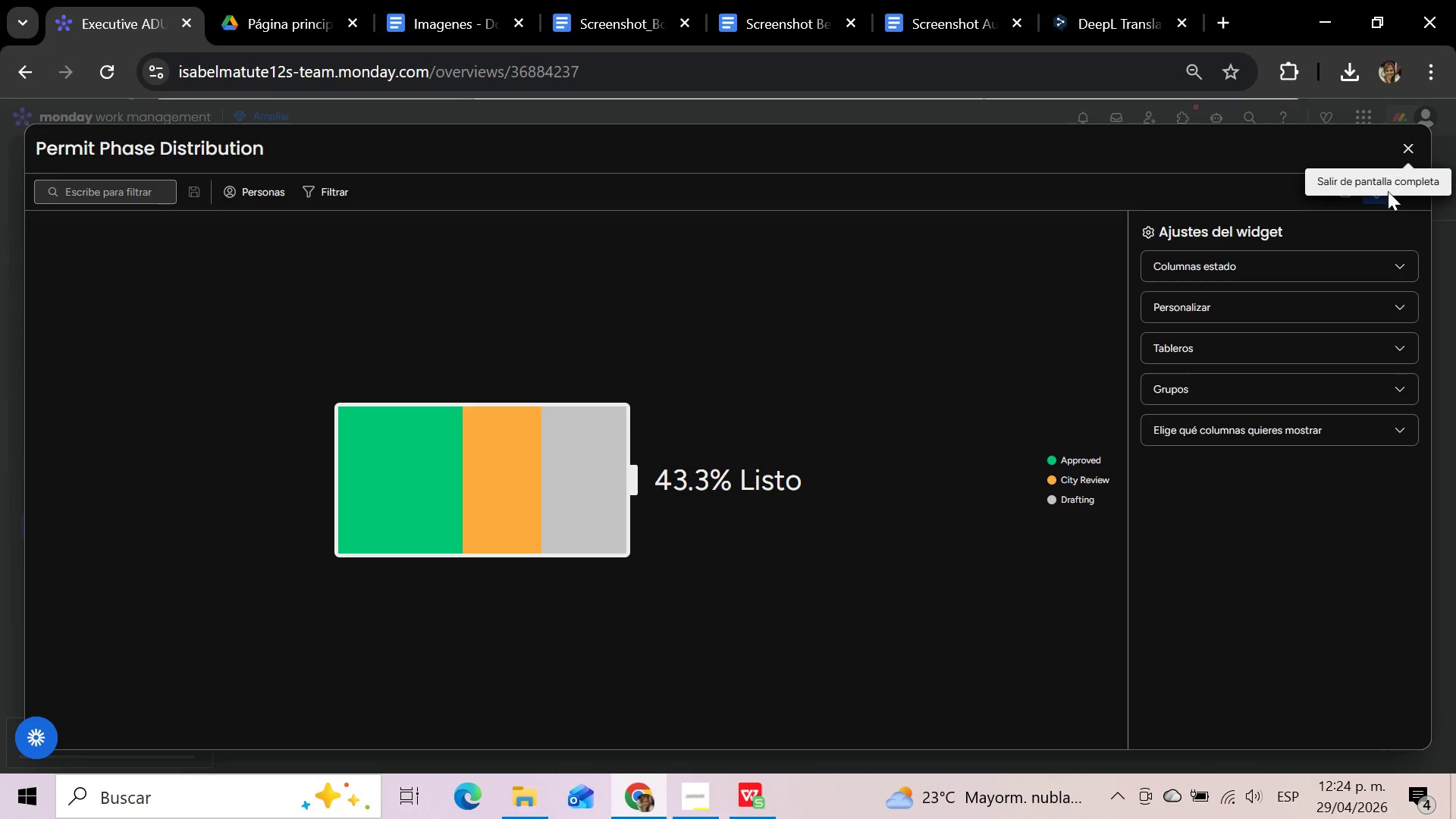 
left_click([1383, 190])
 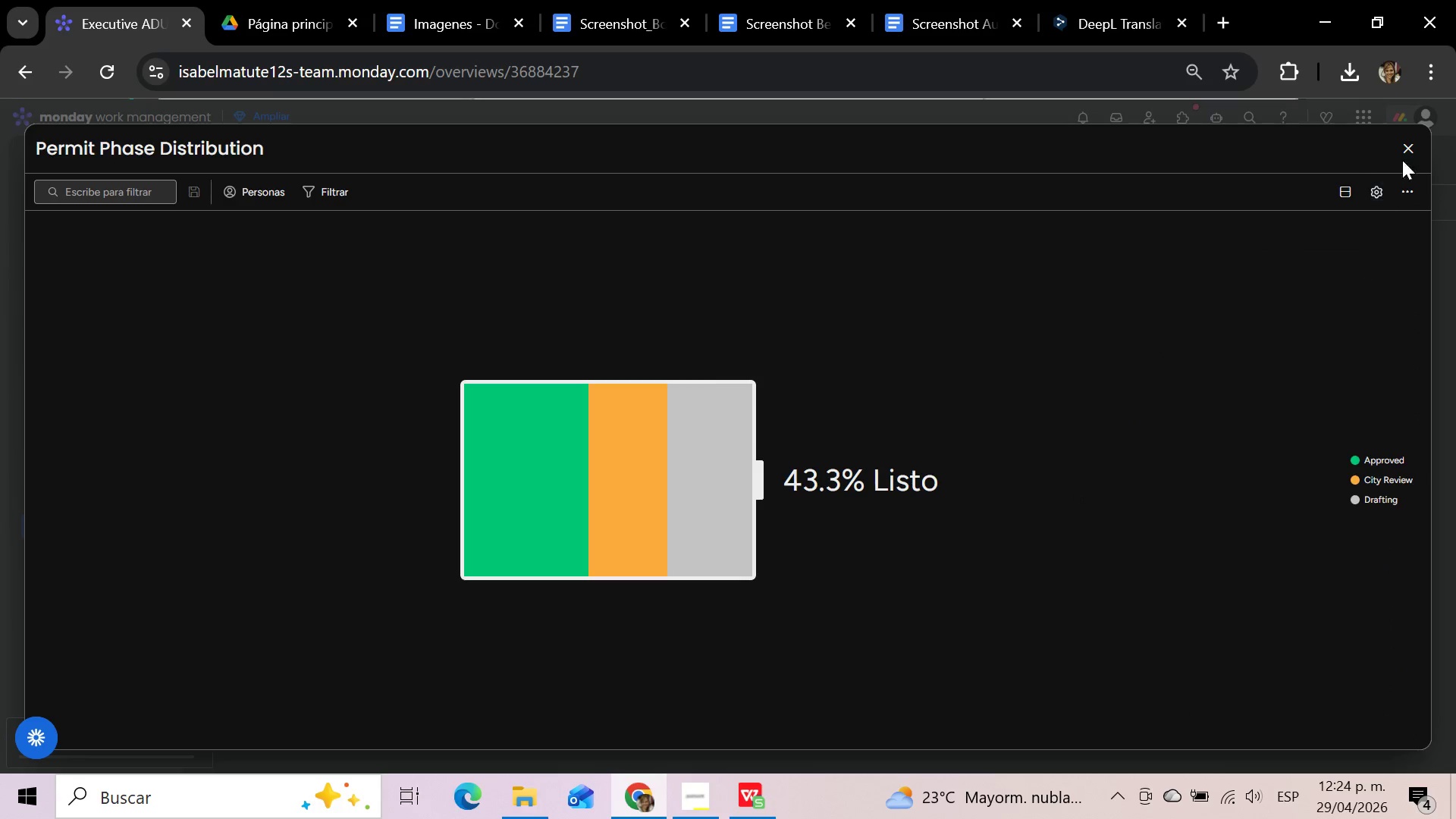 
left_click([1410, 151])
 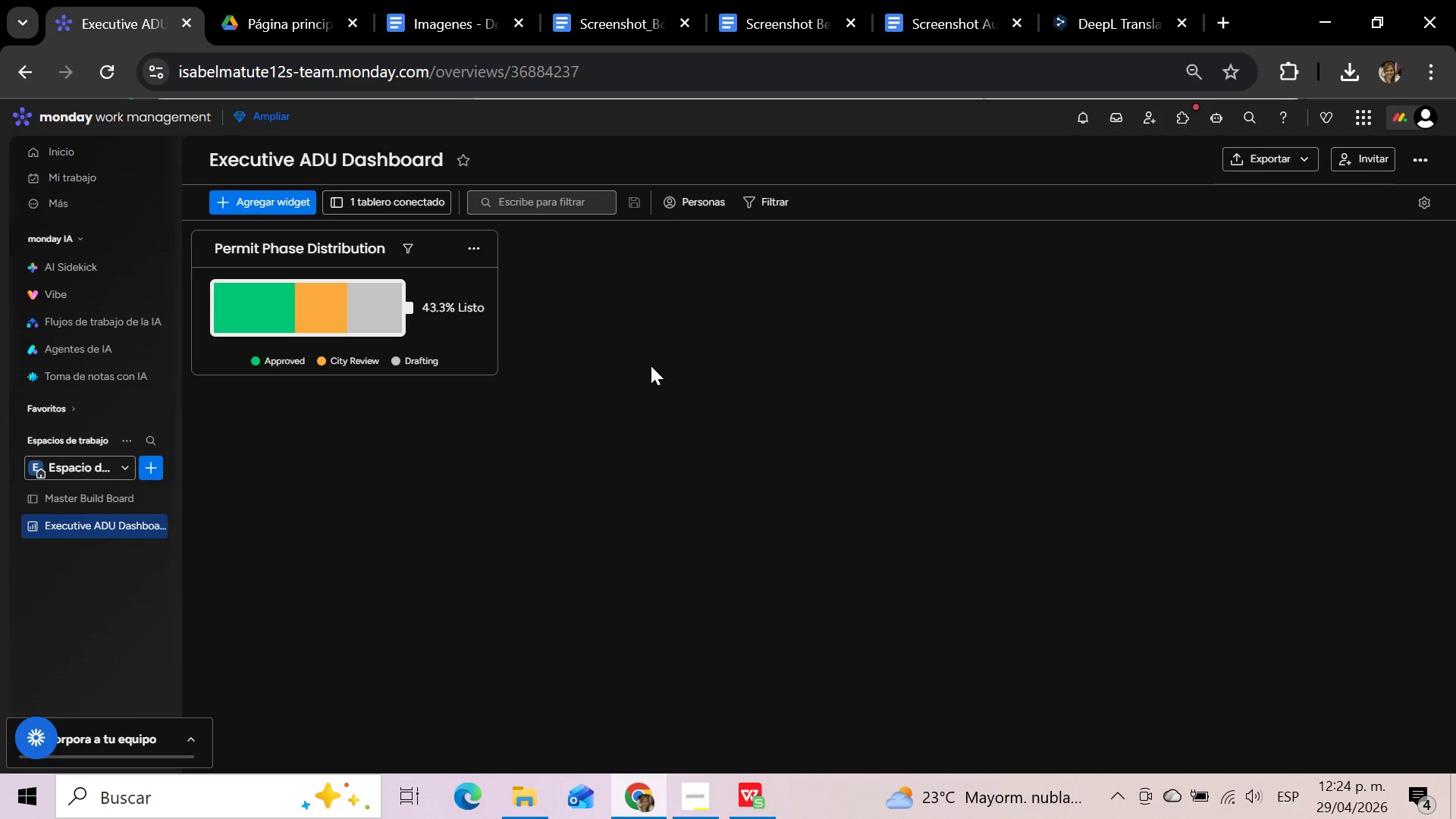 
wait(12.44)
 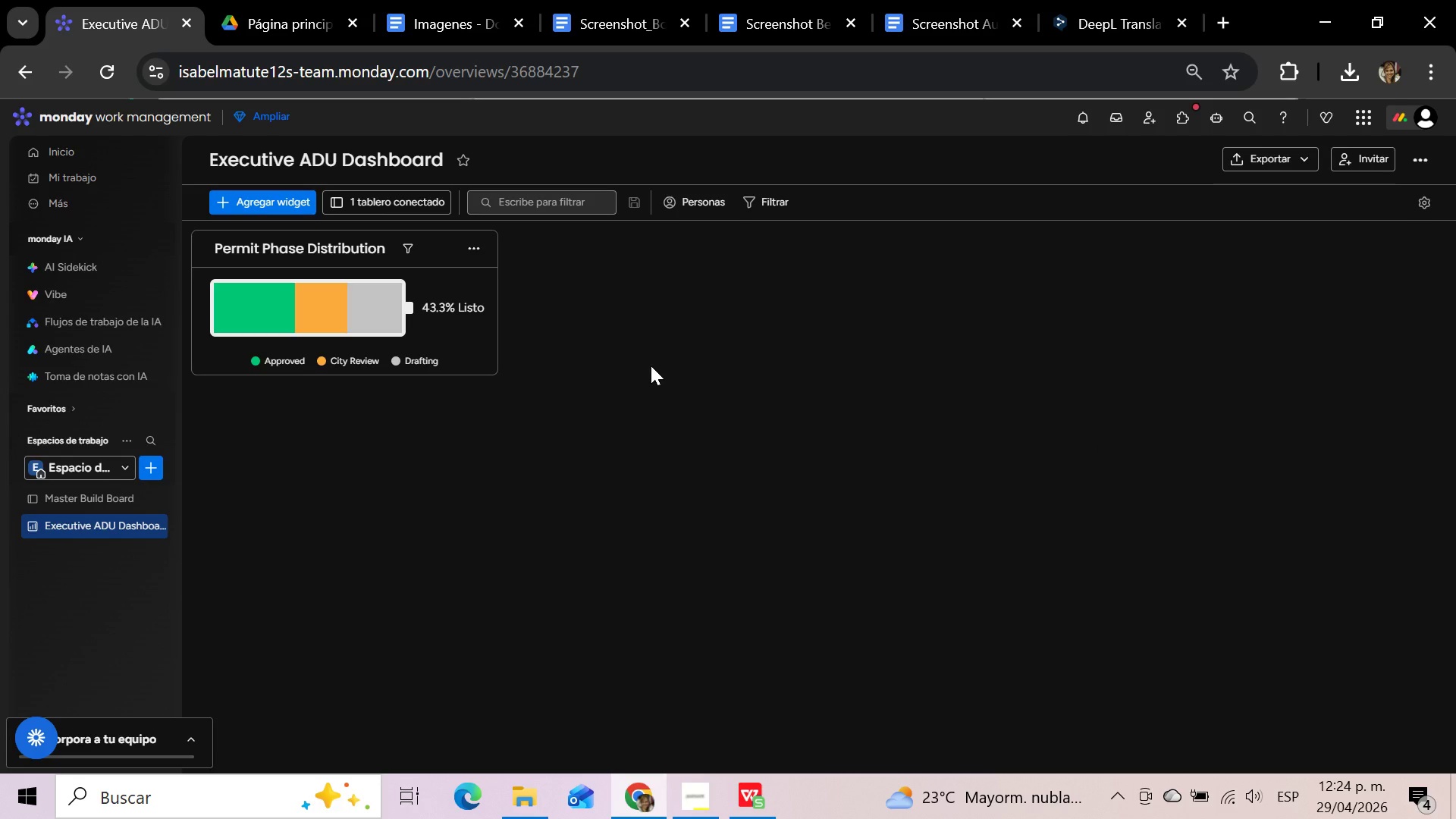 
left_click([284, 202])
 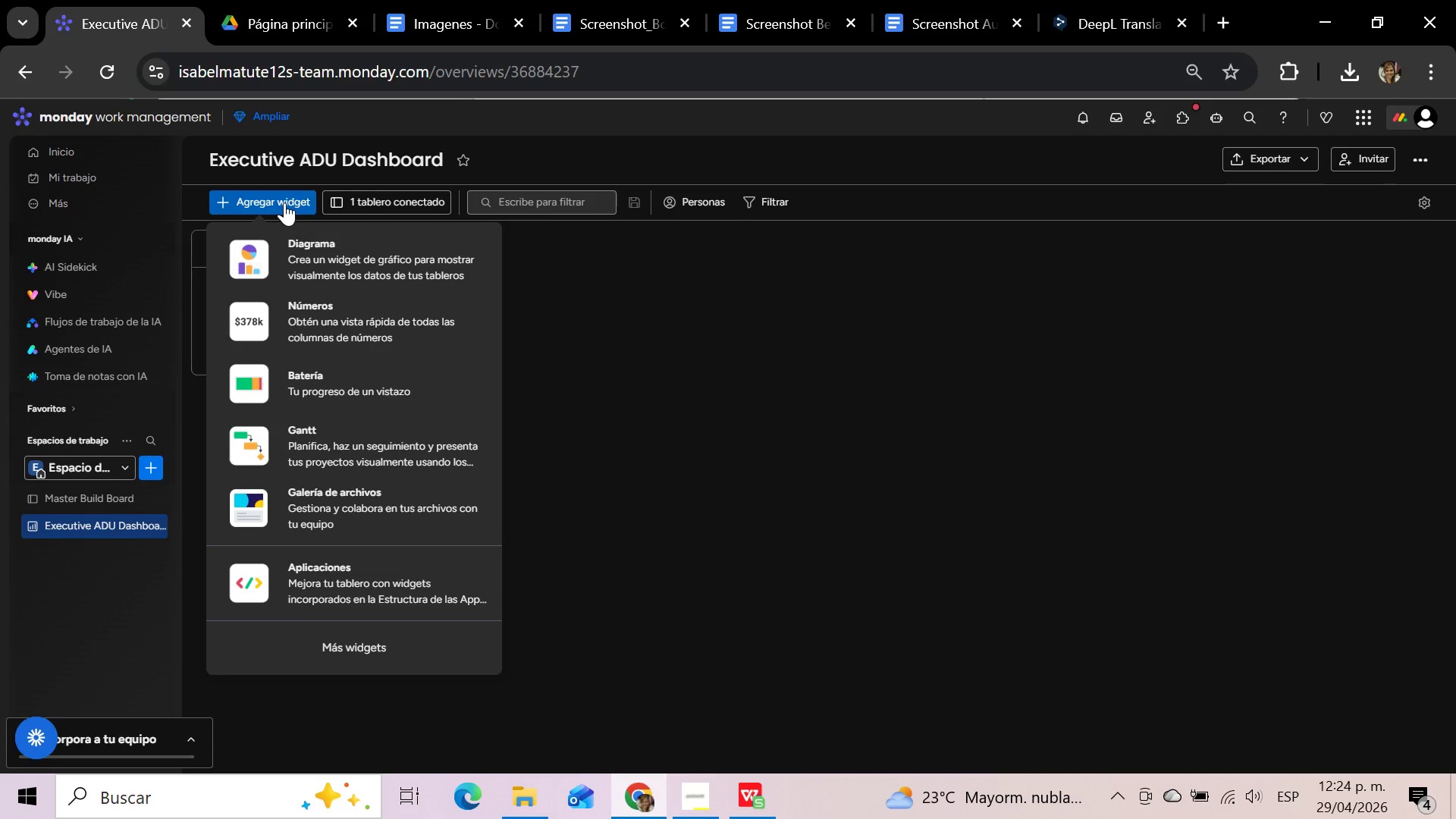 
left_click([362, 647])
 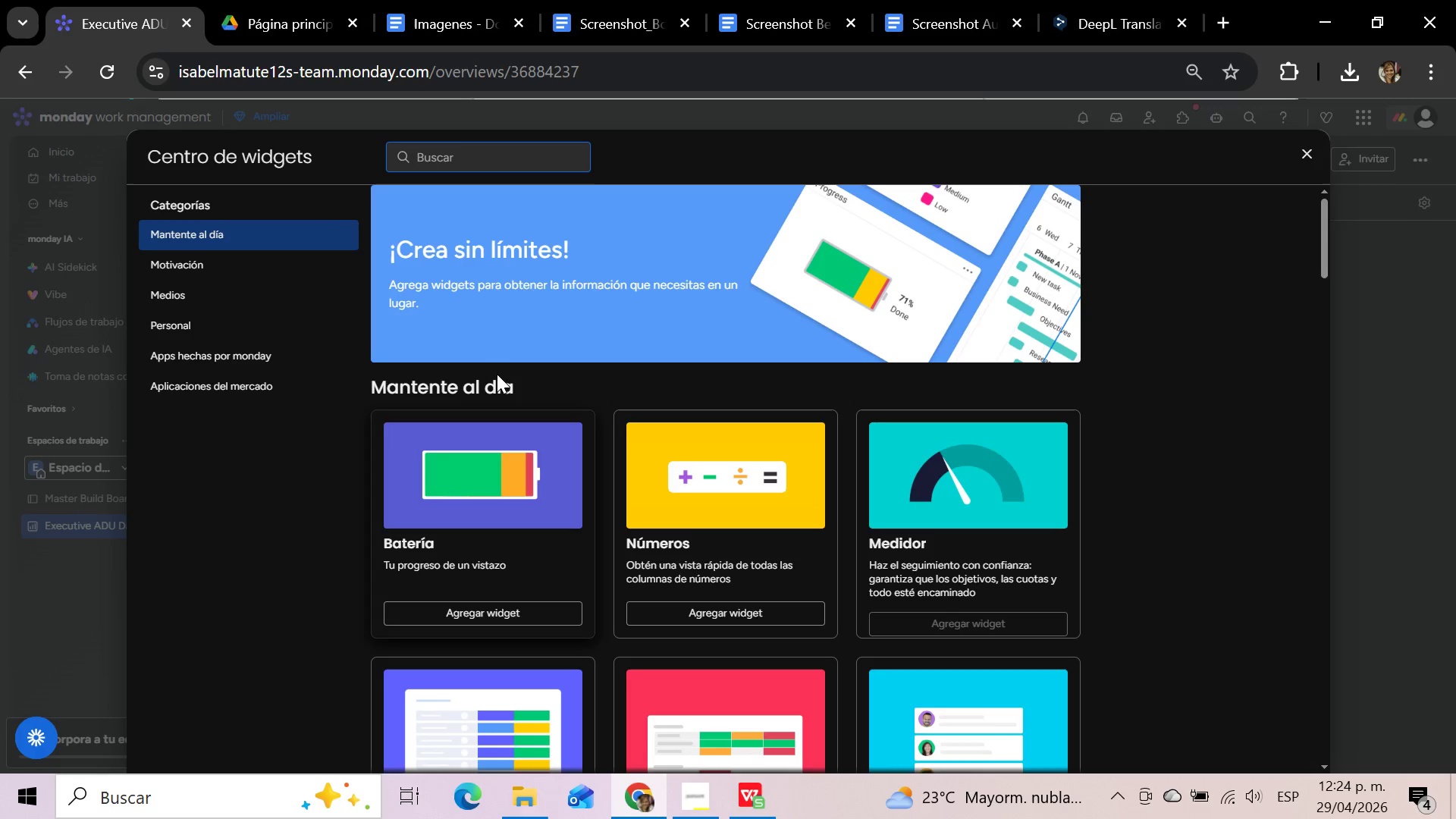 
left_click([471, 146])
 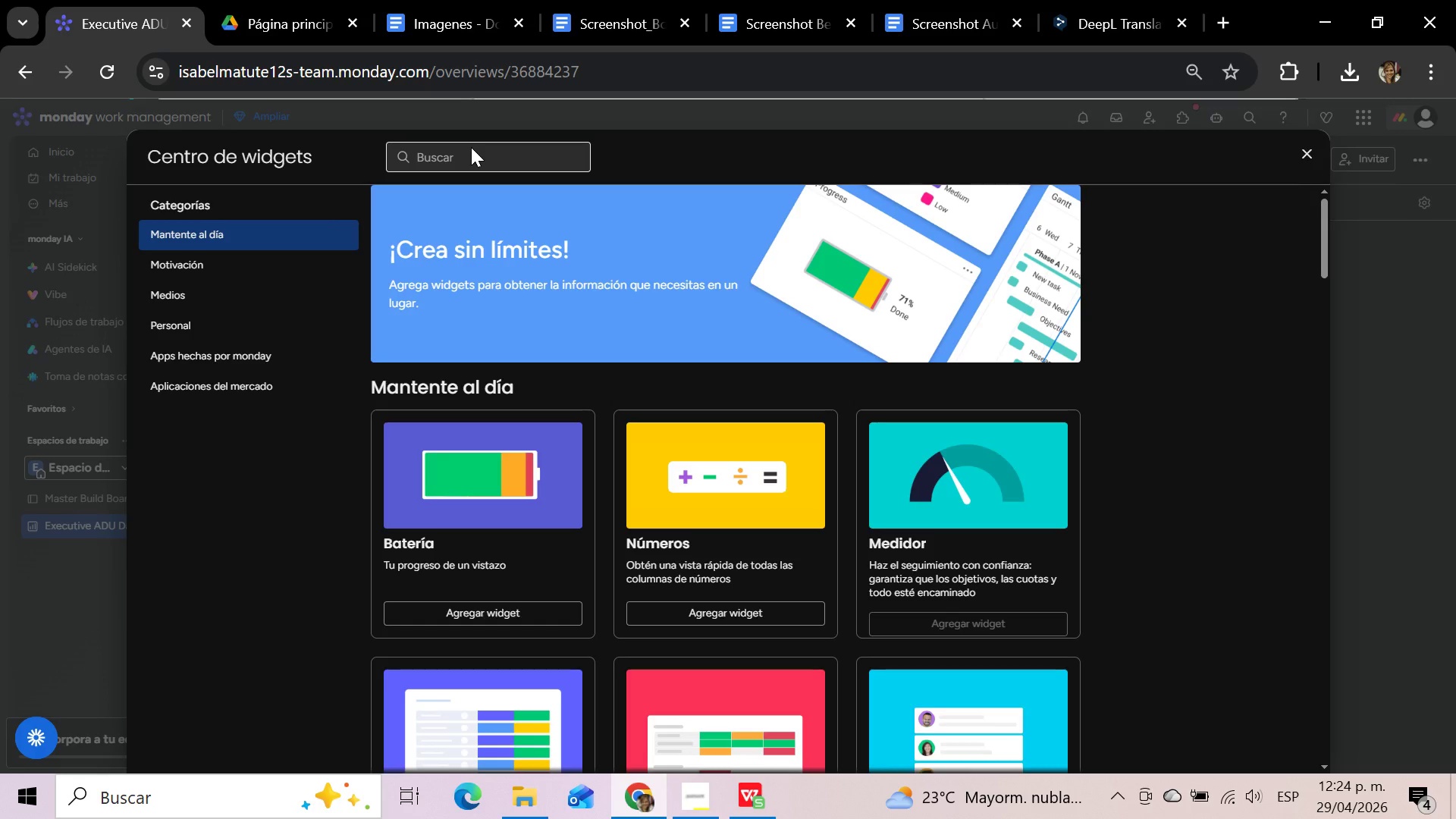 
left_click([471, 147])
 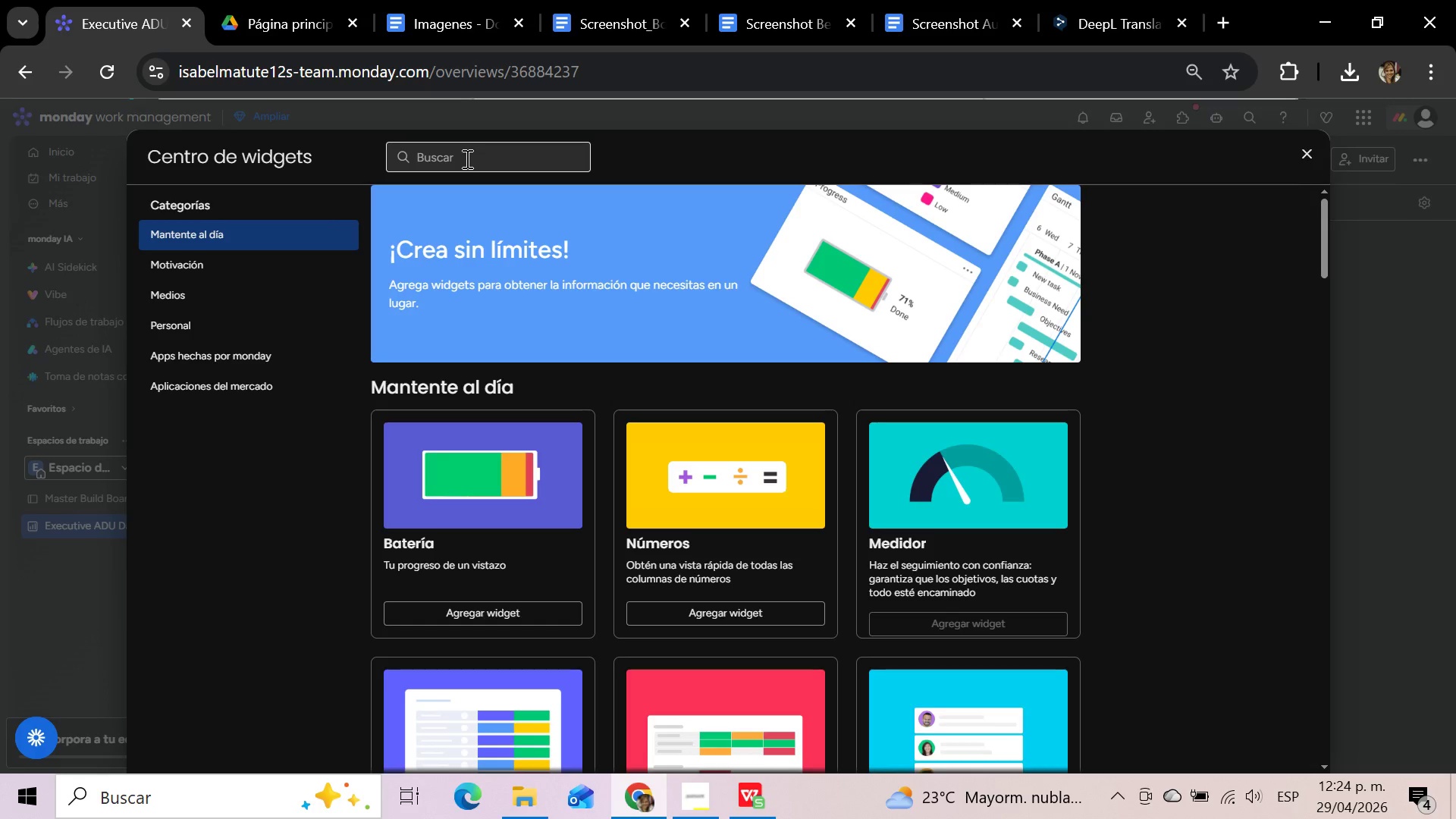 
left_click([465, 164])
 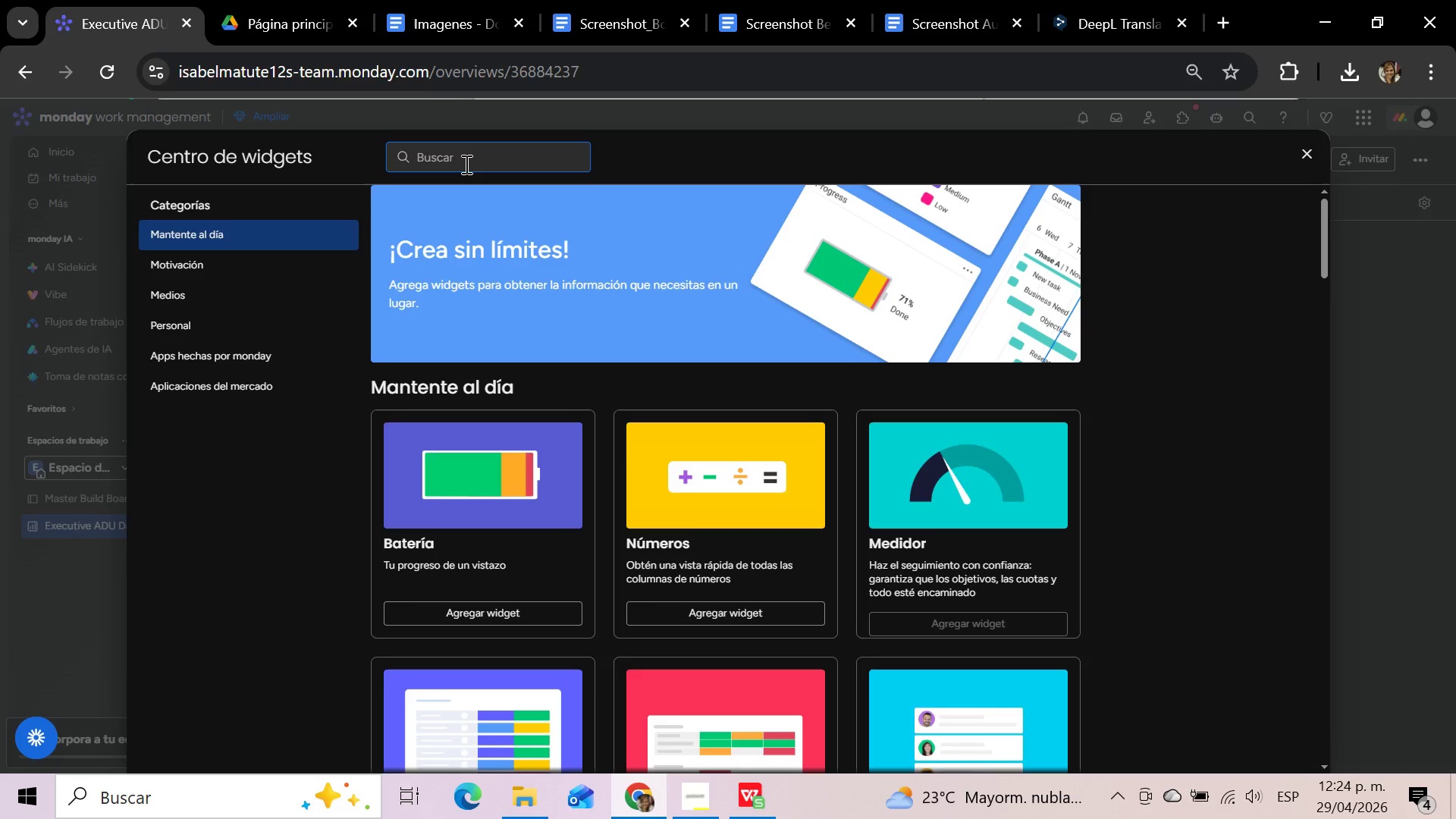 
type(graf)
 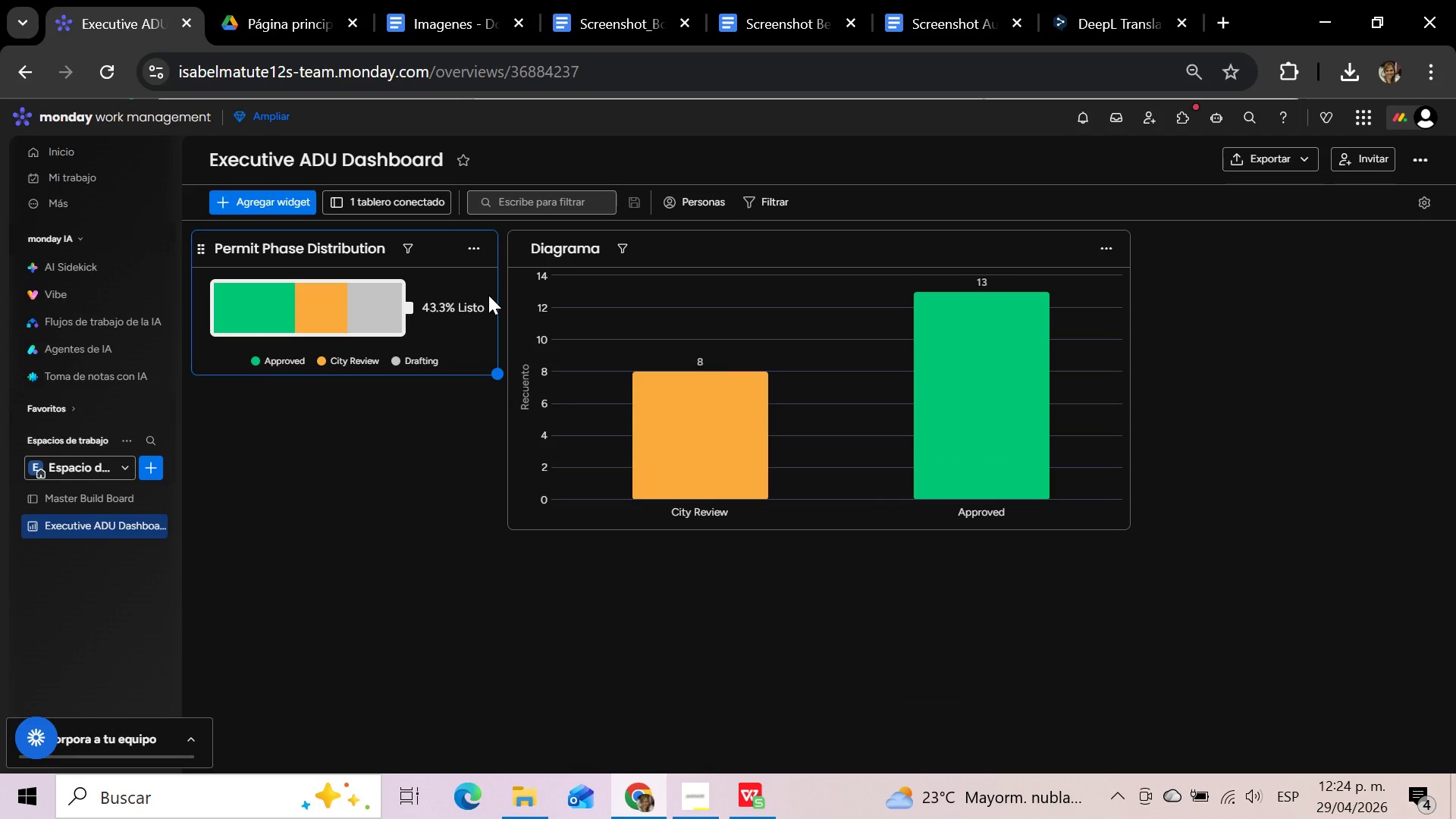 
wait(6.5)
 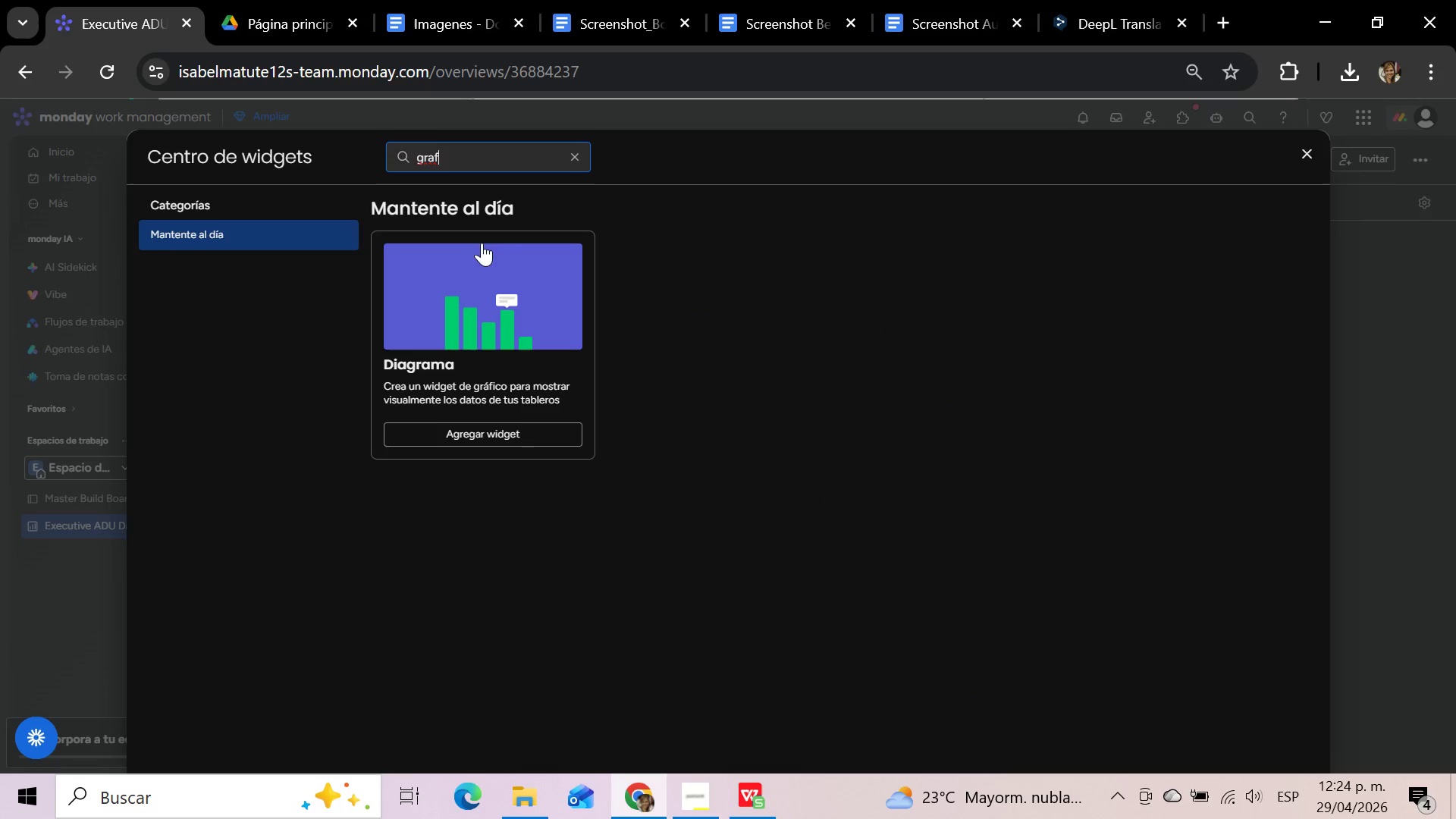 
left_click([1107, 245])
 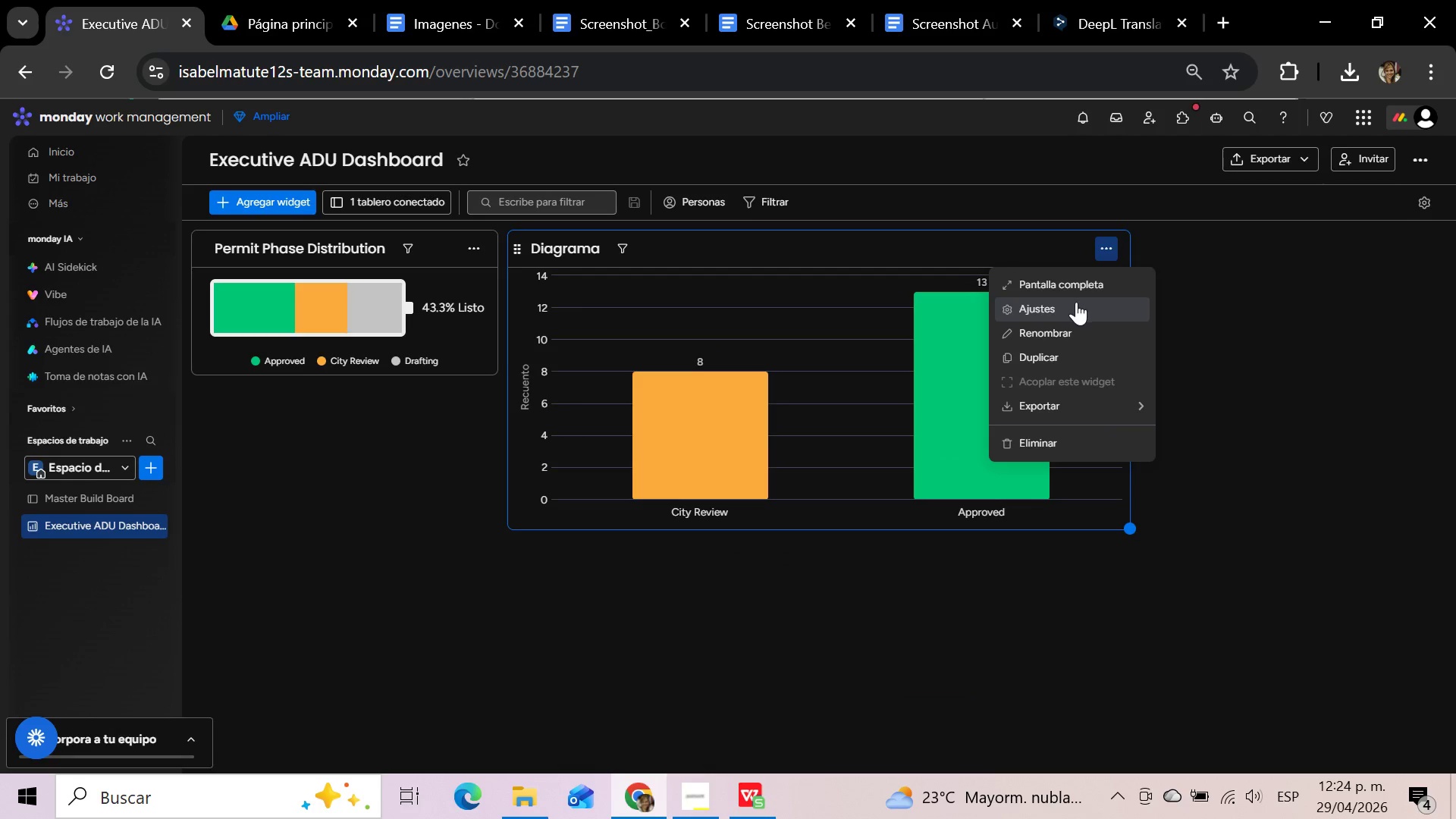 
left_click([1076, 302])
 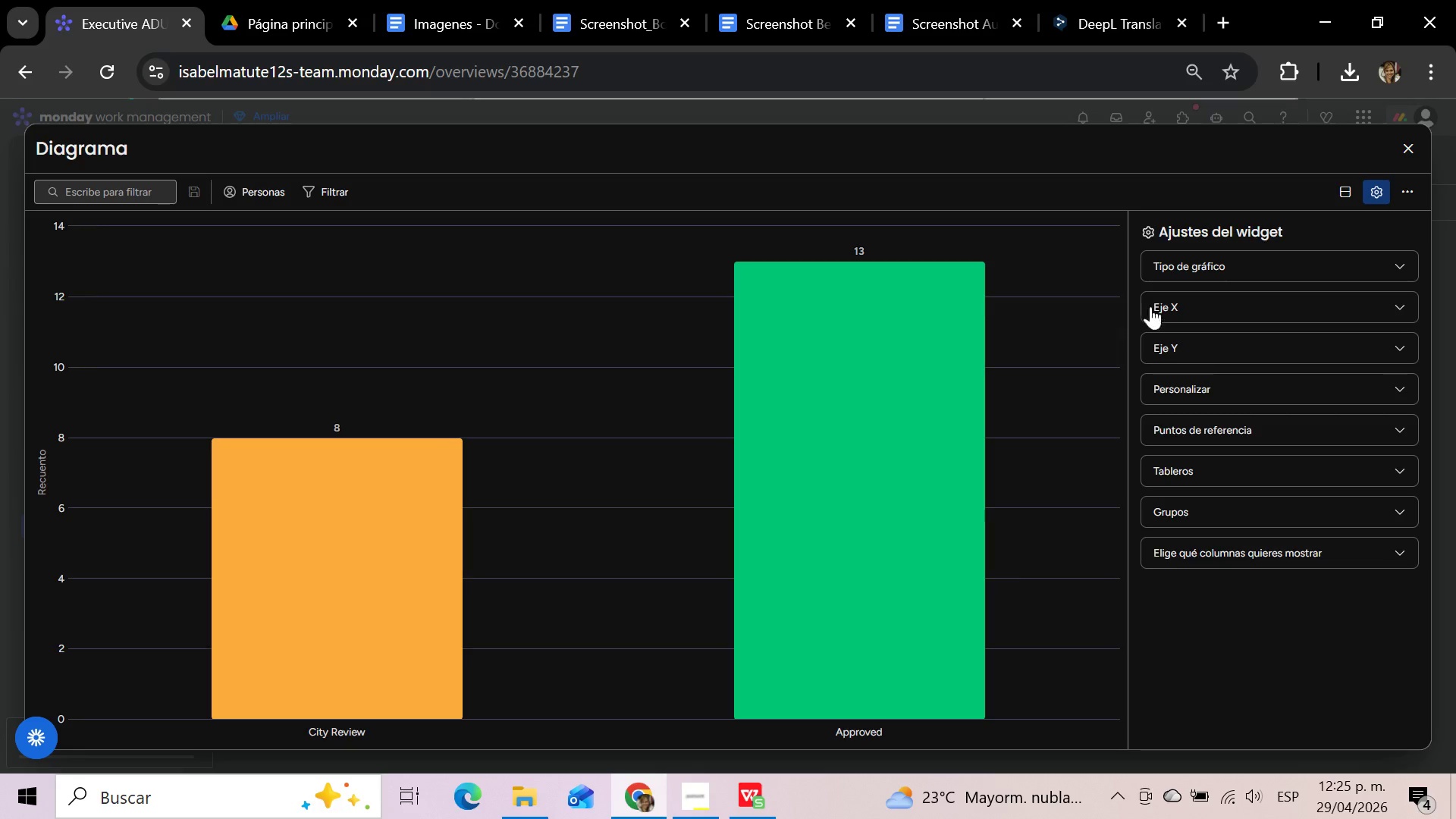 
left_click([1311, 291])
 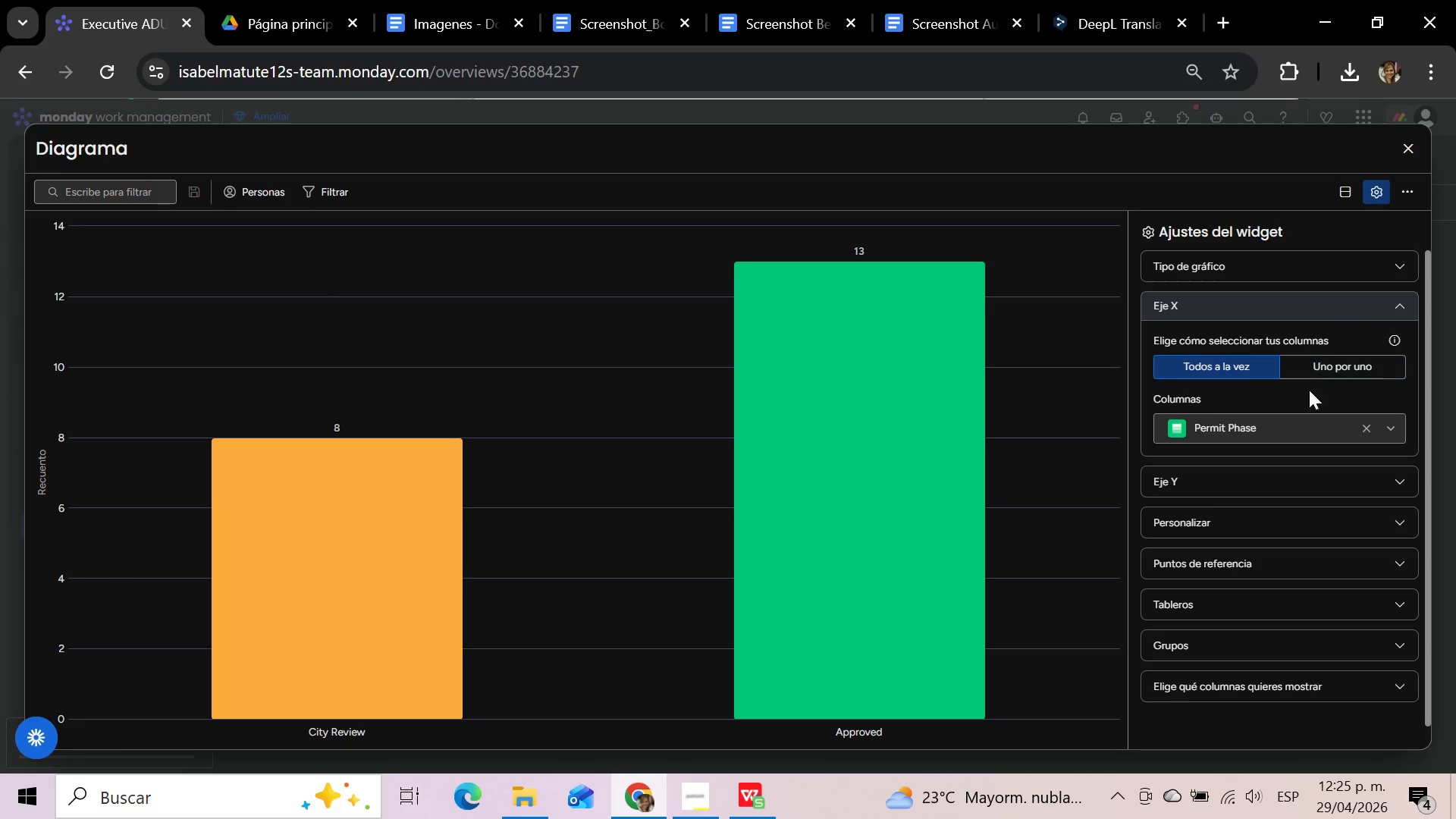 
left_click([1317, 434])
 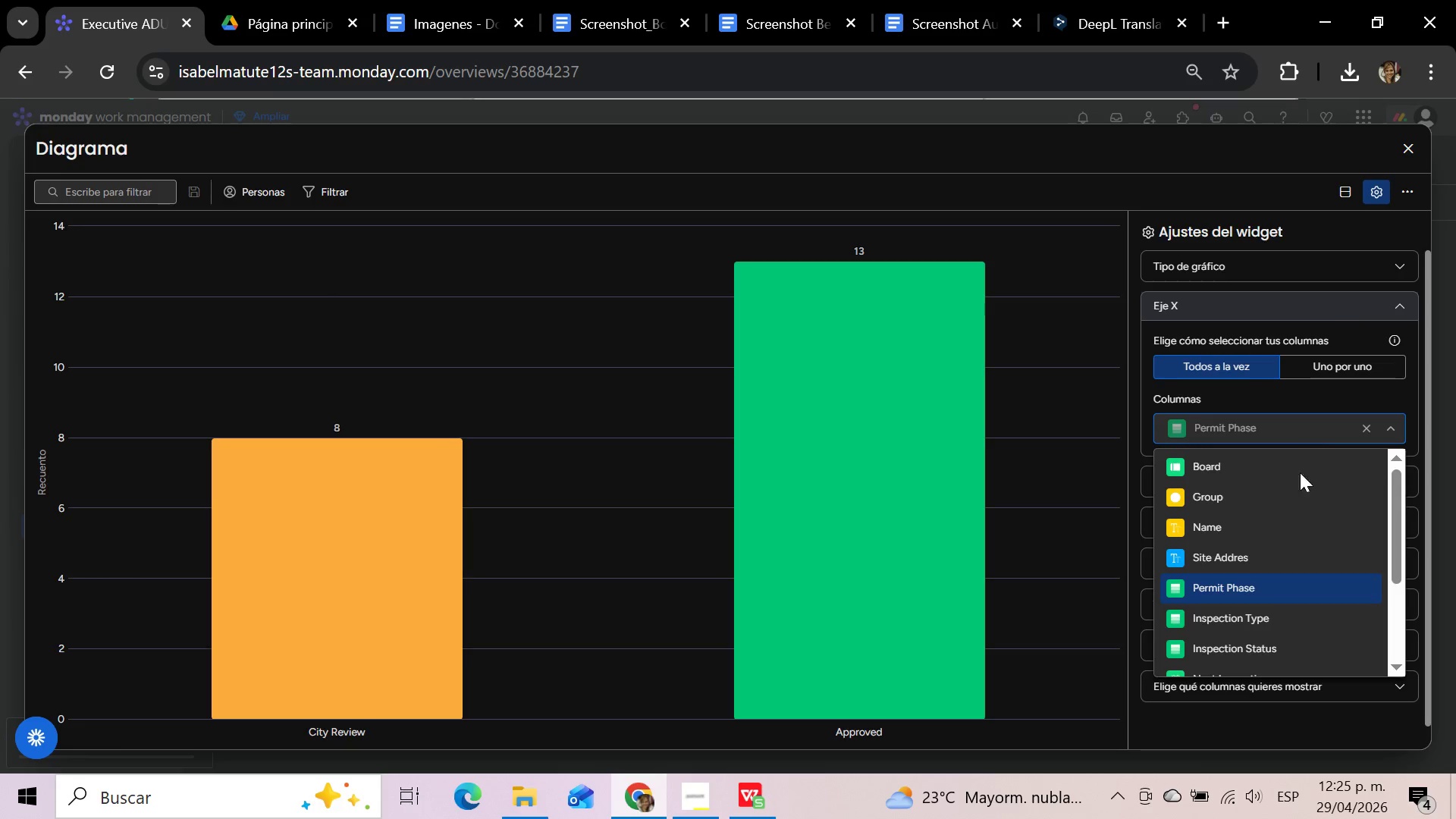 
scroll: coordinate [1286, 530], scroll_direction: up, amount: 5.0
 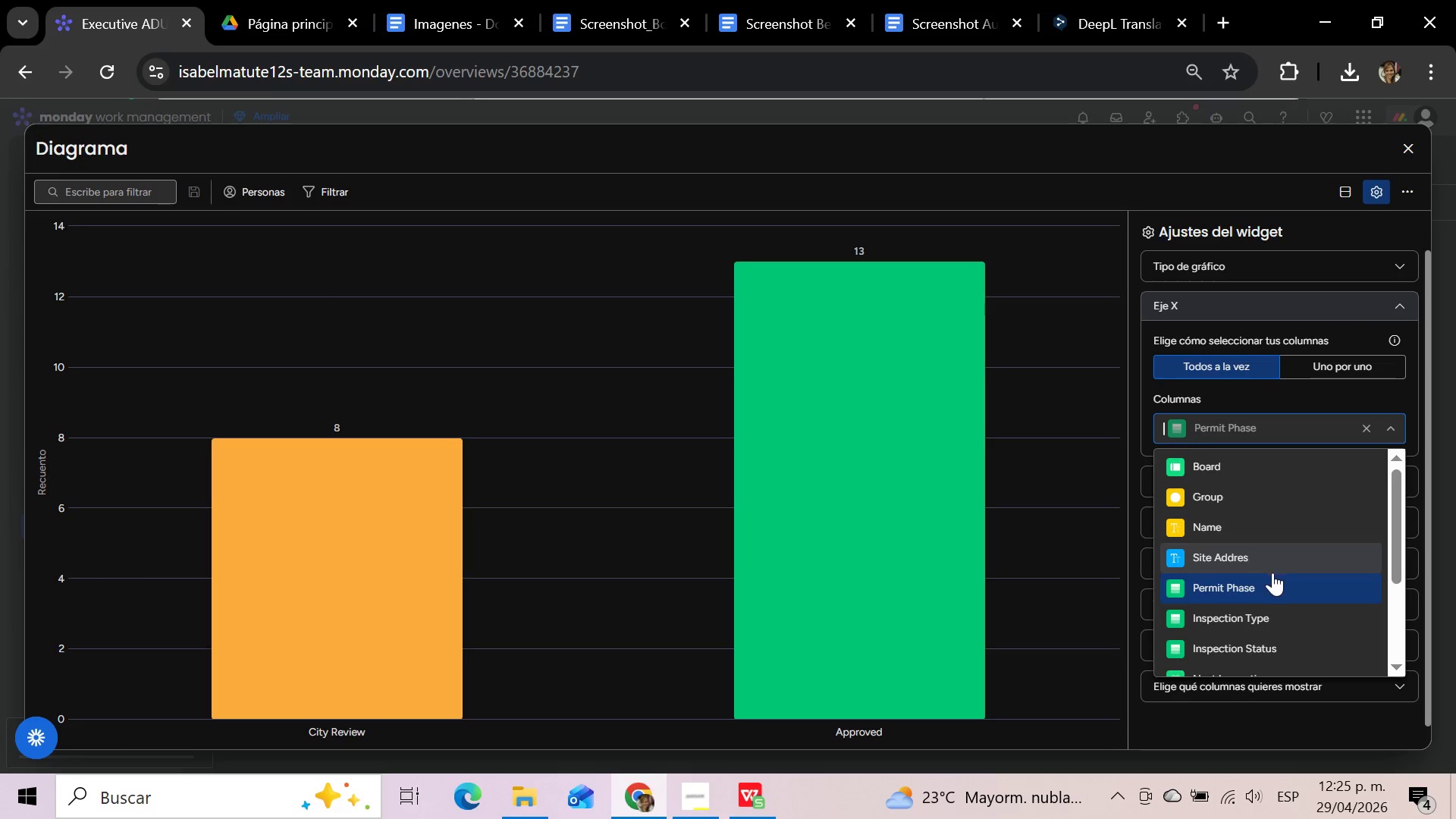 
scroll: coordinate [1272, 576], scroll_direction: down, amount: 2.0
 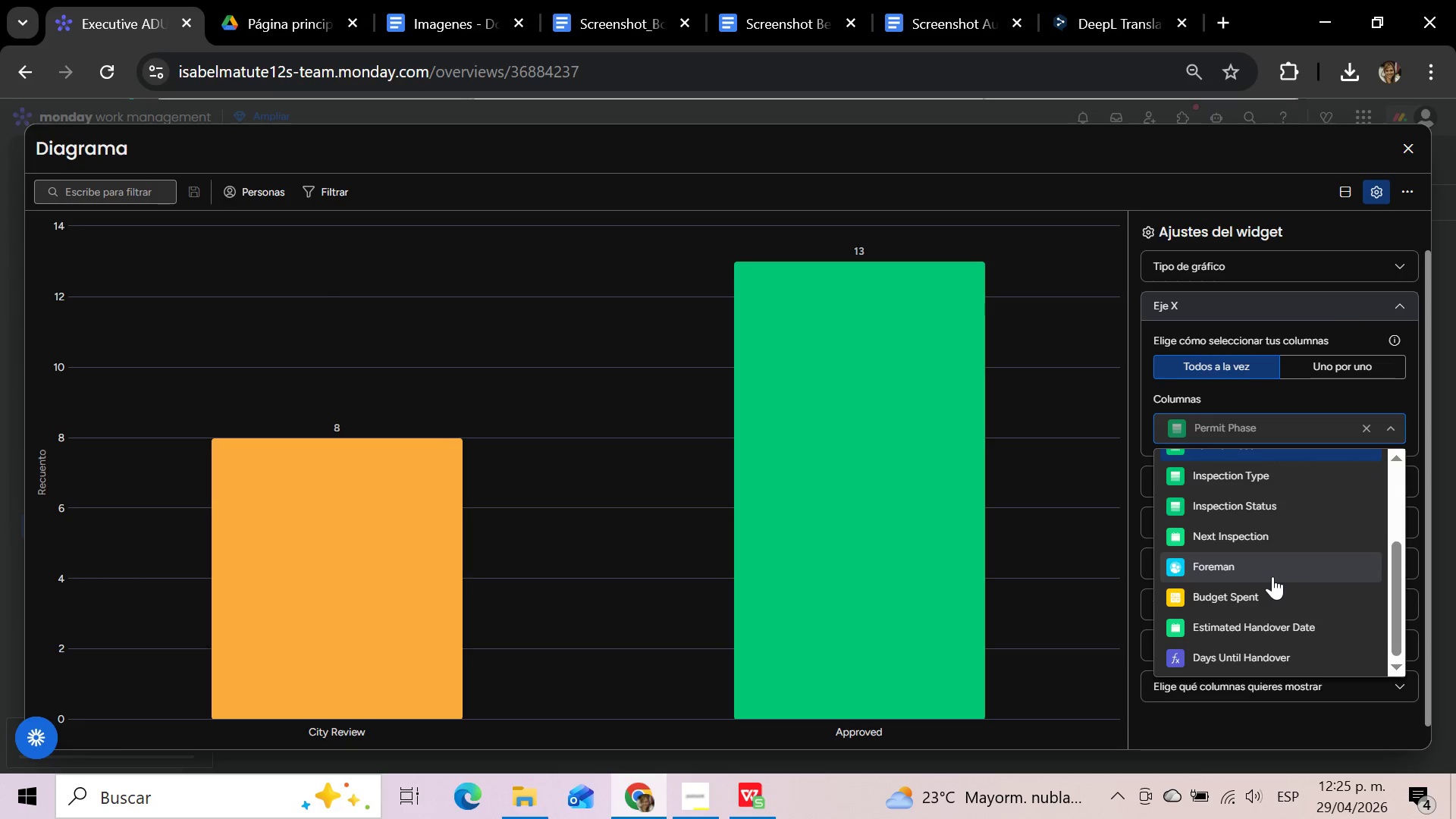 
scroll: coordinate [1272, 576], scroll_direction: up, amount: 6.0
 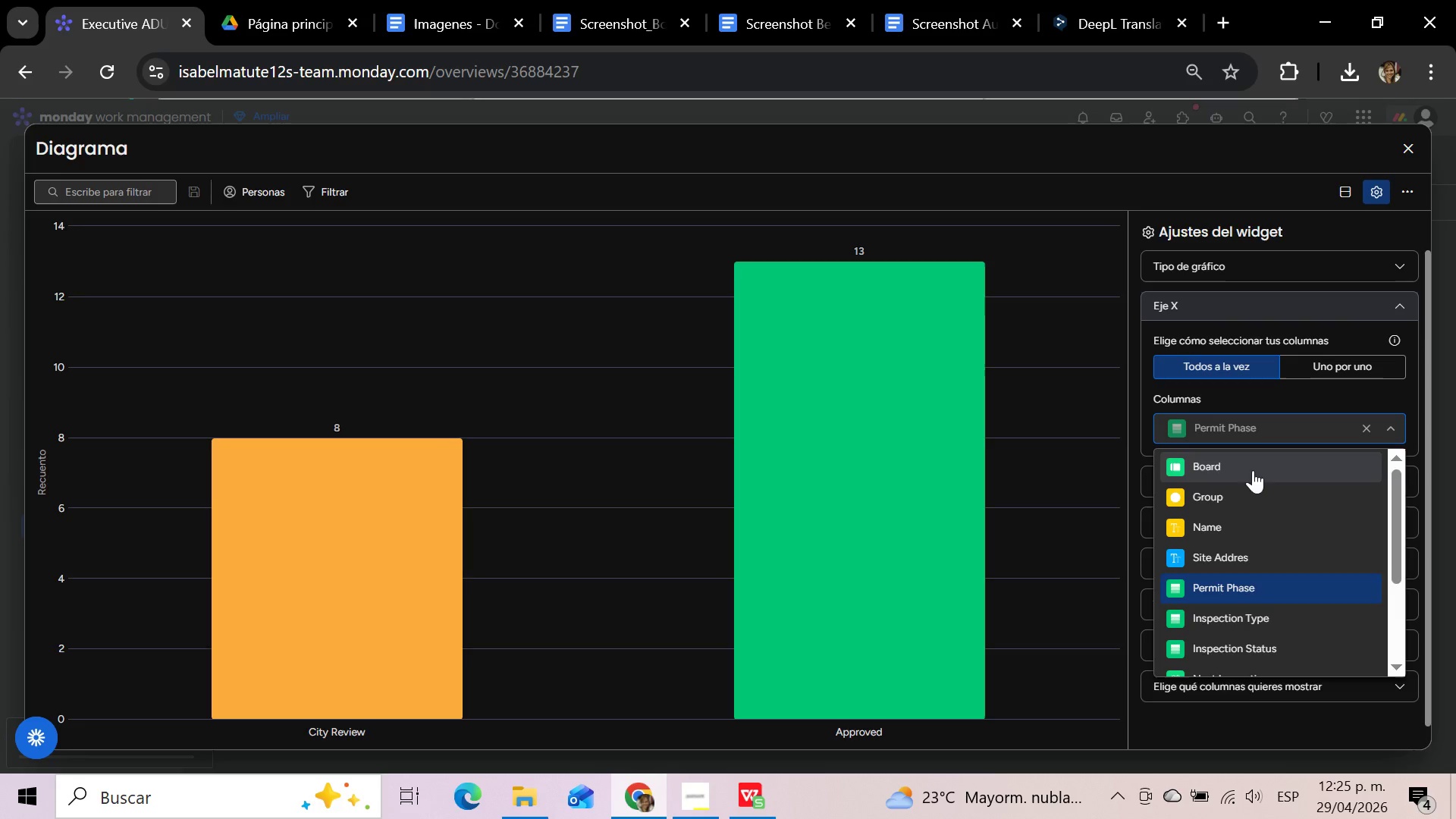 
scroll: coordinate [1268, 568], scroll_direction: down, amount: 2.0
 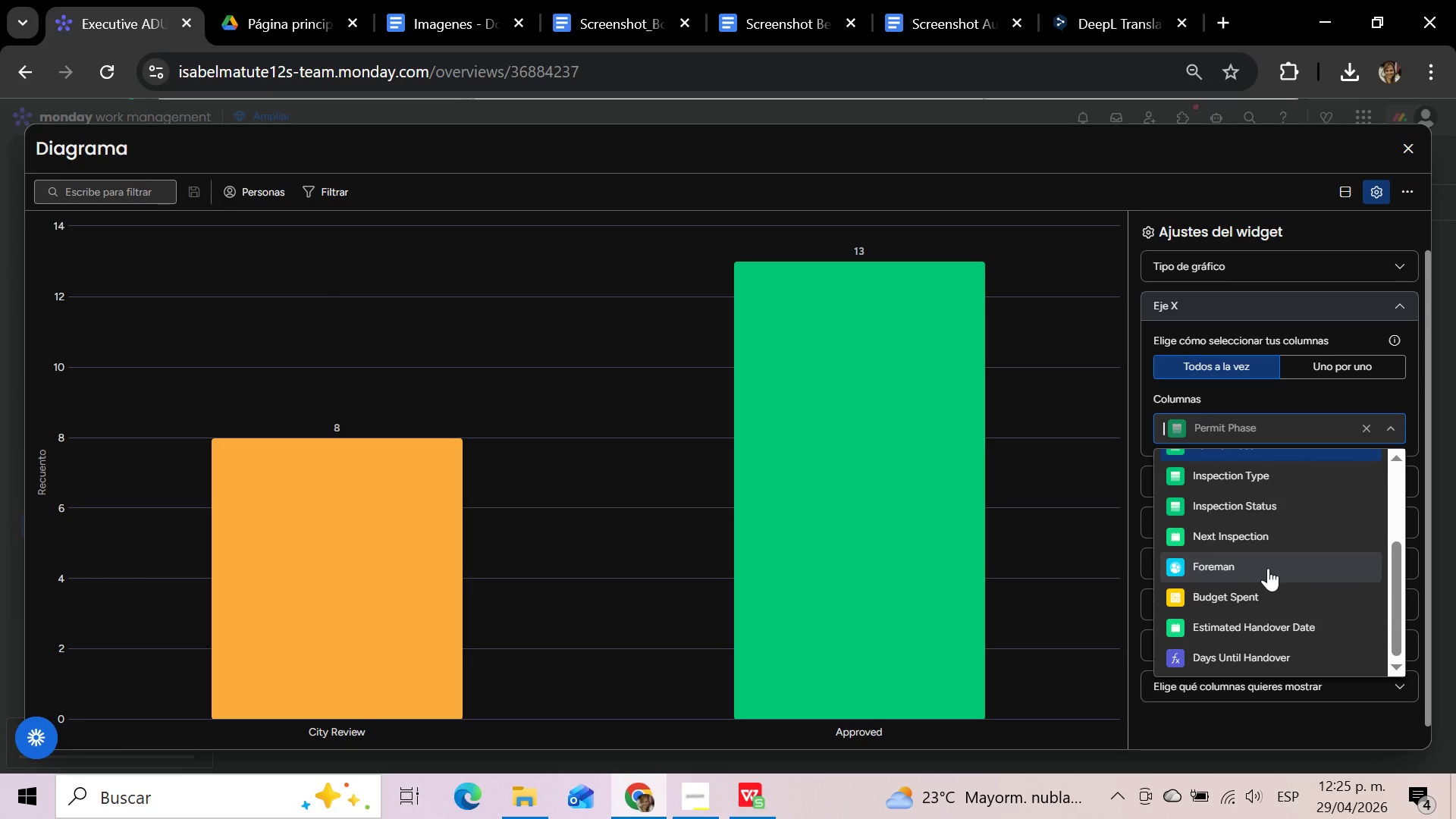 
scroll: coordinate [1268, 568], scroll_direction: up, amount: 7.0
 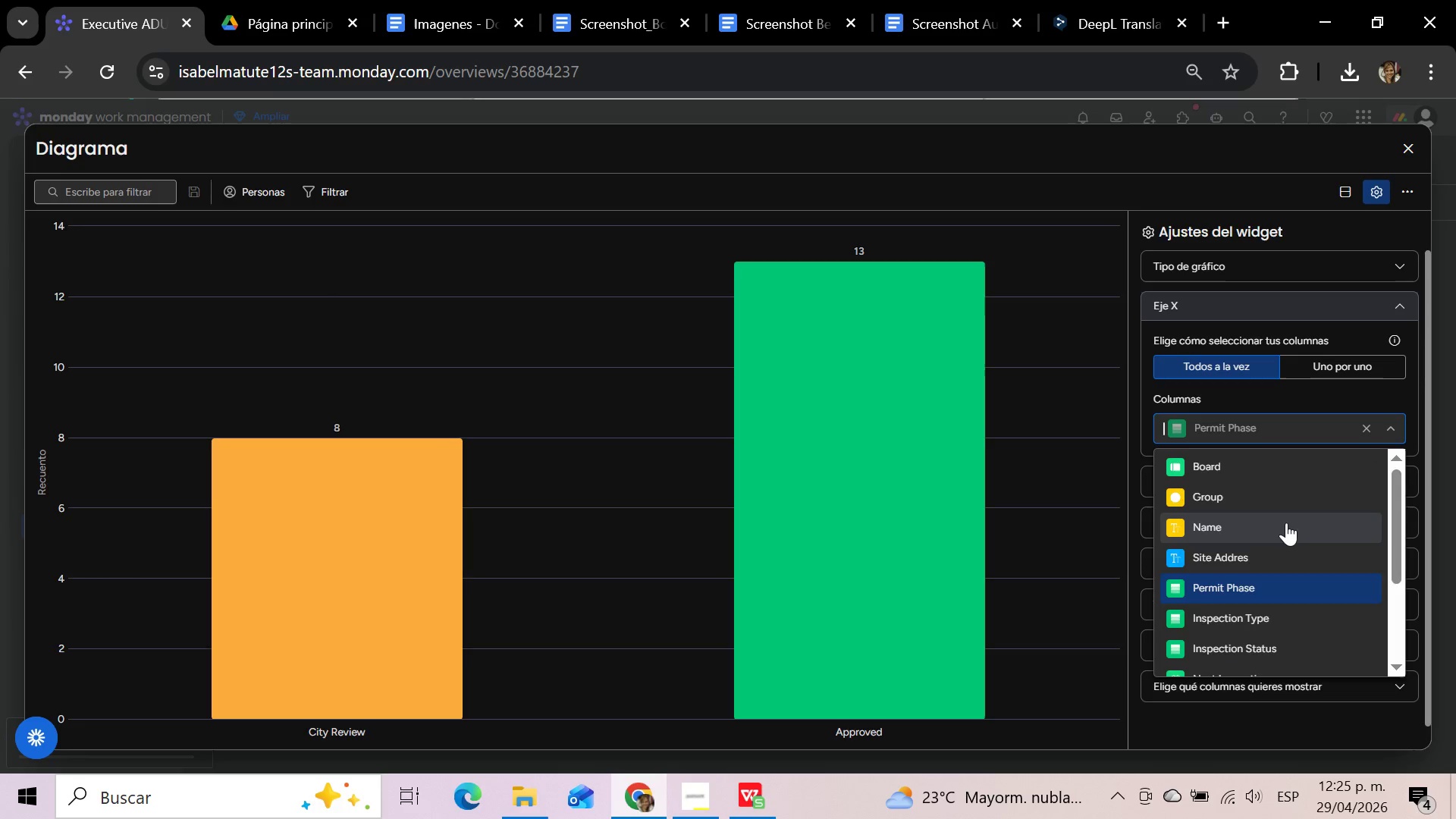 
left_click([1286, 522])
 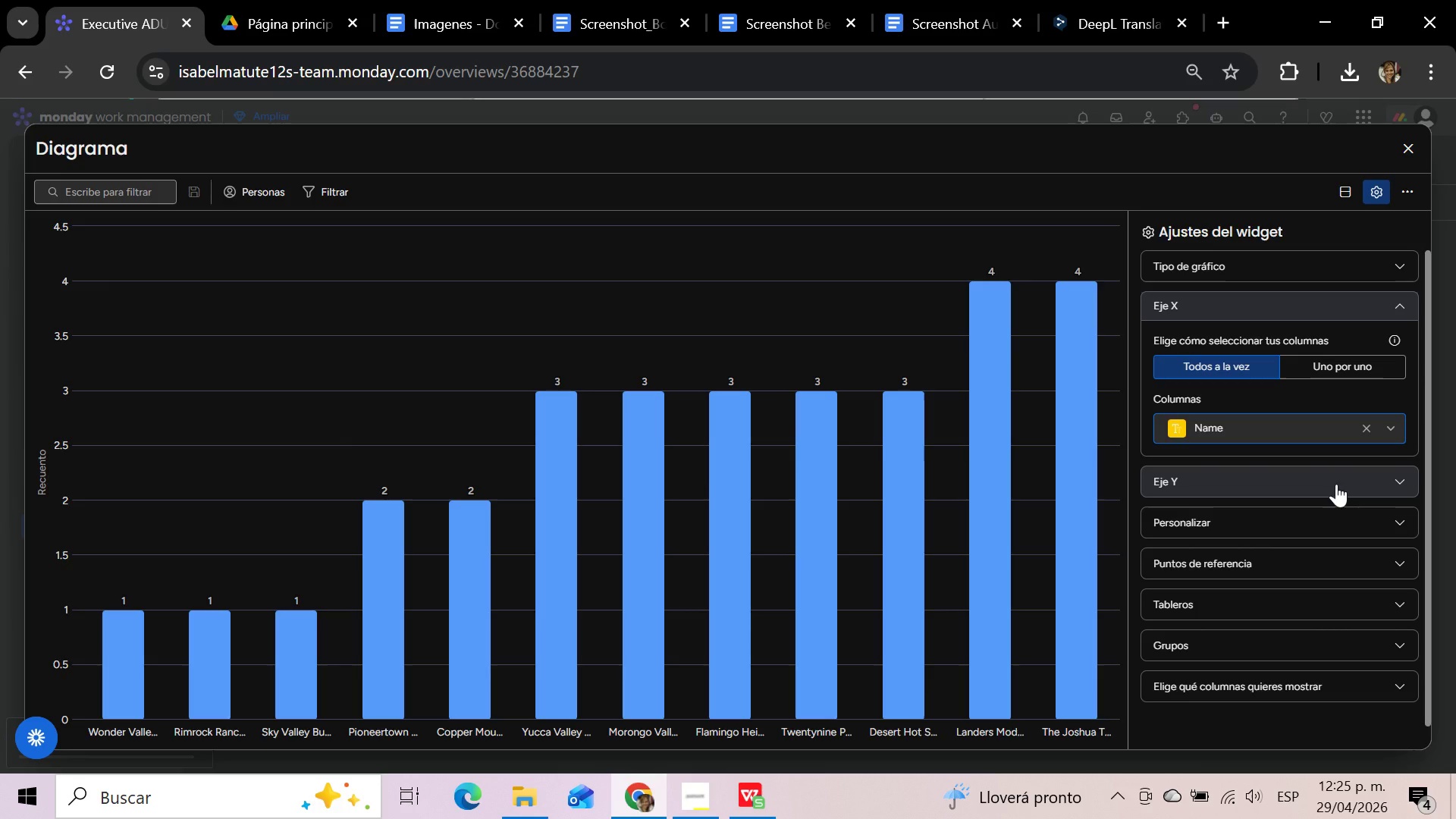 
wait(13.14)
 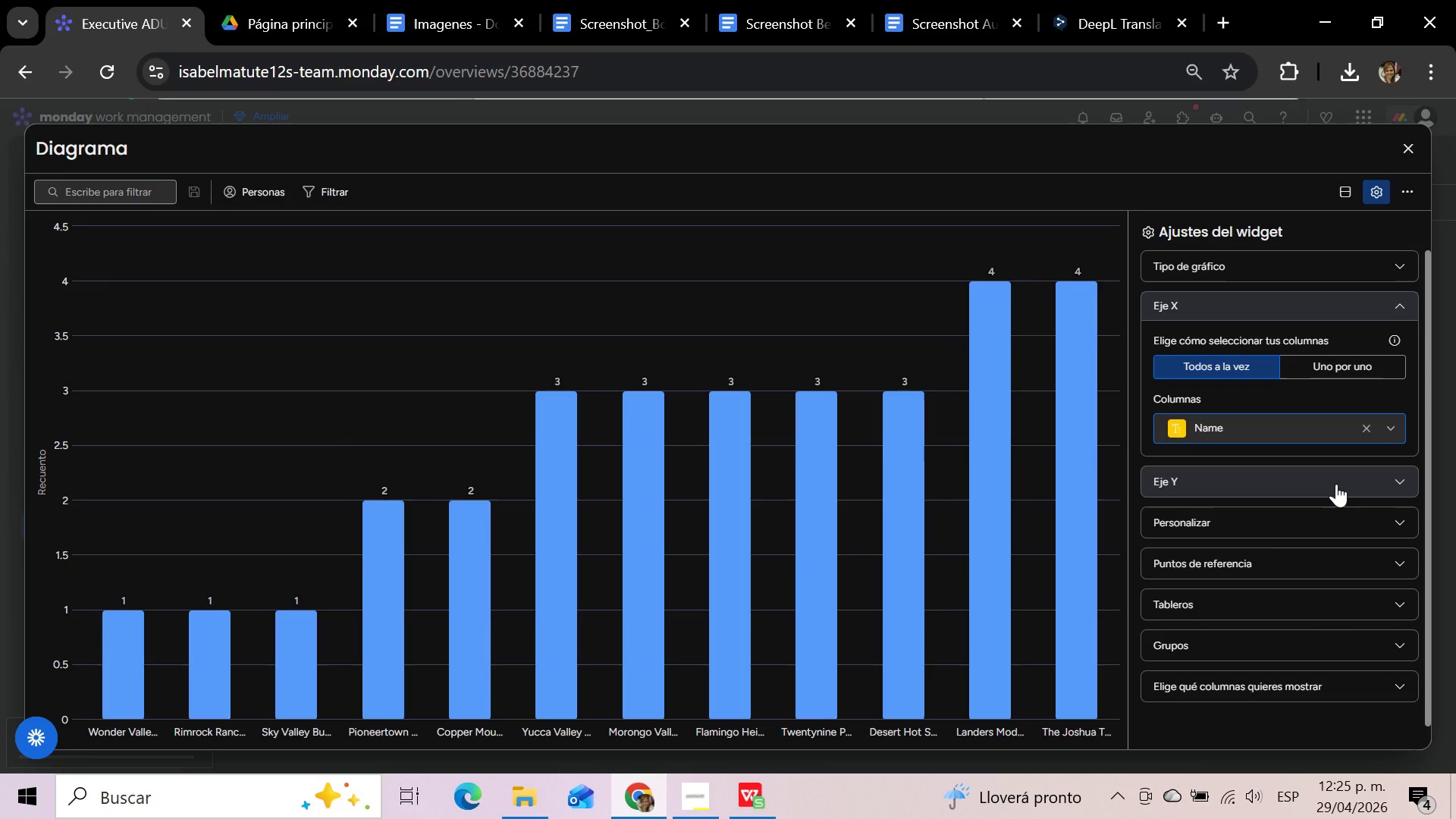 
left_click([125, 152])
 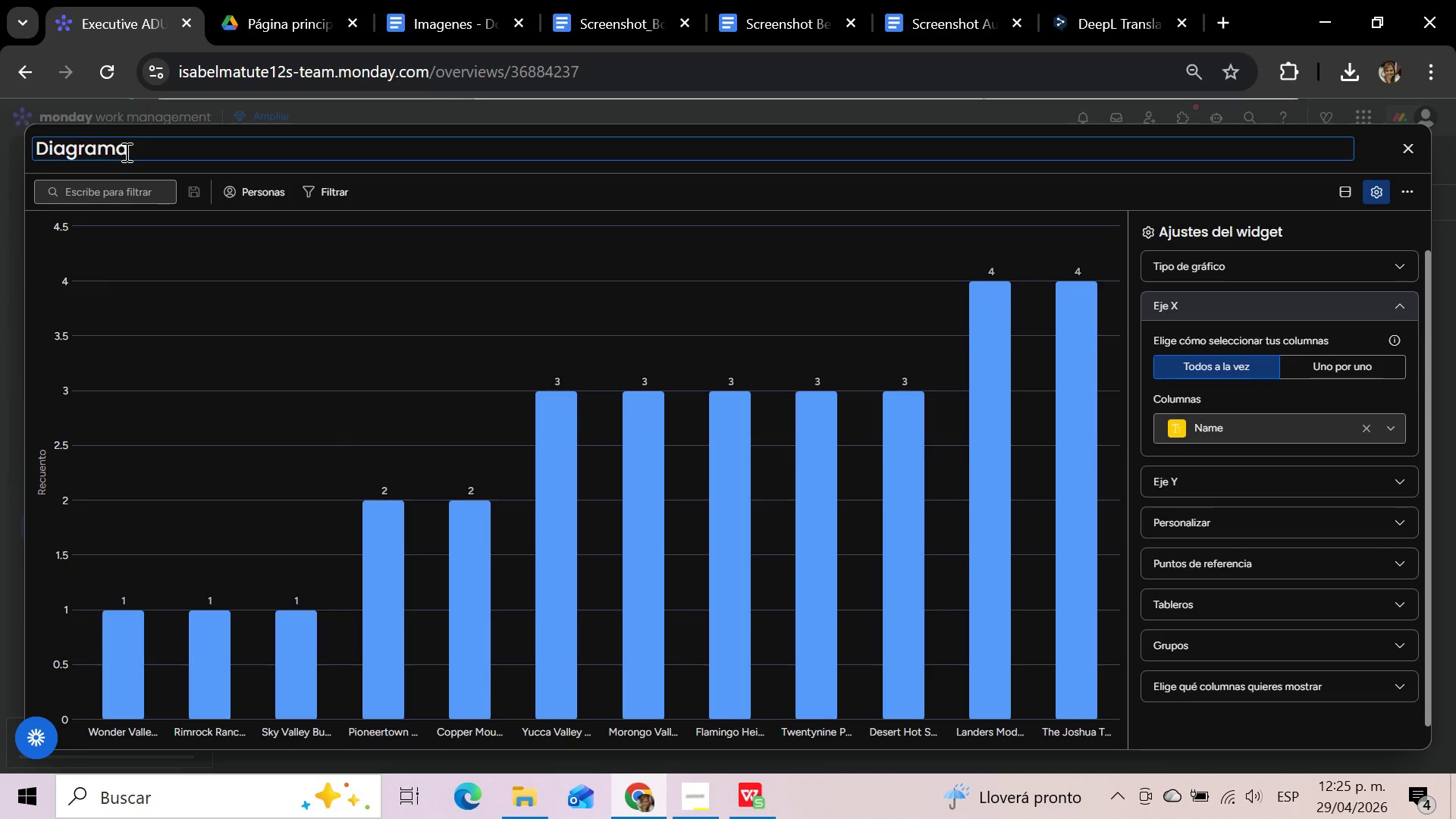 
hold_key(key=Backspace, duration=1.14)
 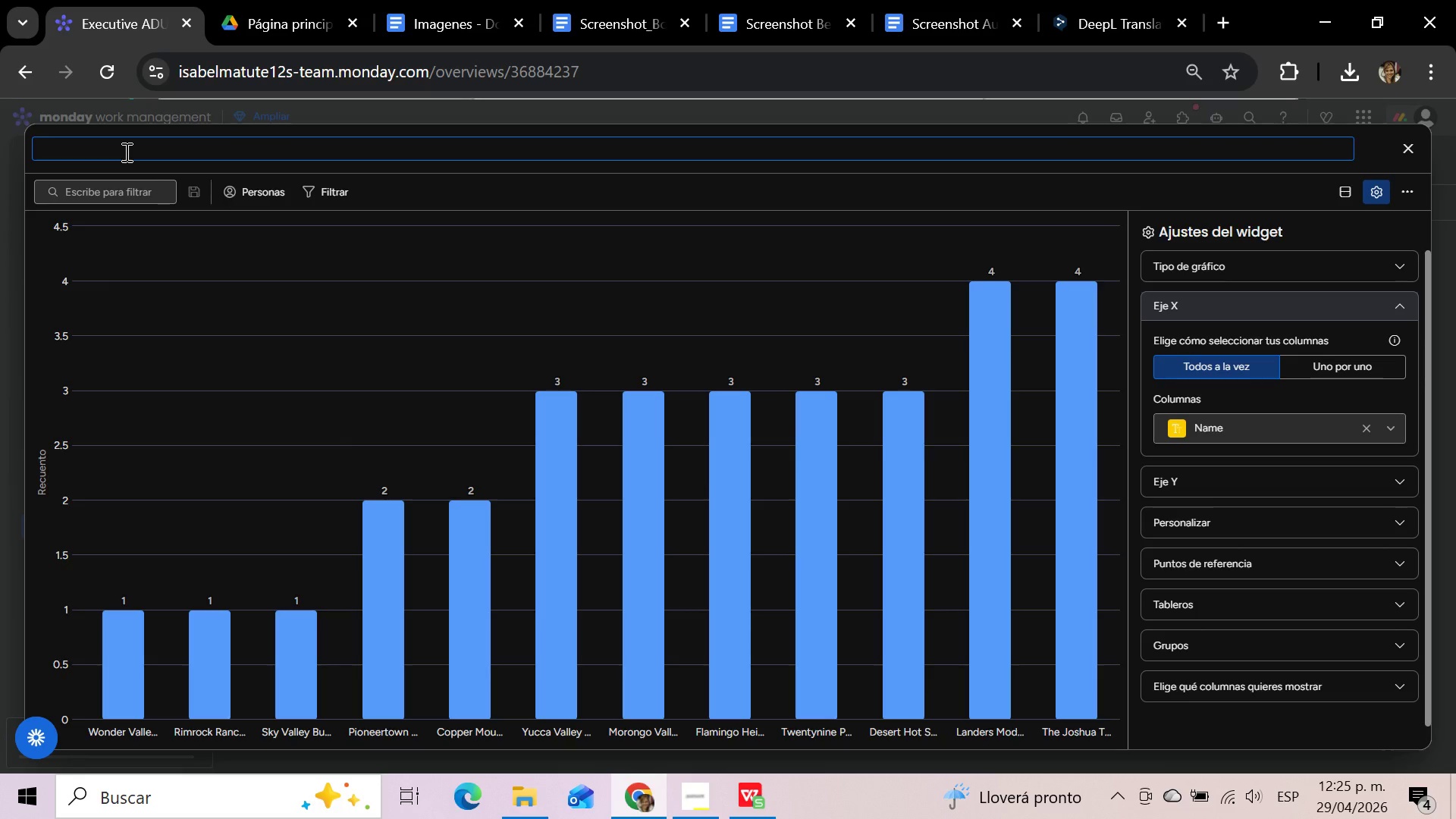 
key(CapsLock)
 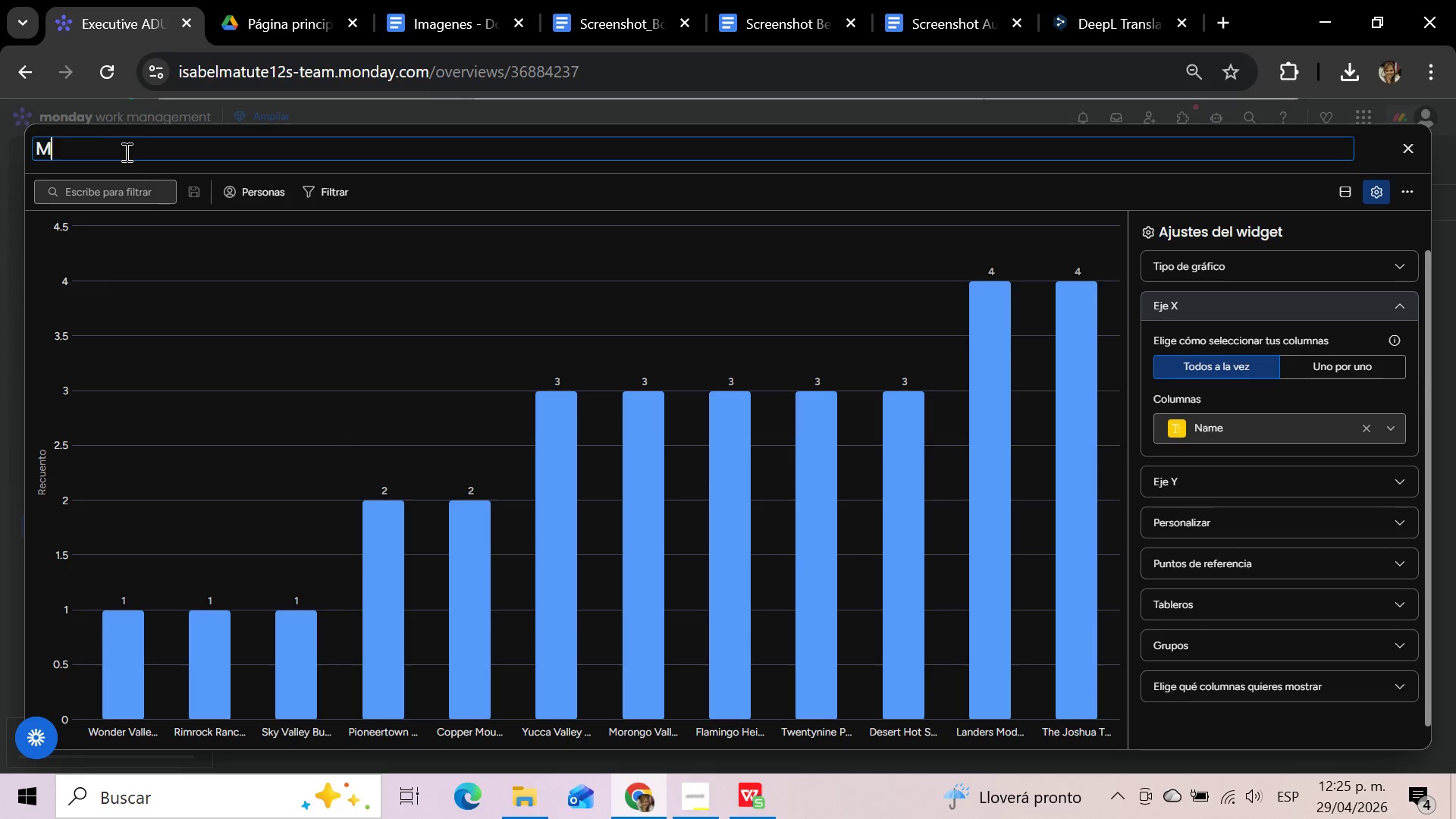 
key(M)
 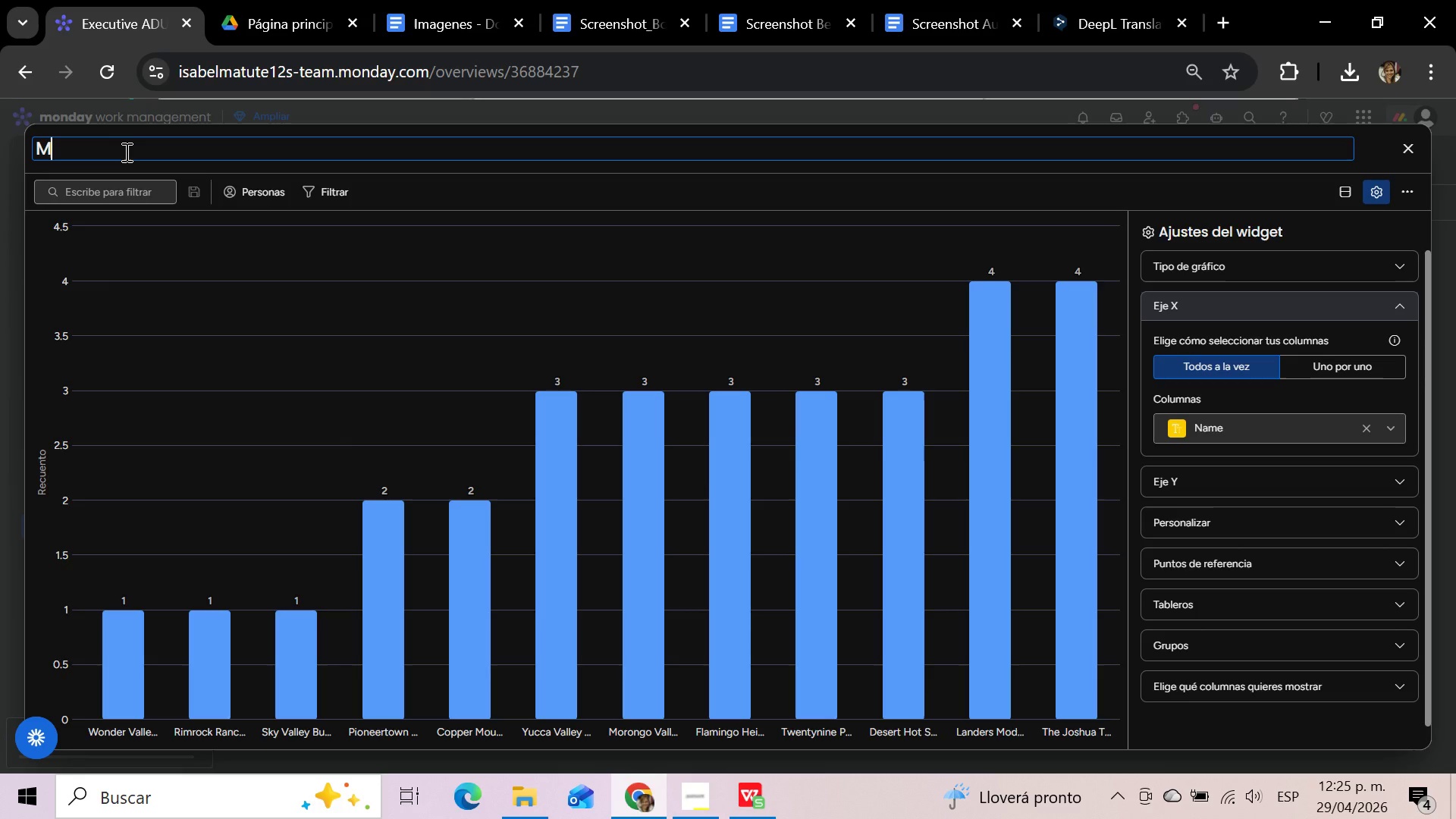 
key(CapsLock)
 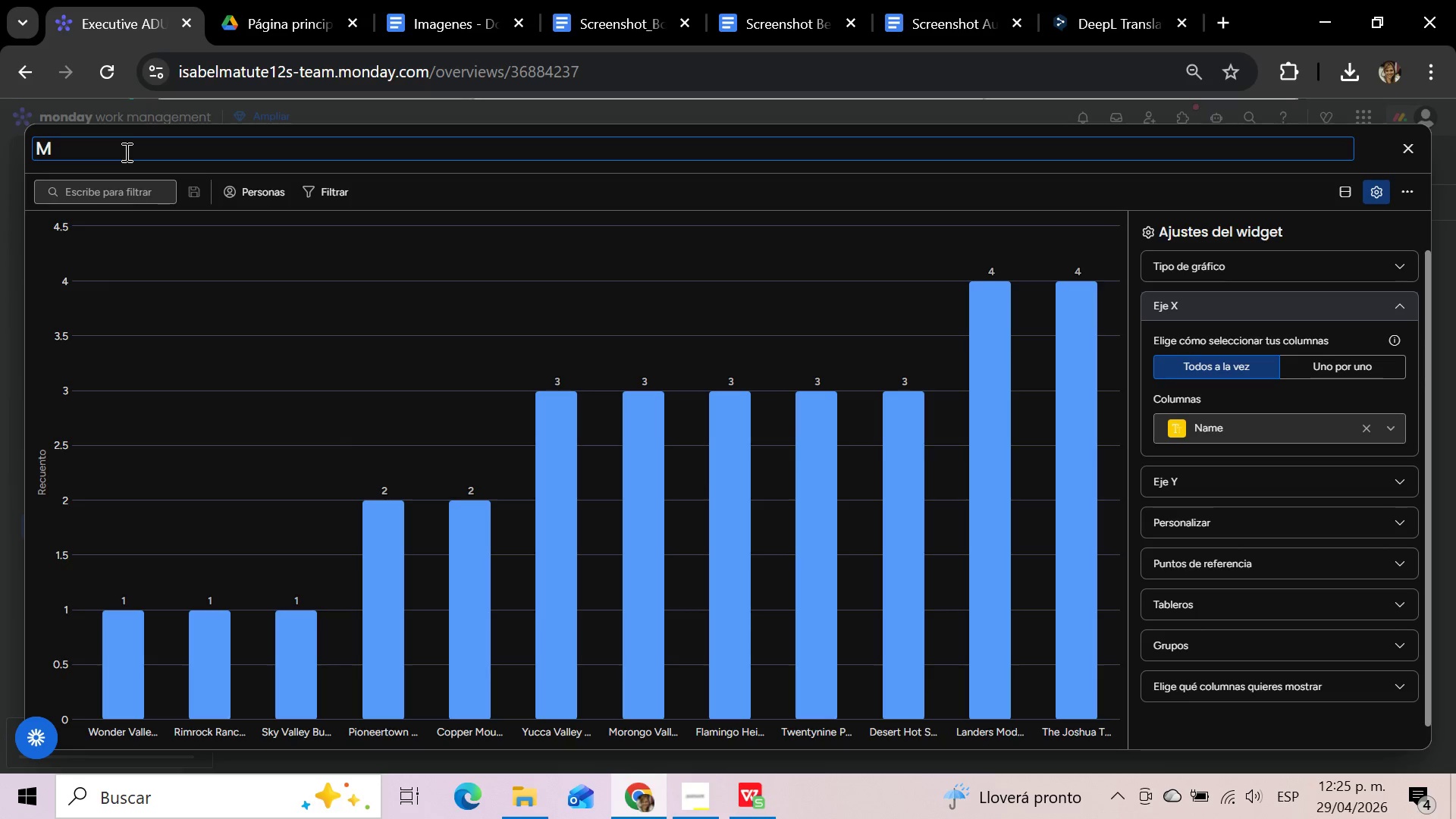 
key(Backspace)
key(Backspace)
key(Backspace)
key(Backspace)
key(Backspace)
type(Budget Spent by Project)
 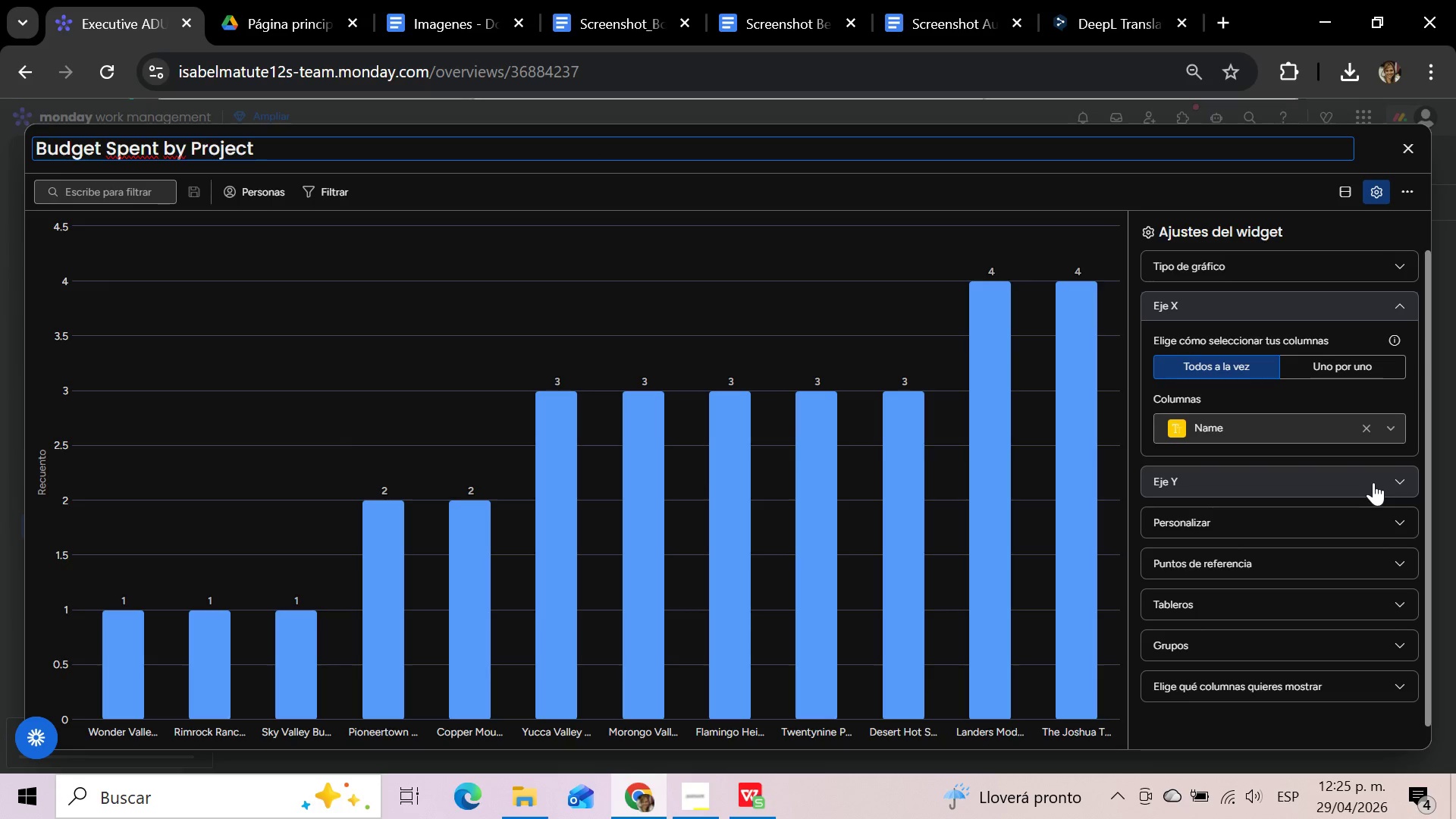 
wait(5.44)
 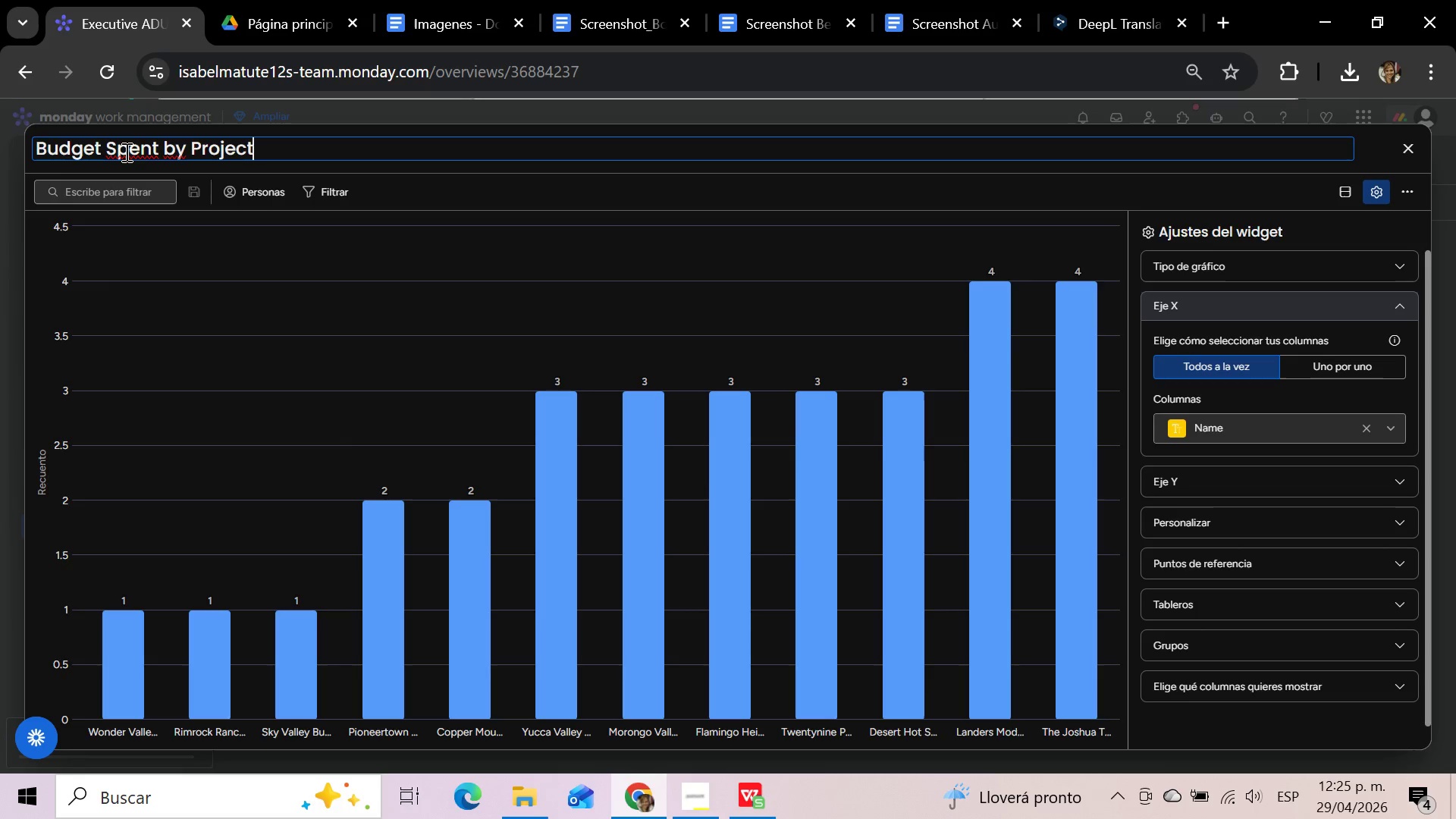 
left_click([1373, 482])
 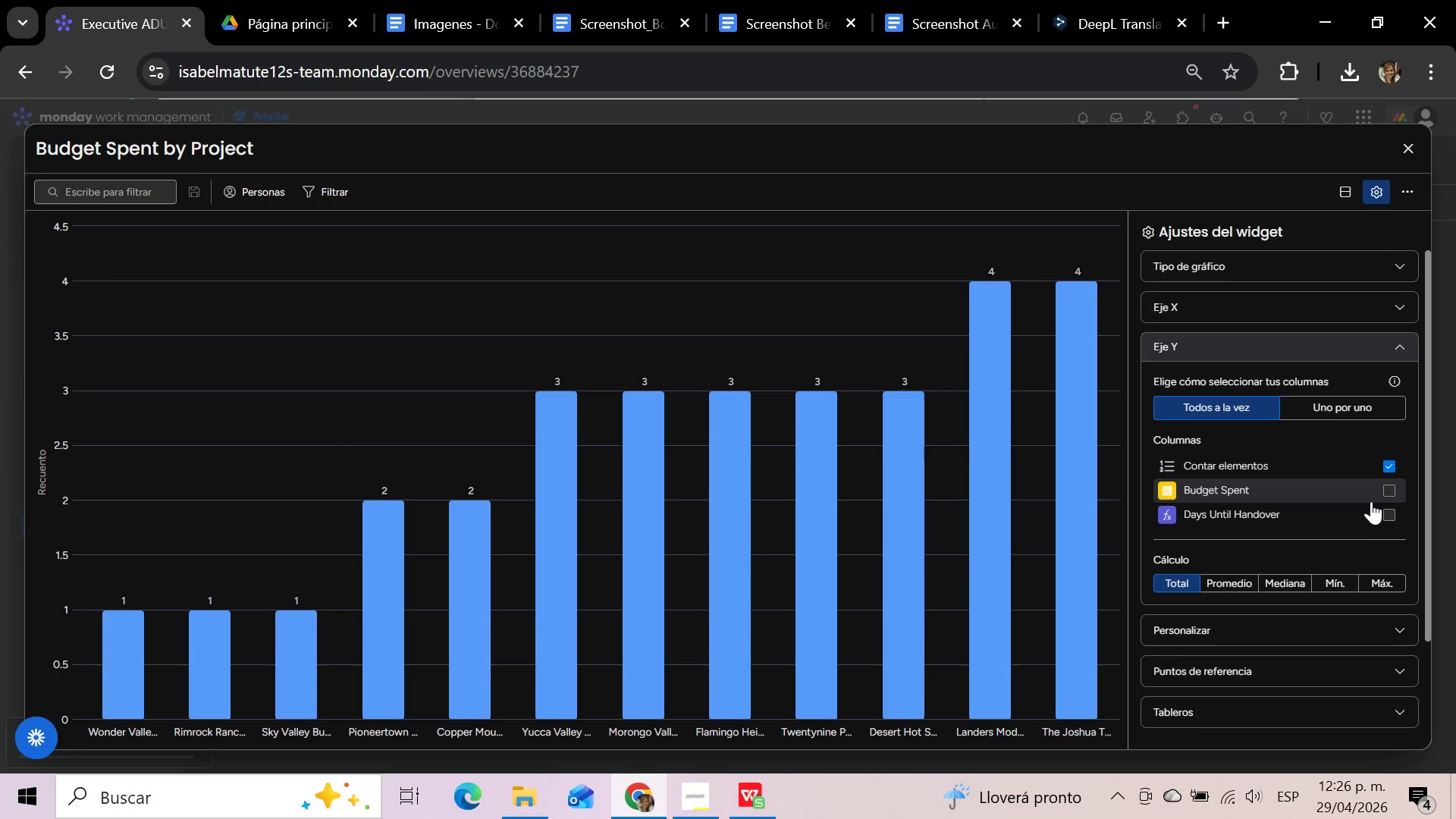 
left_click([1392, 489])
 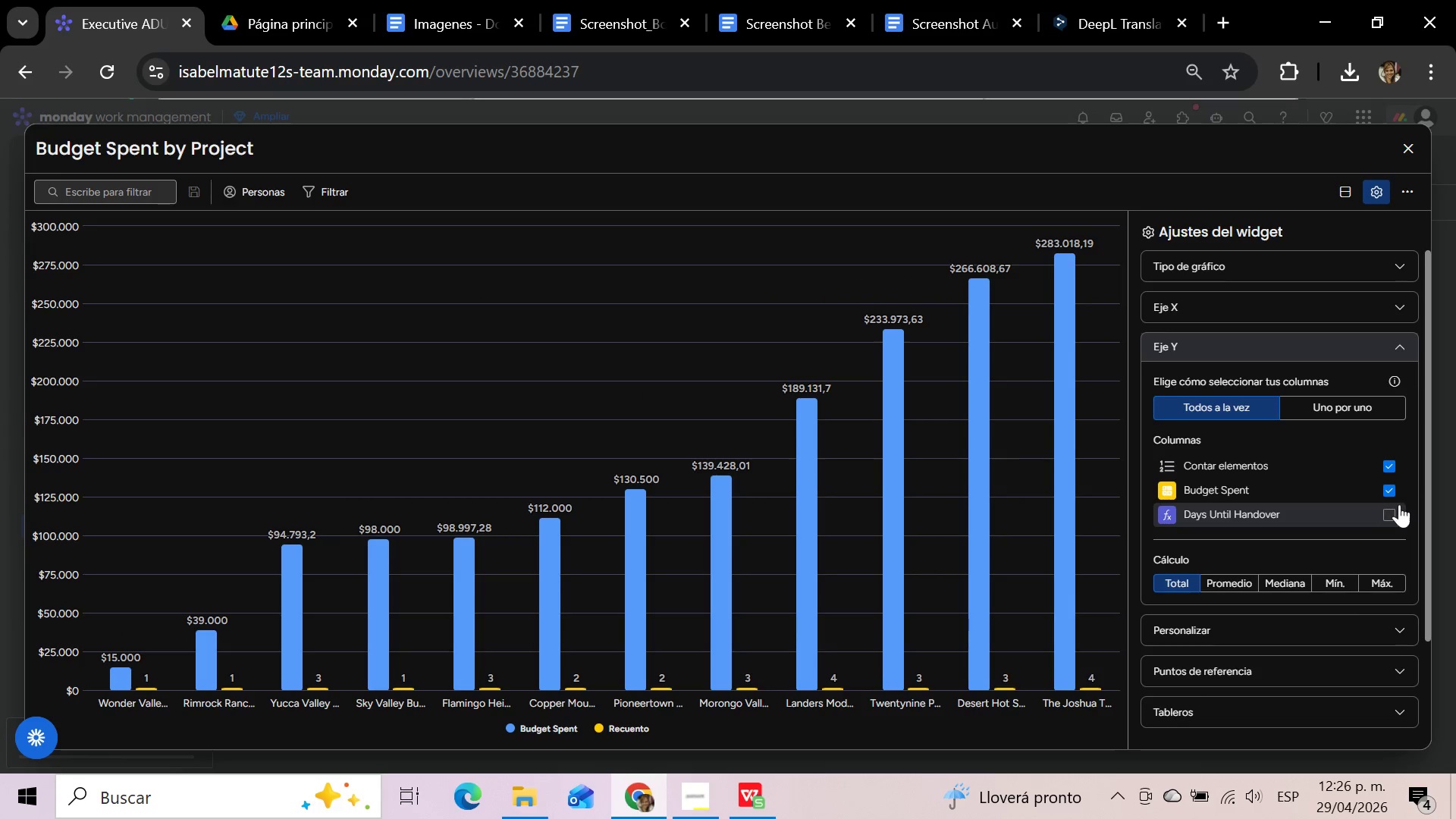 
wait(5.75)
 